 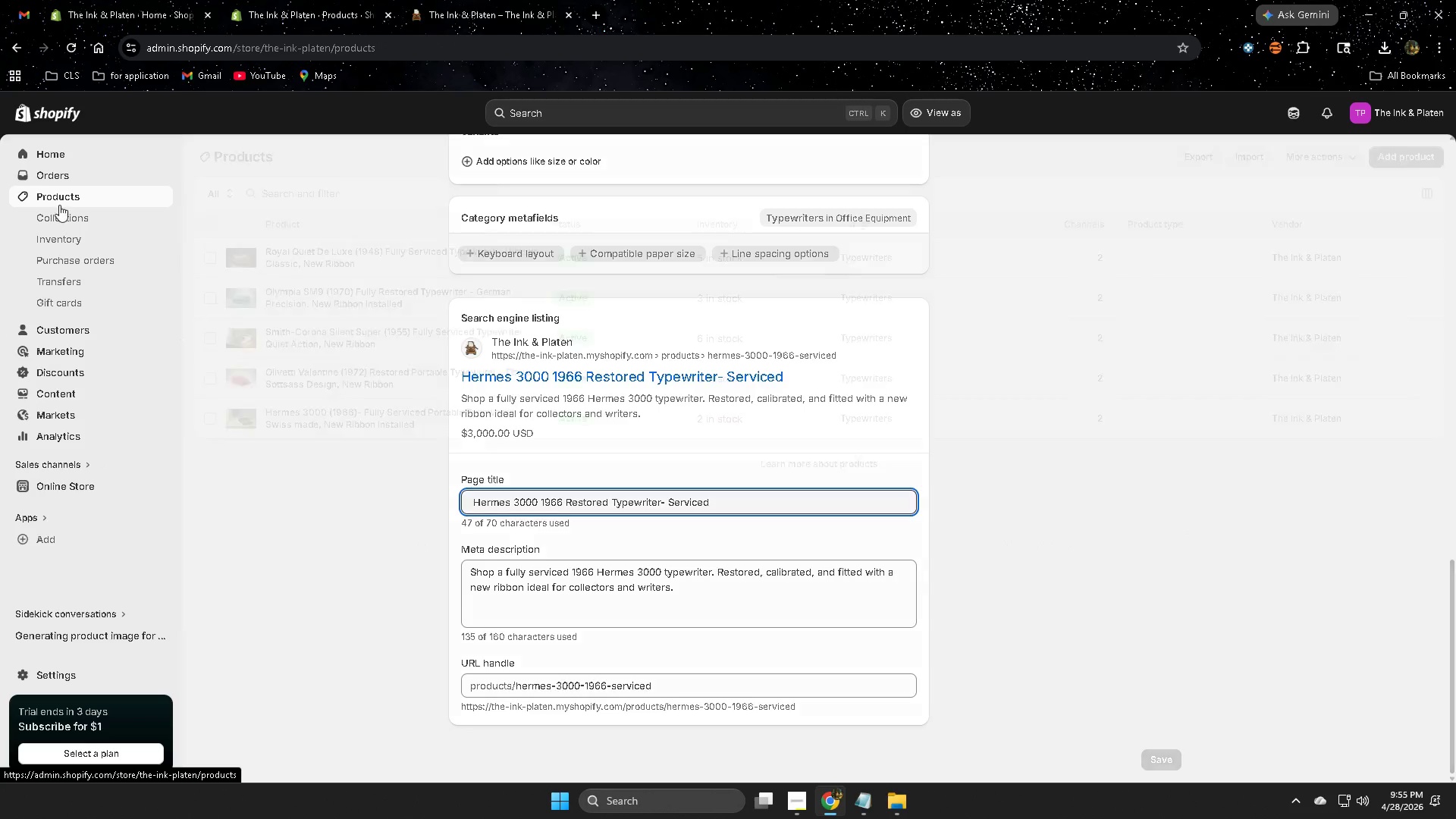 
left_click([496, 265])
 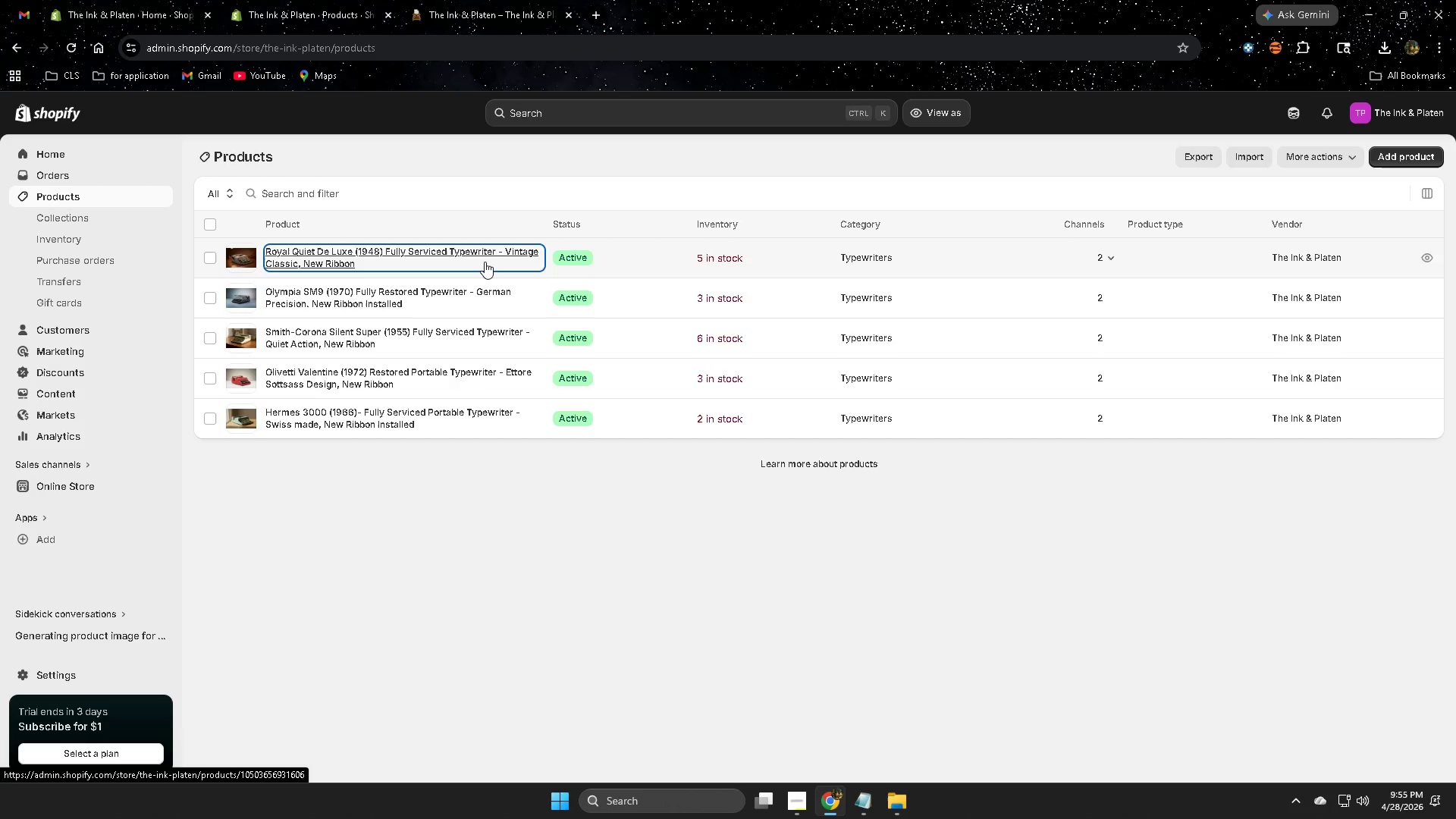 
mouse_move([500, 262])
 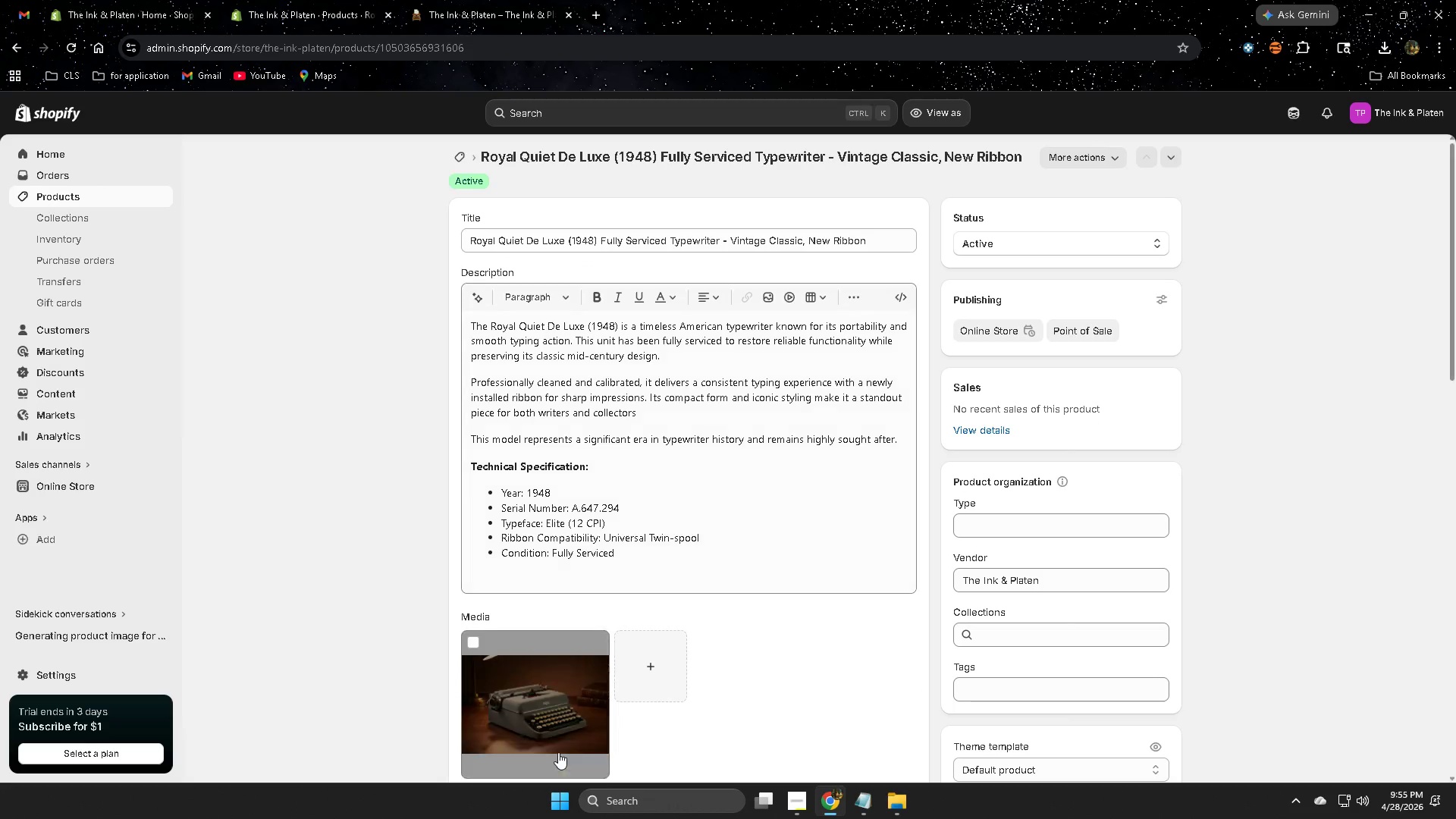 
left_click([548, 696])
 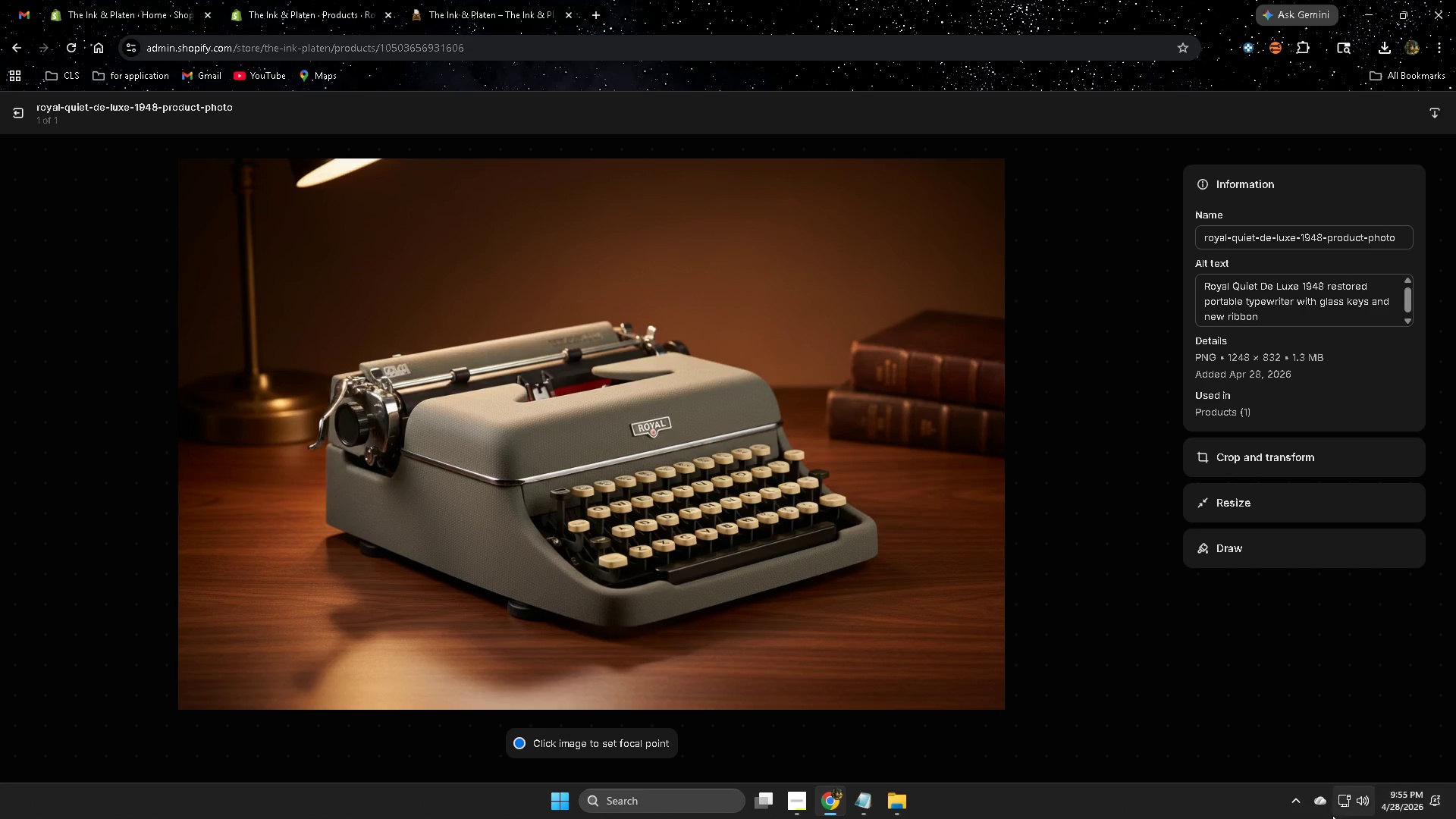 
left_click([1293, 805])
 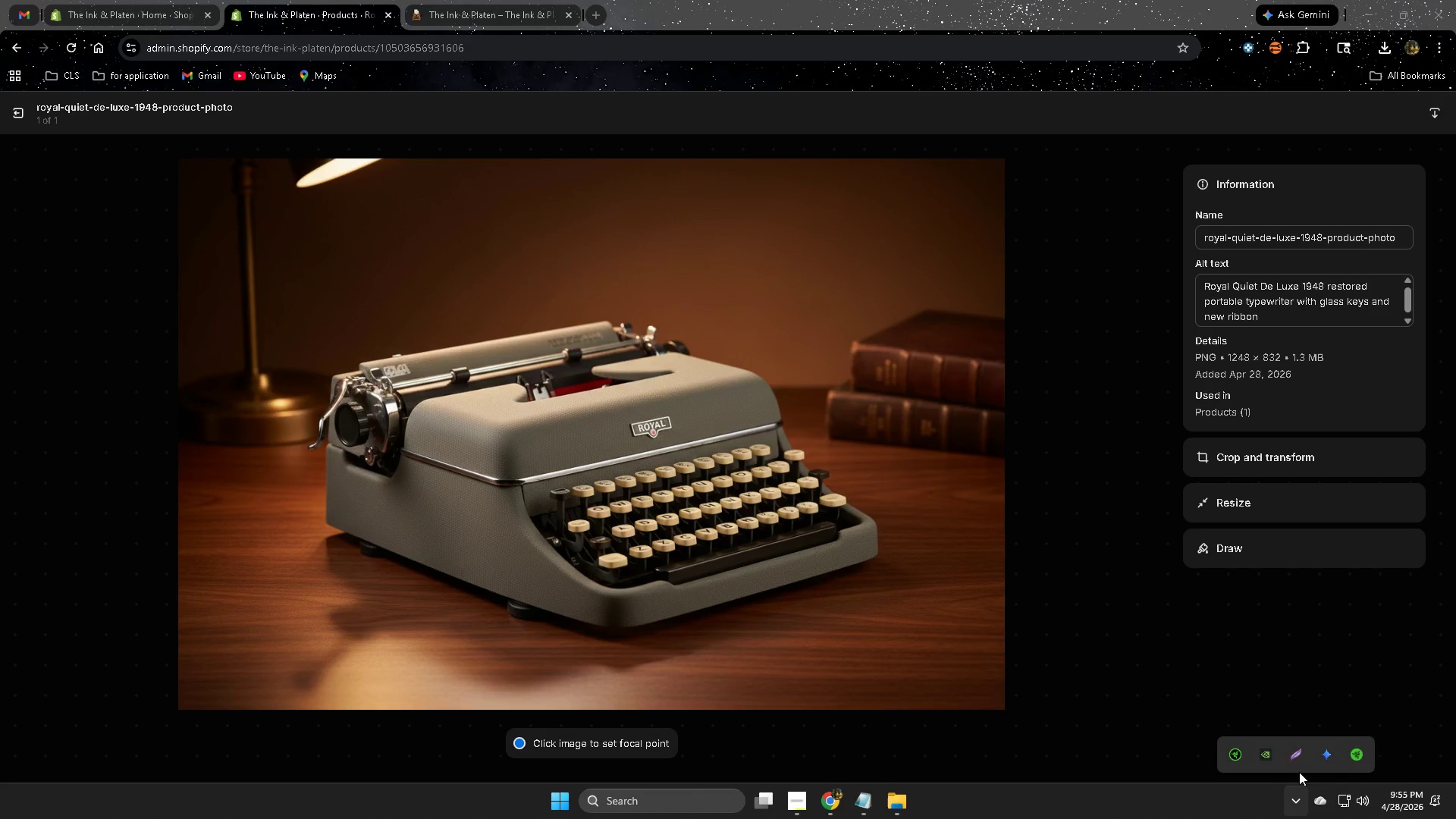 
left_click([1289, 757])
 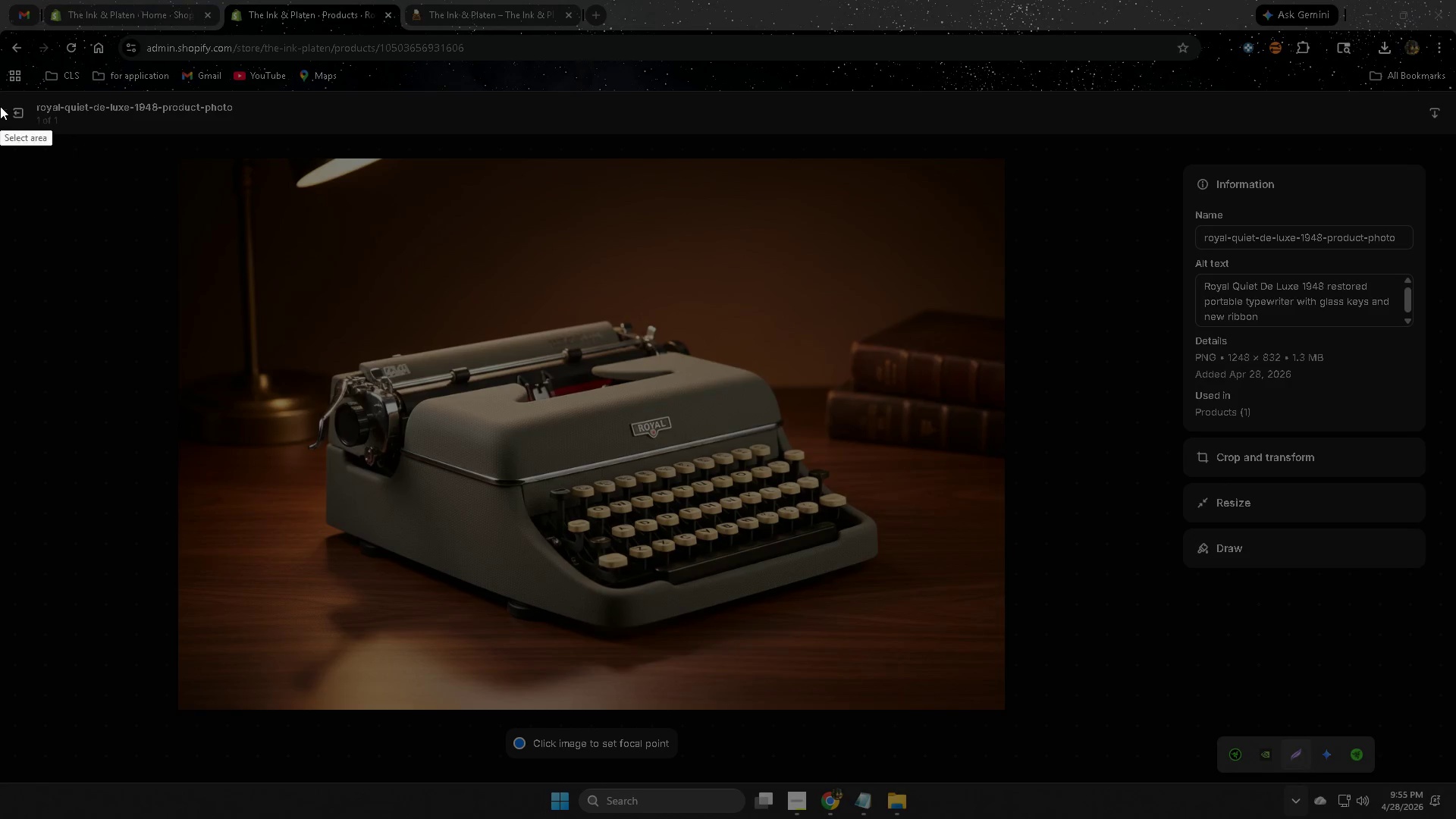 
left_click_drag(start_coordinate=[0, 101], to_coordinate=[1444, 723])
 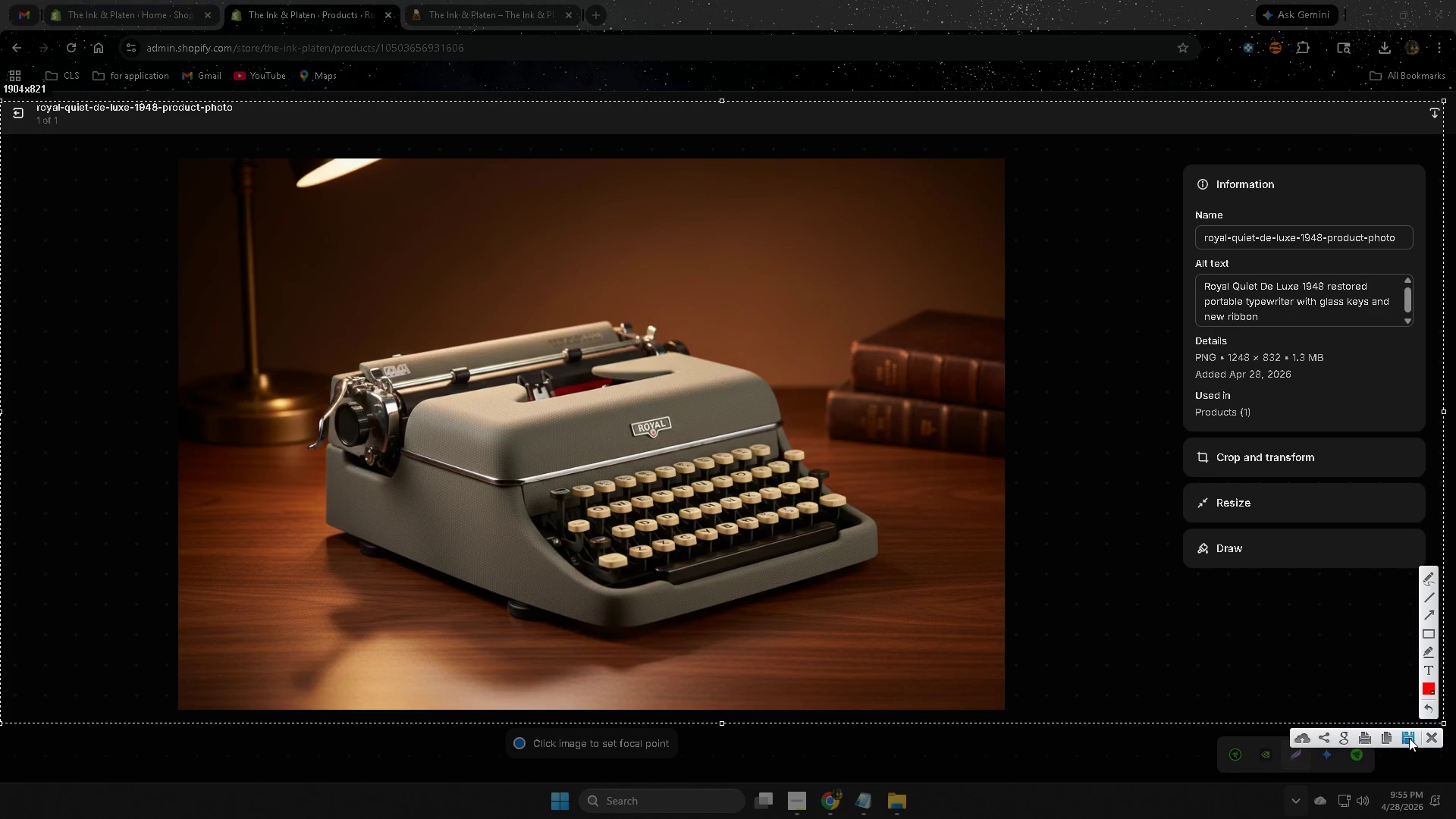 
left_click([1409, 738])
 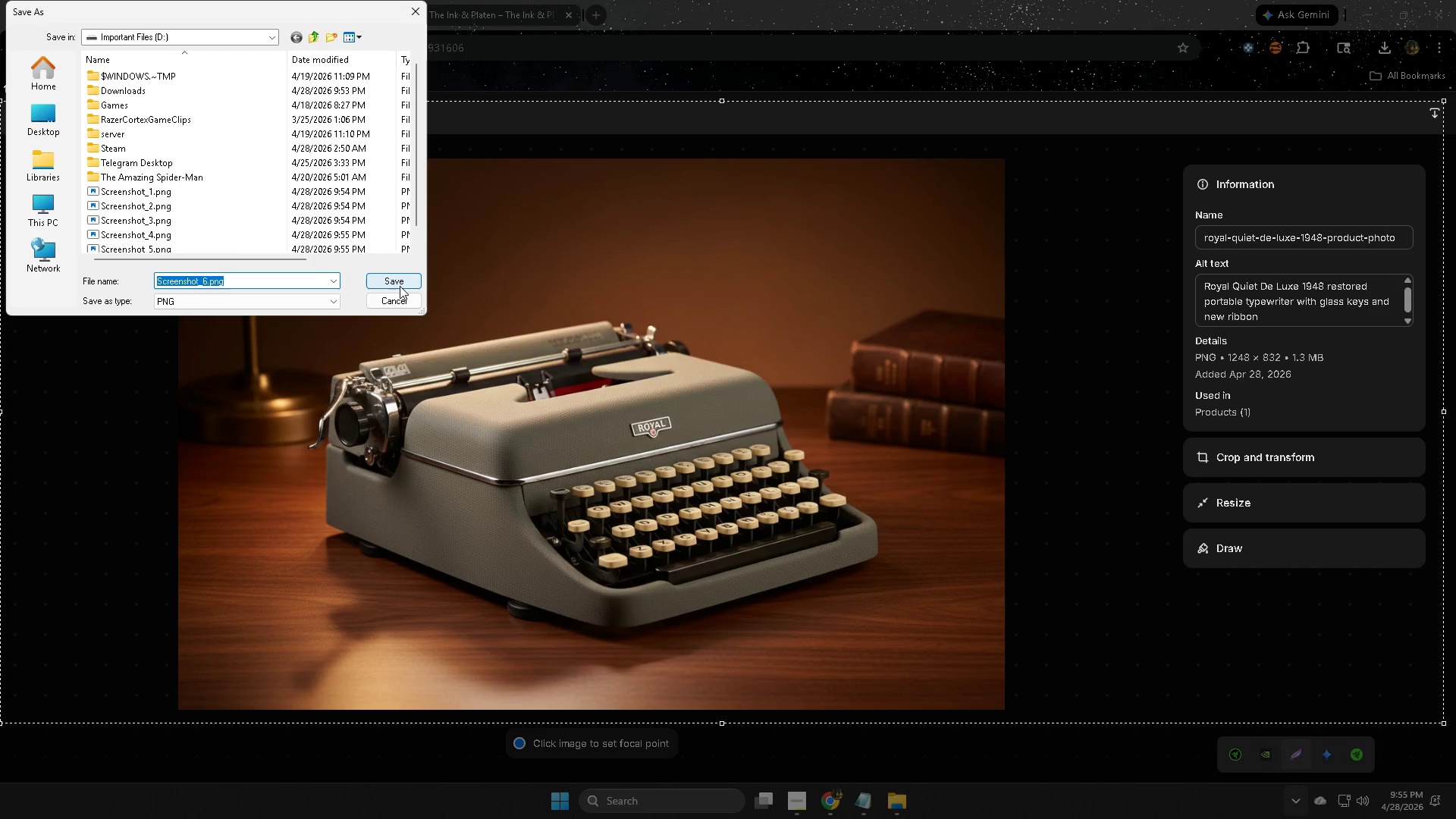 
left_click([401, 283])
 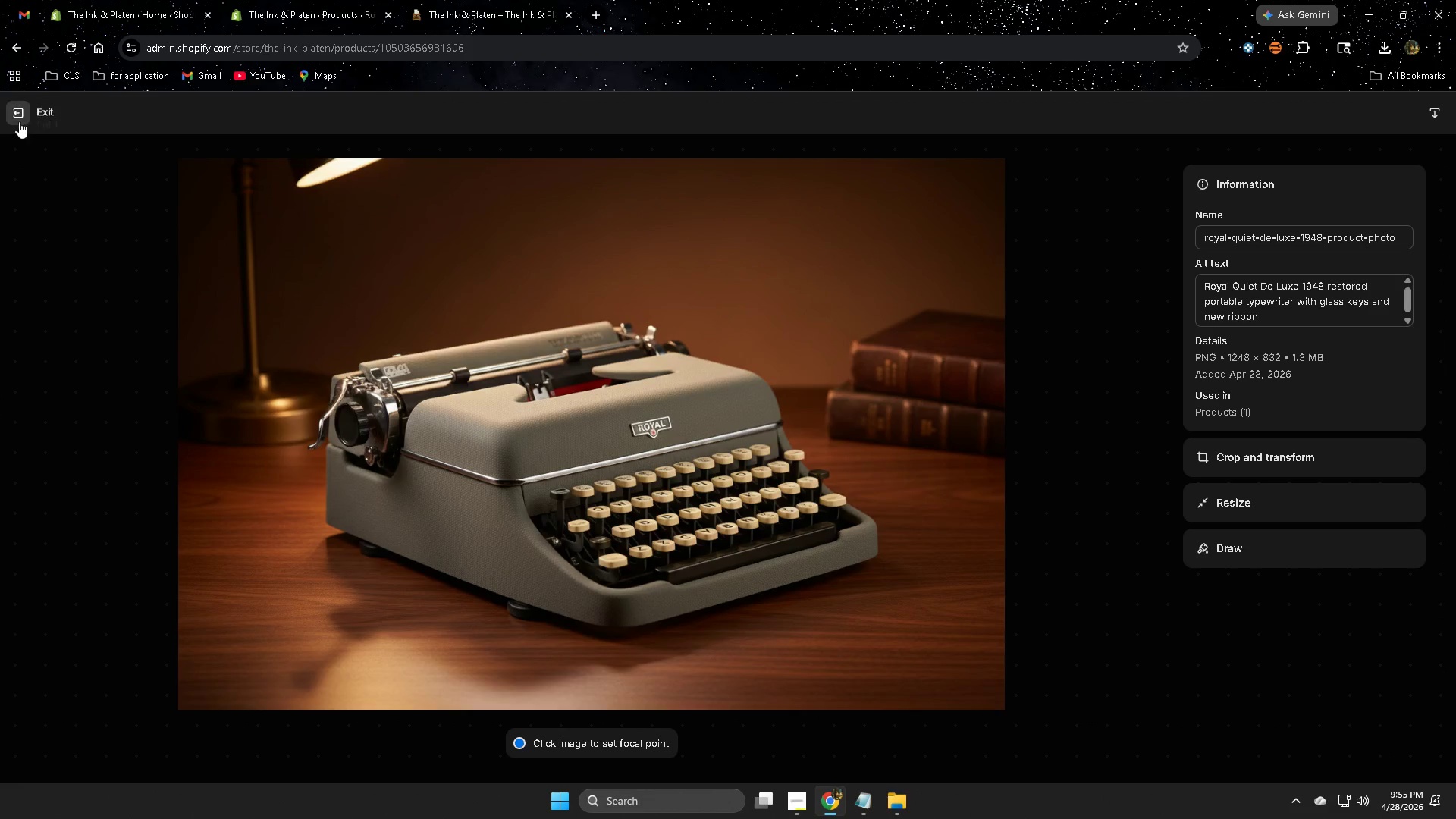 
left_click([19, 121])
 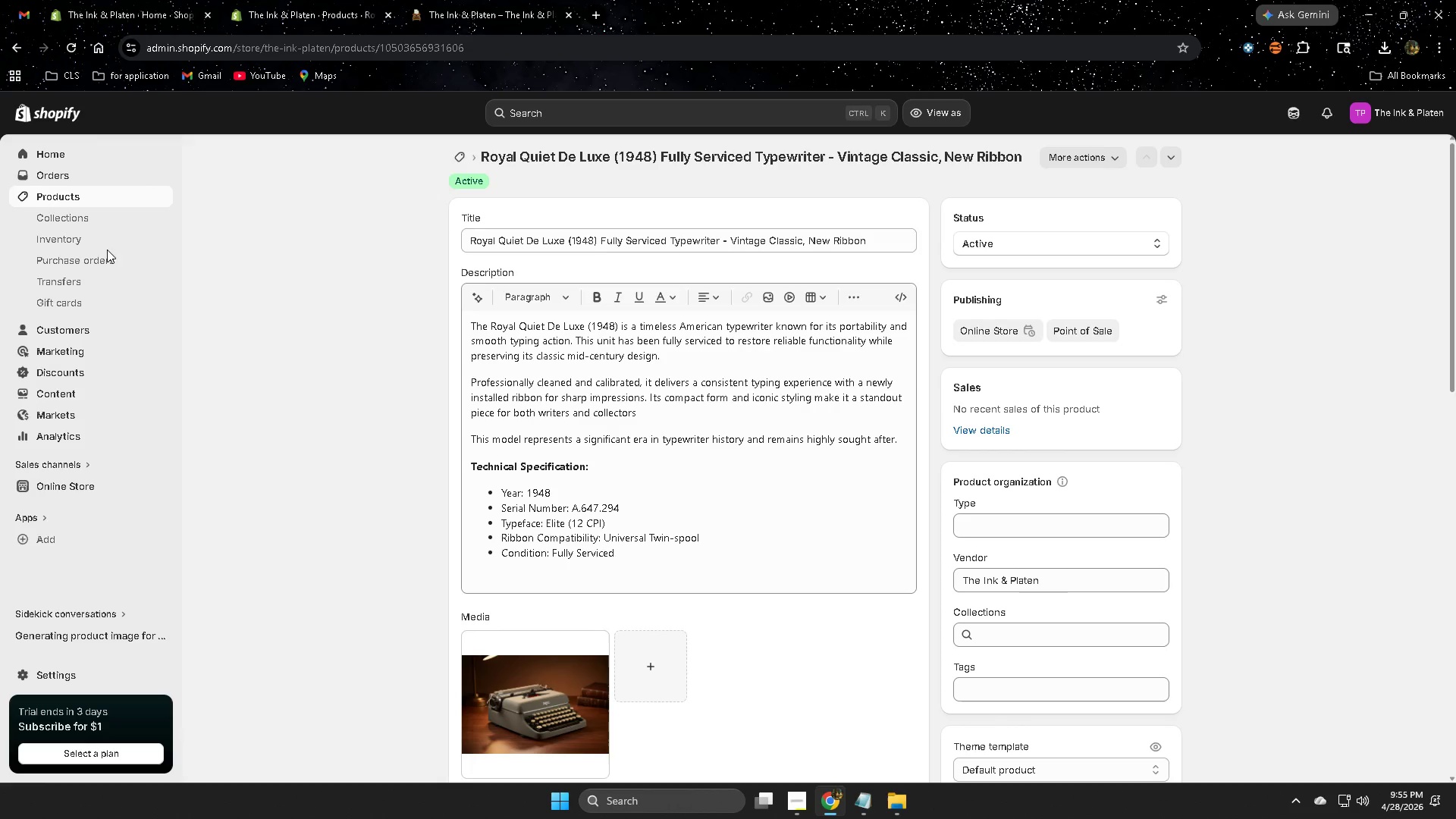 
left_click([90, 197])
 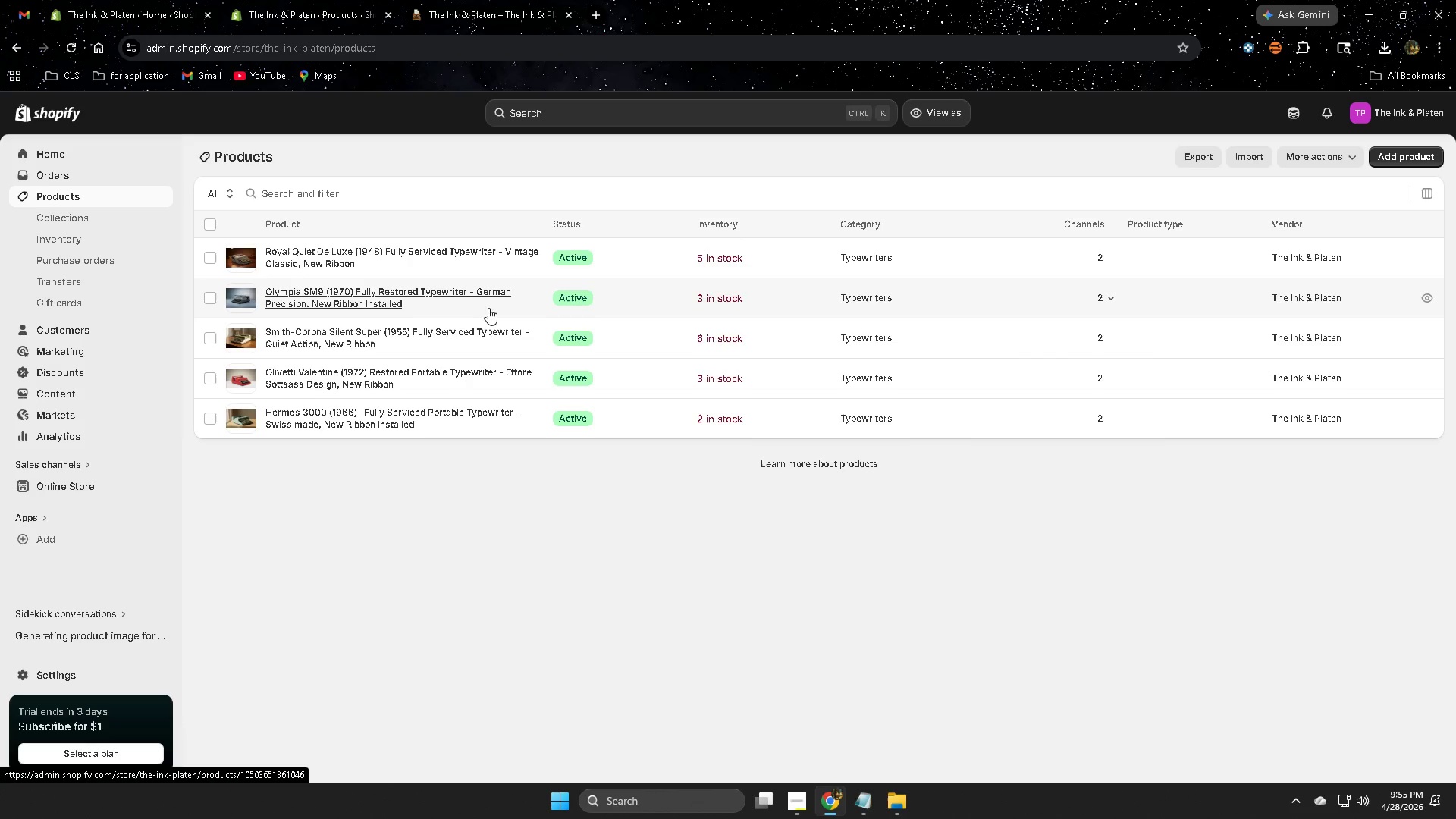 
left_click([237, 292])
 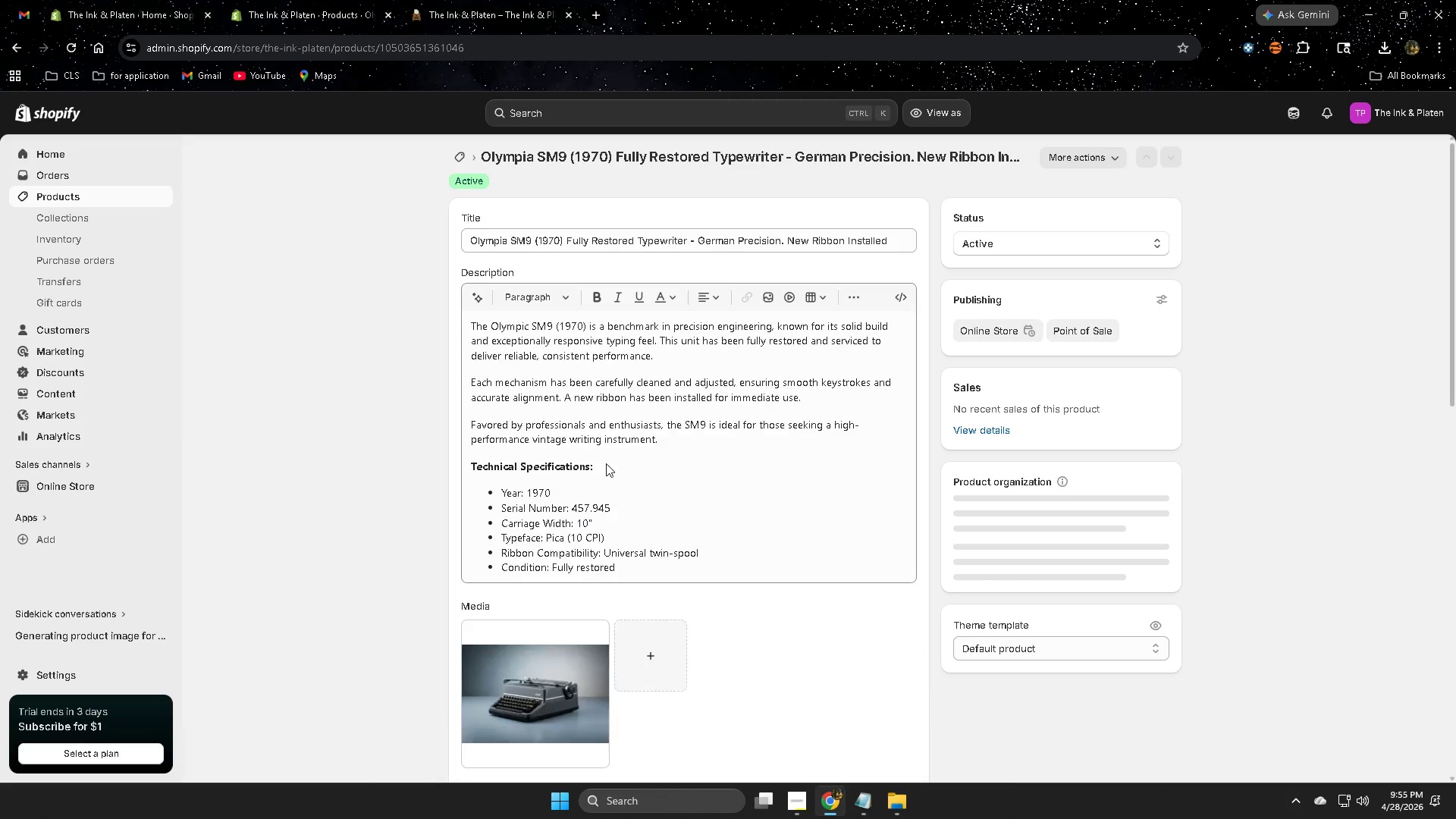 
left_click([526, 698])
 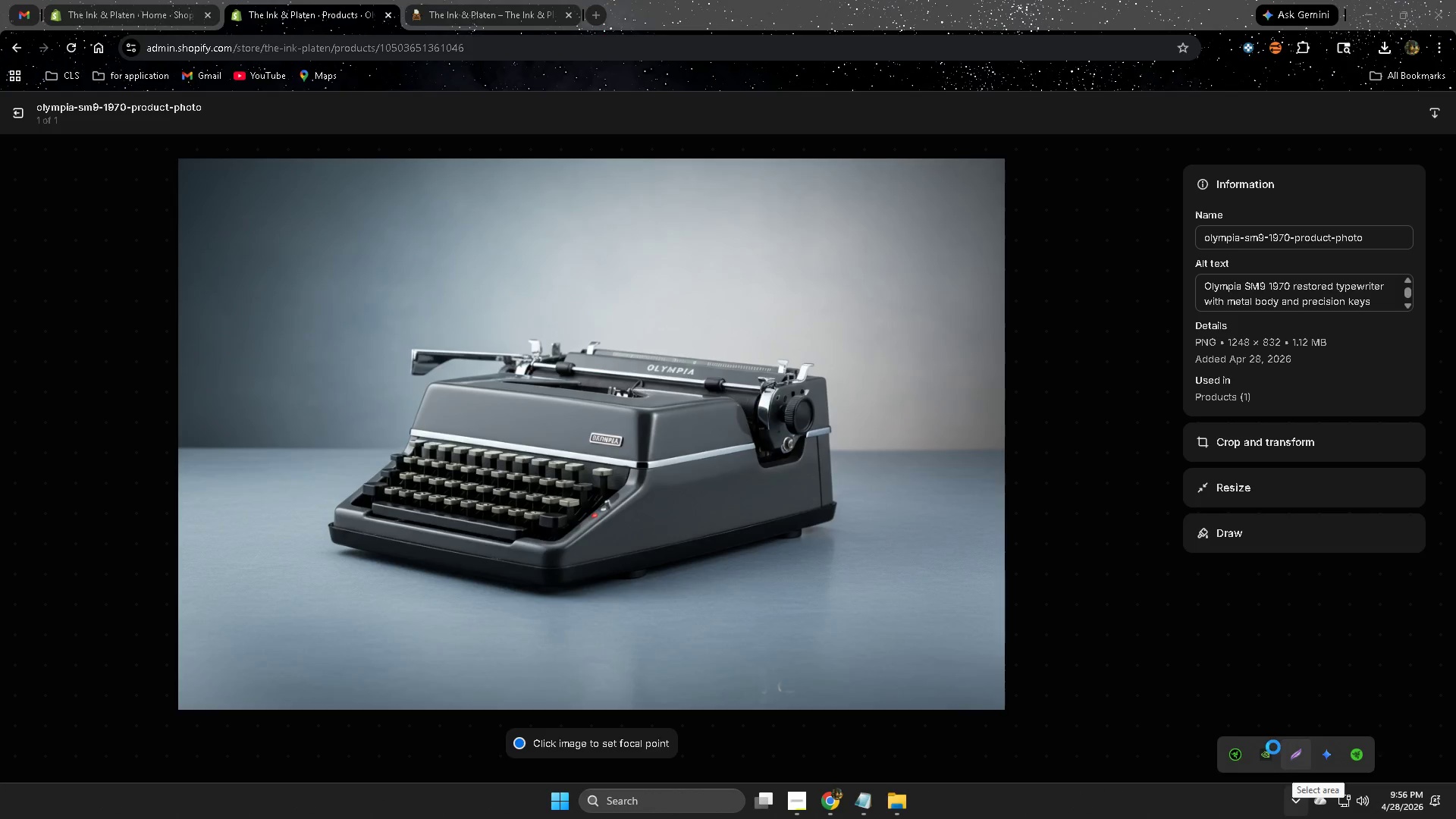 
left_click_drag(start_coordinate=[8, 93], to_coordinate=[1455, 730])
 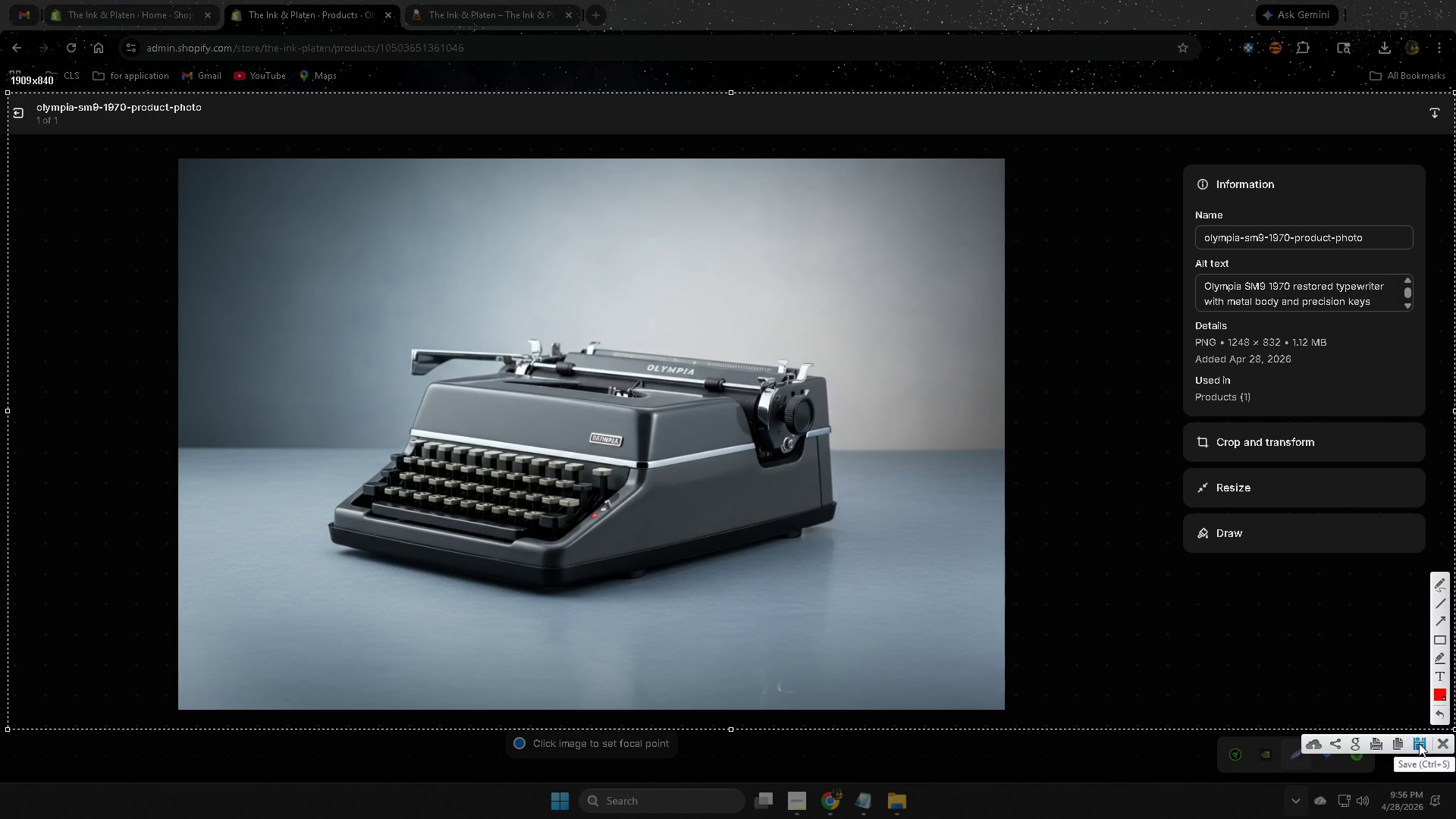 
left_click([1419, 743])
 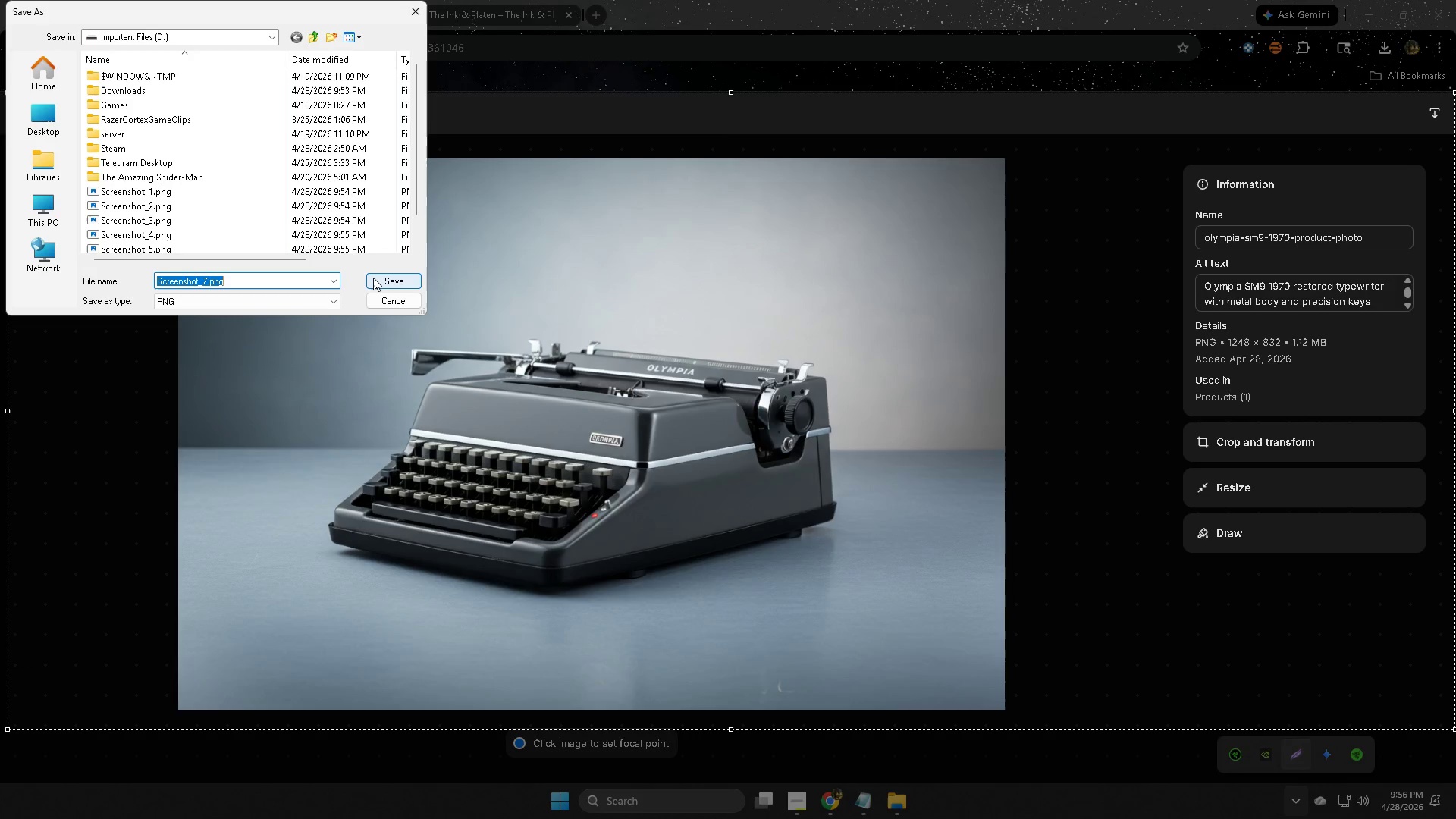 
left_click([390, 282])
 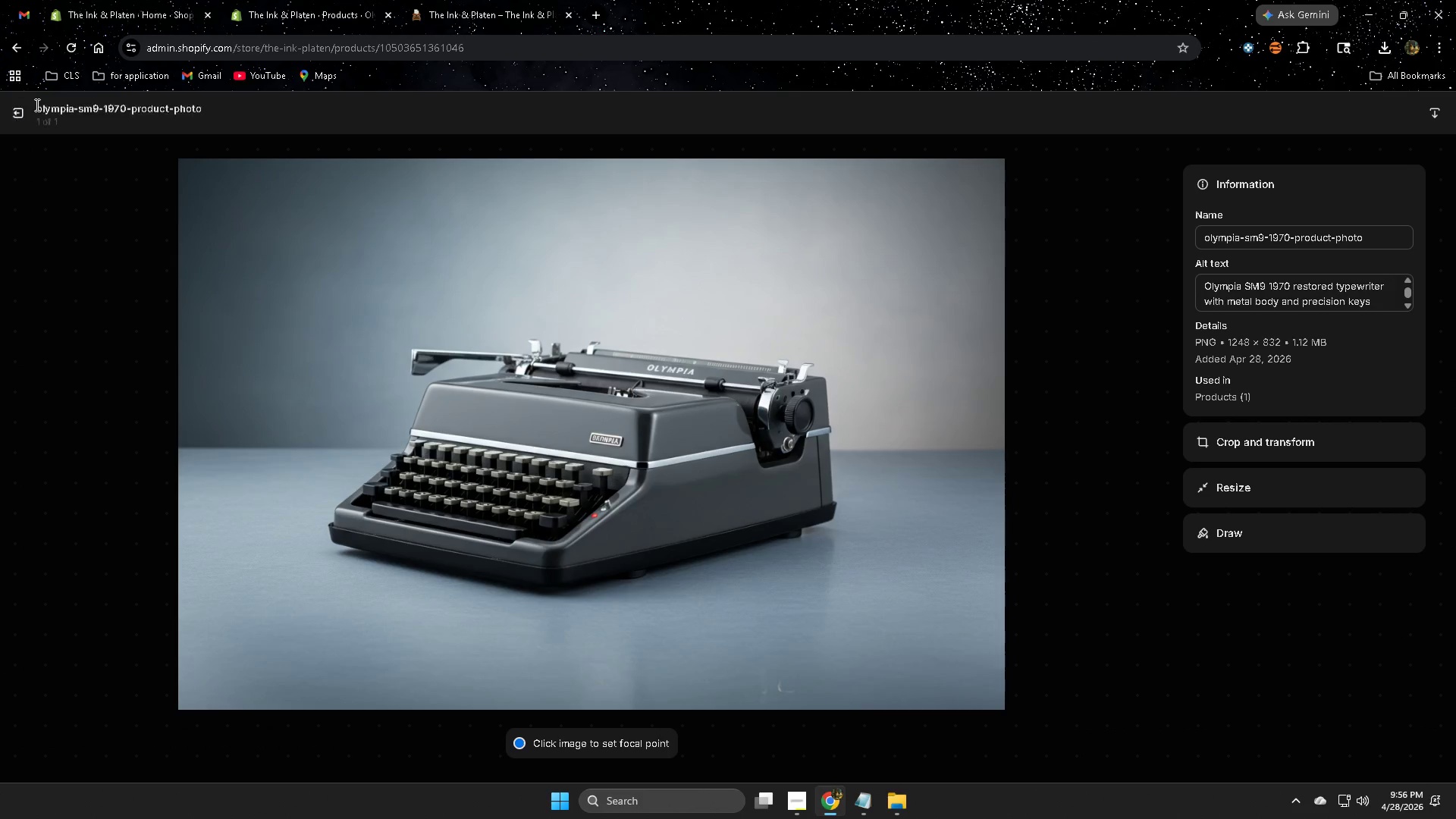 
left_click([20, 114])
 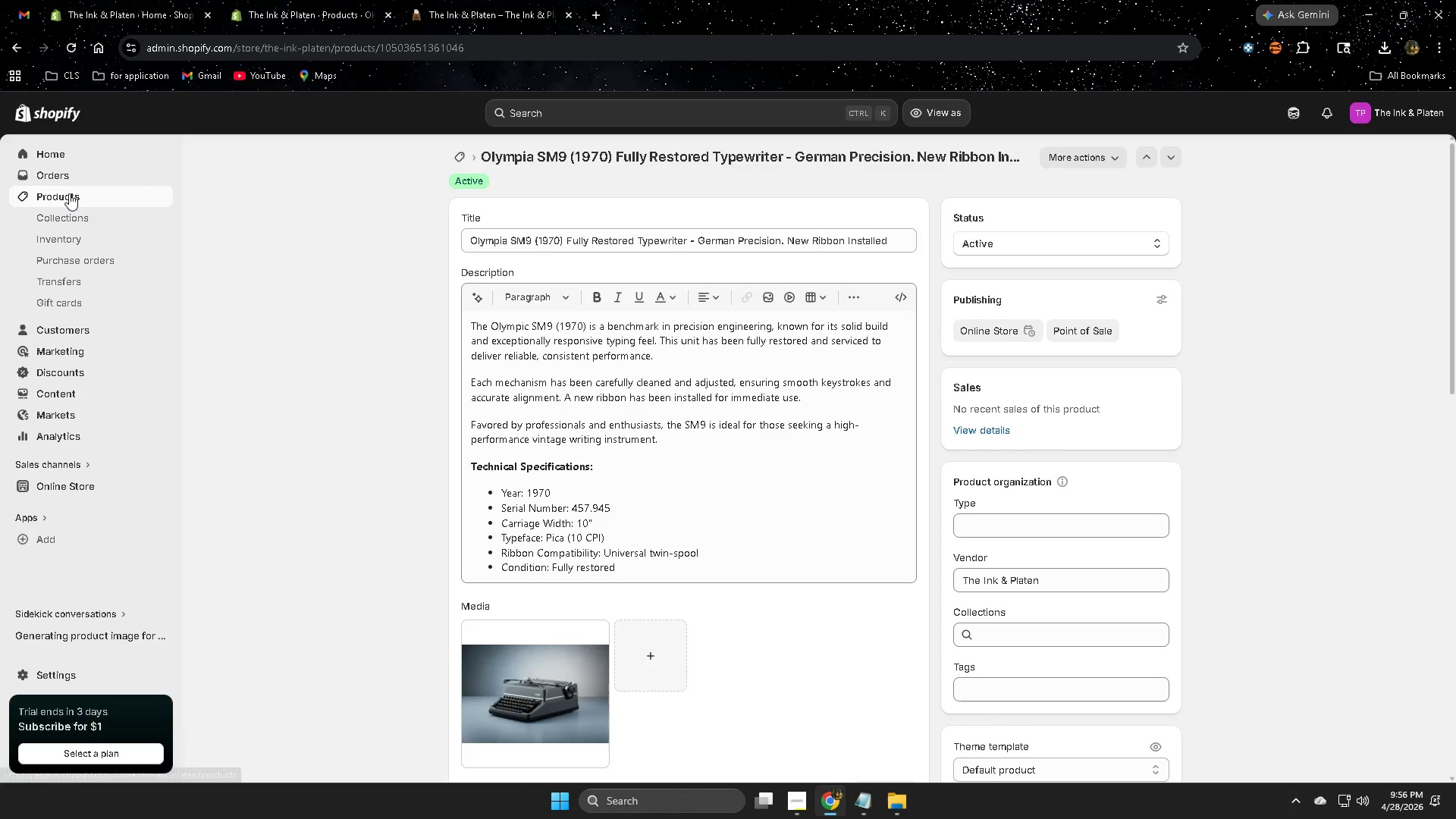 
left_click([69, 193])
 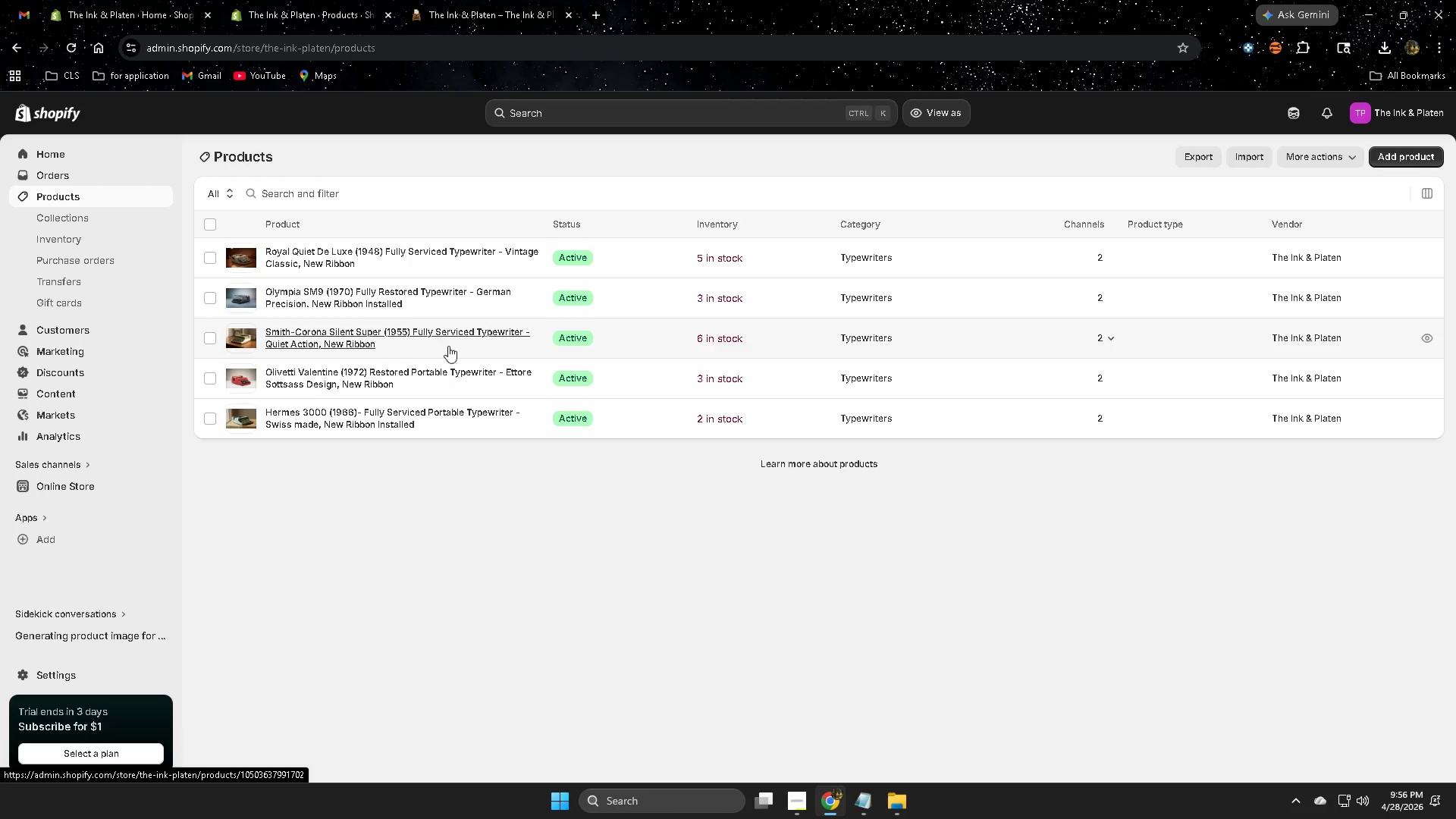 
left_click([463, 347])
 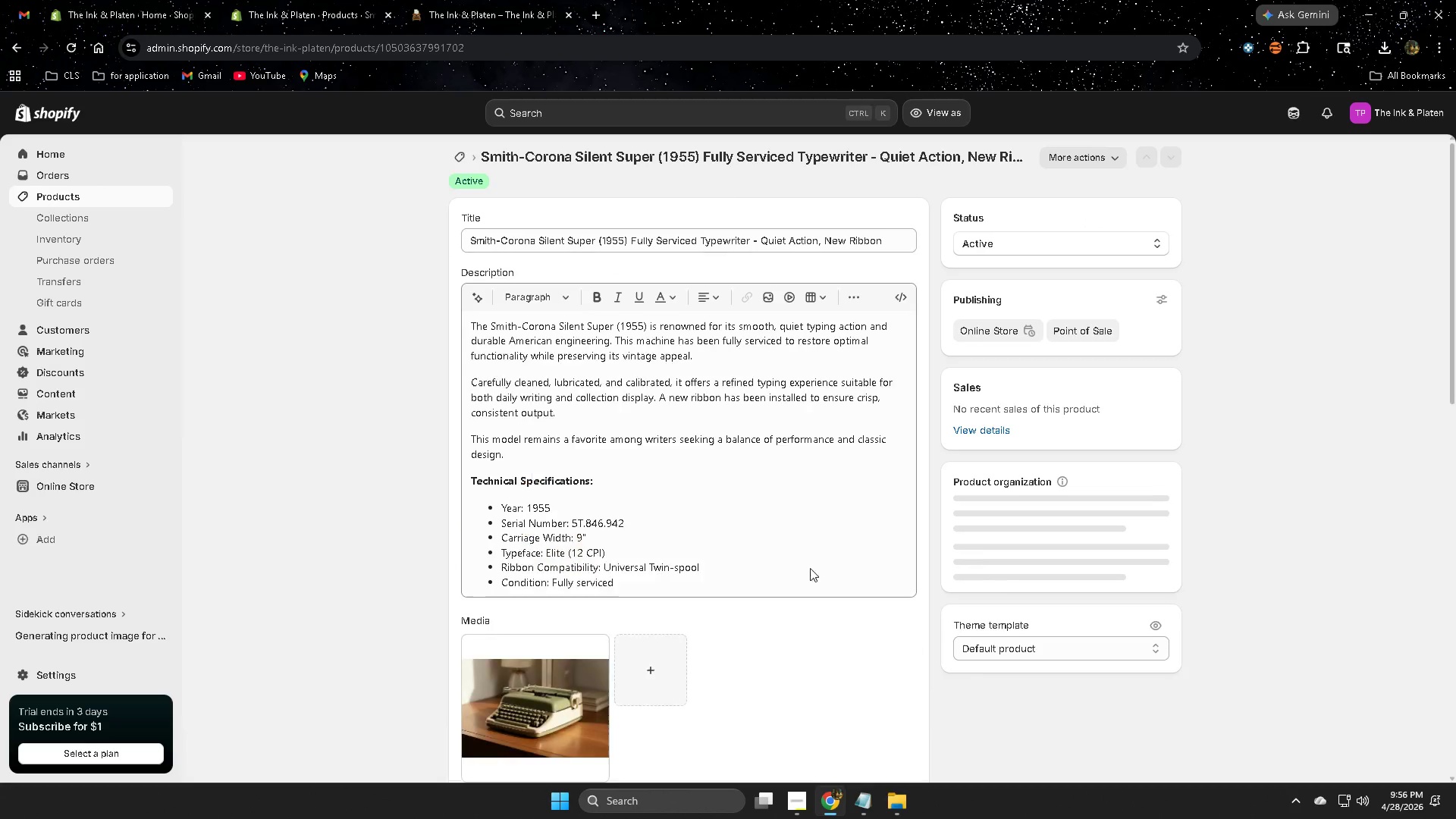 
scroll: coordinate [570, 657], scroll_direction: down, amount: 2.0
 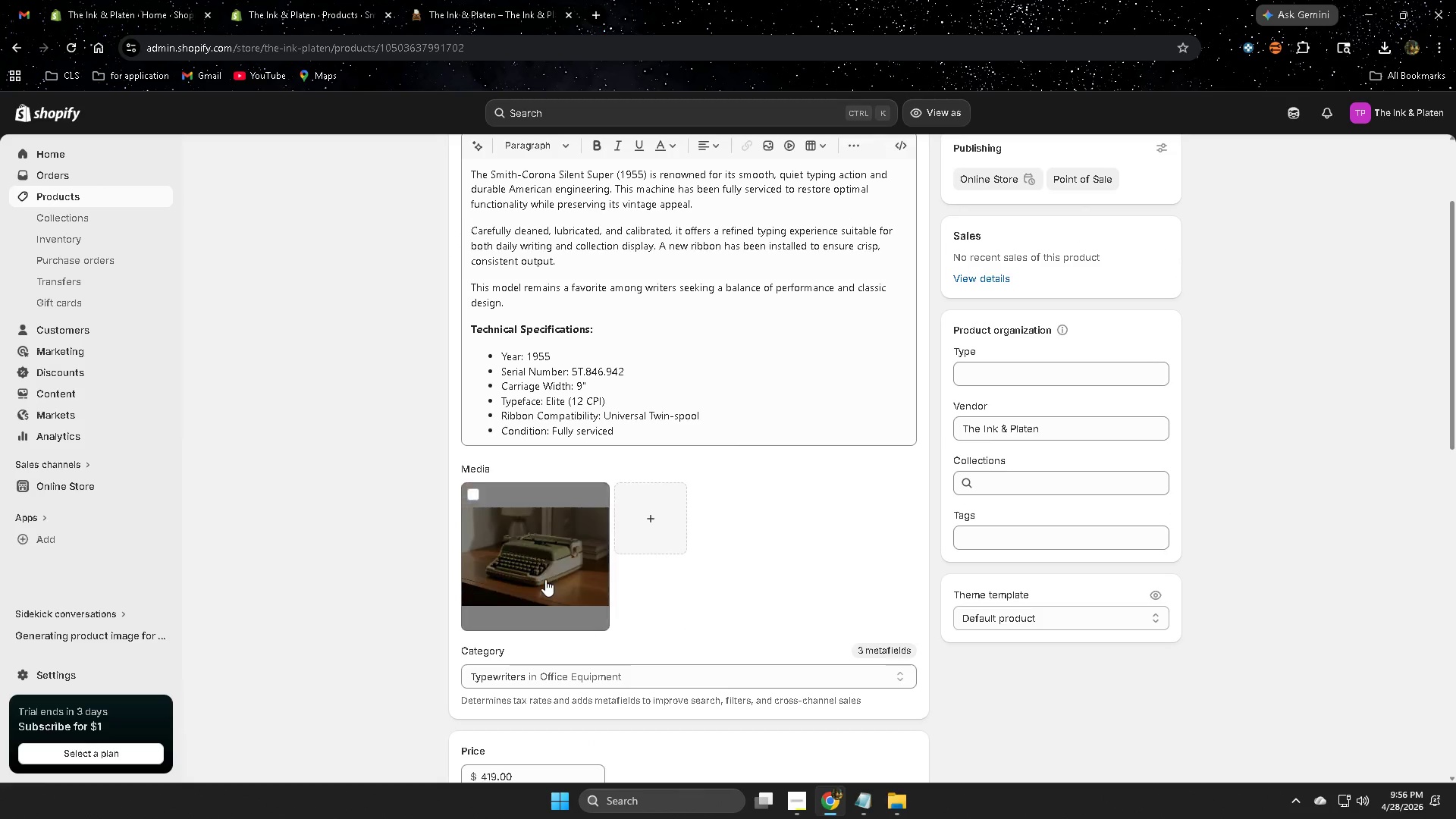 
left_click([545, 579])
 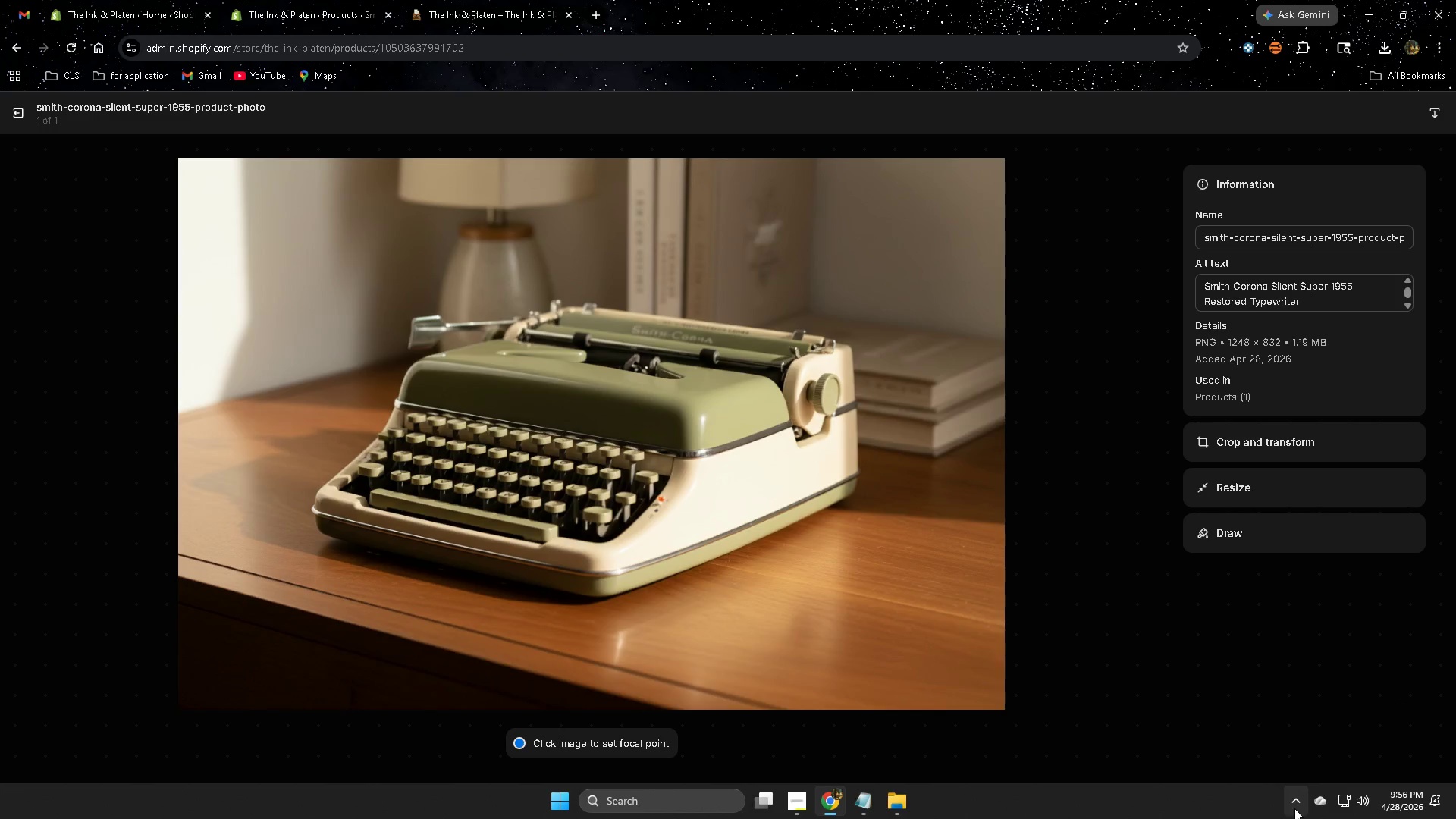 
left_click([1289, 802])
 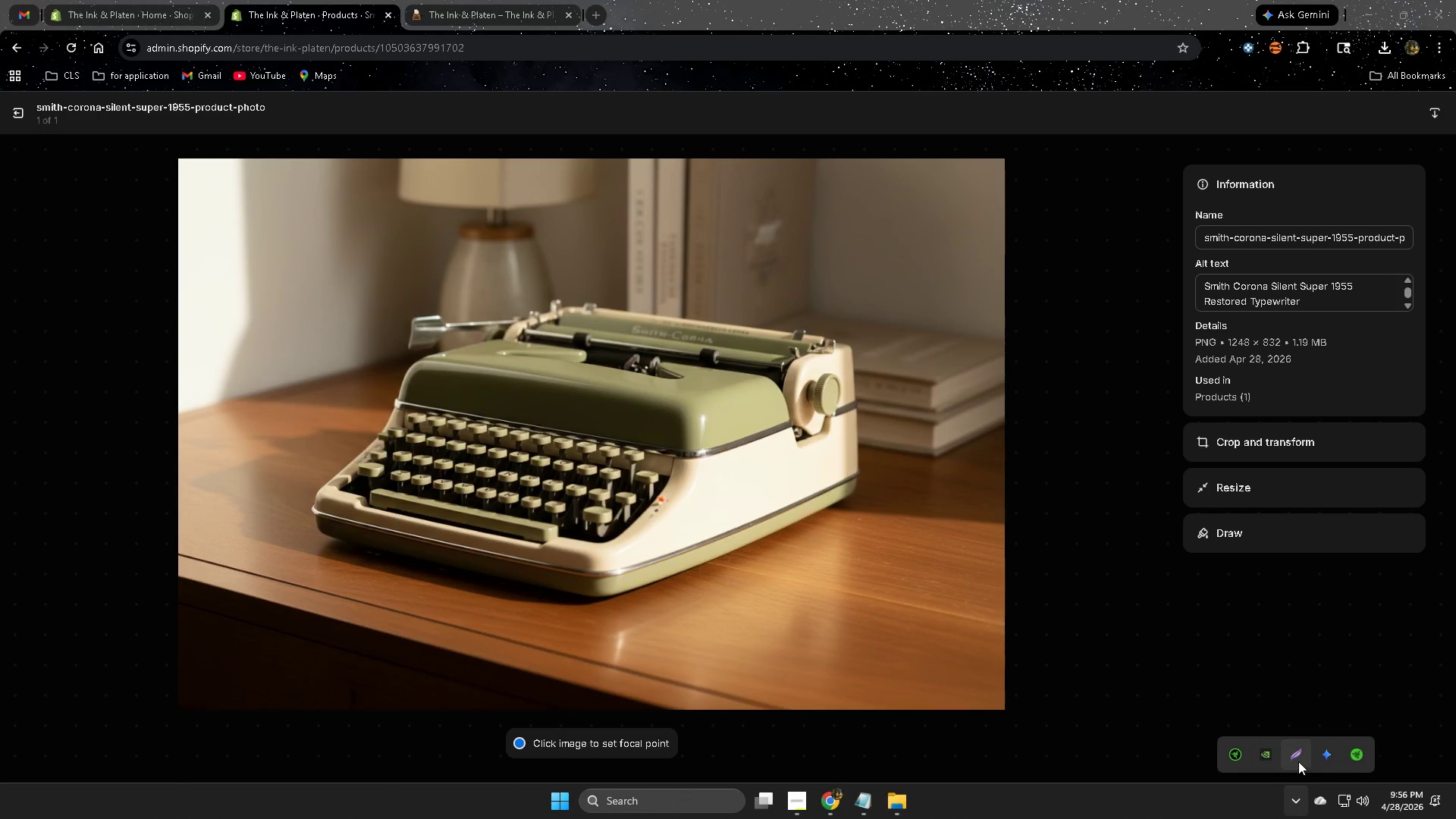 
left_click([1298, 761])
 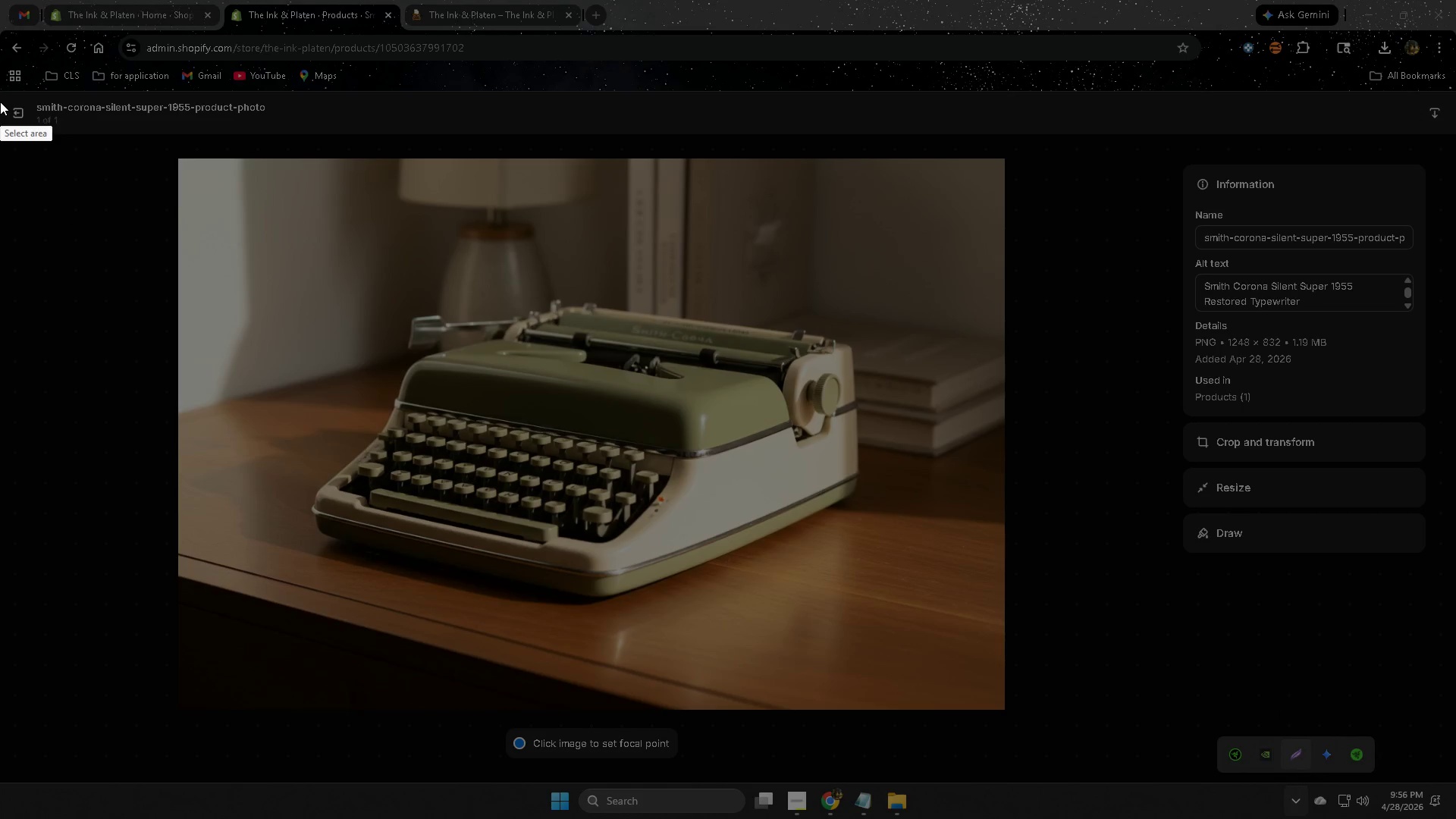 
left_click_drag(start_coordinate=[0, 102], to_coordinate=[1452, 654])
 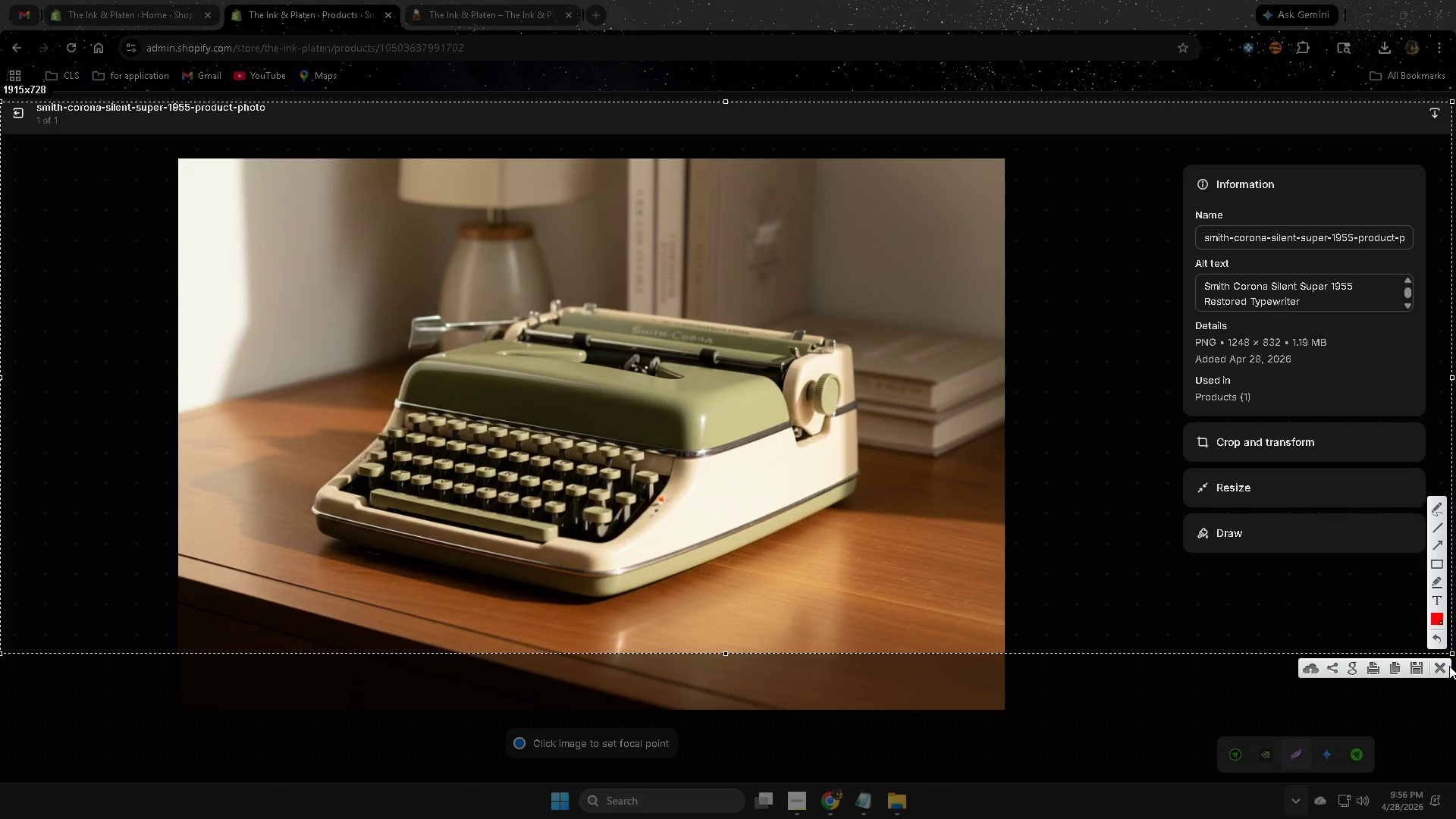 
wait(25.16)
 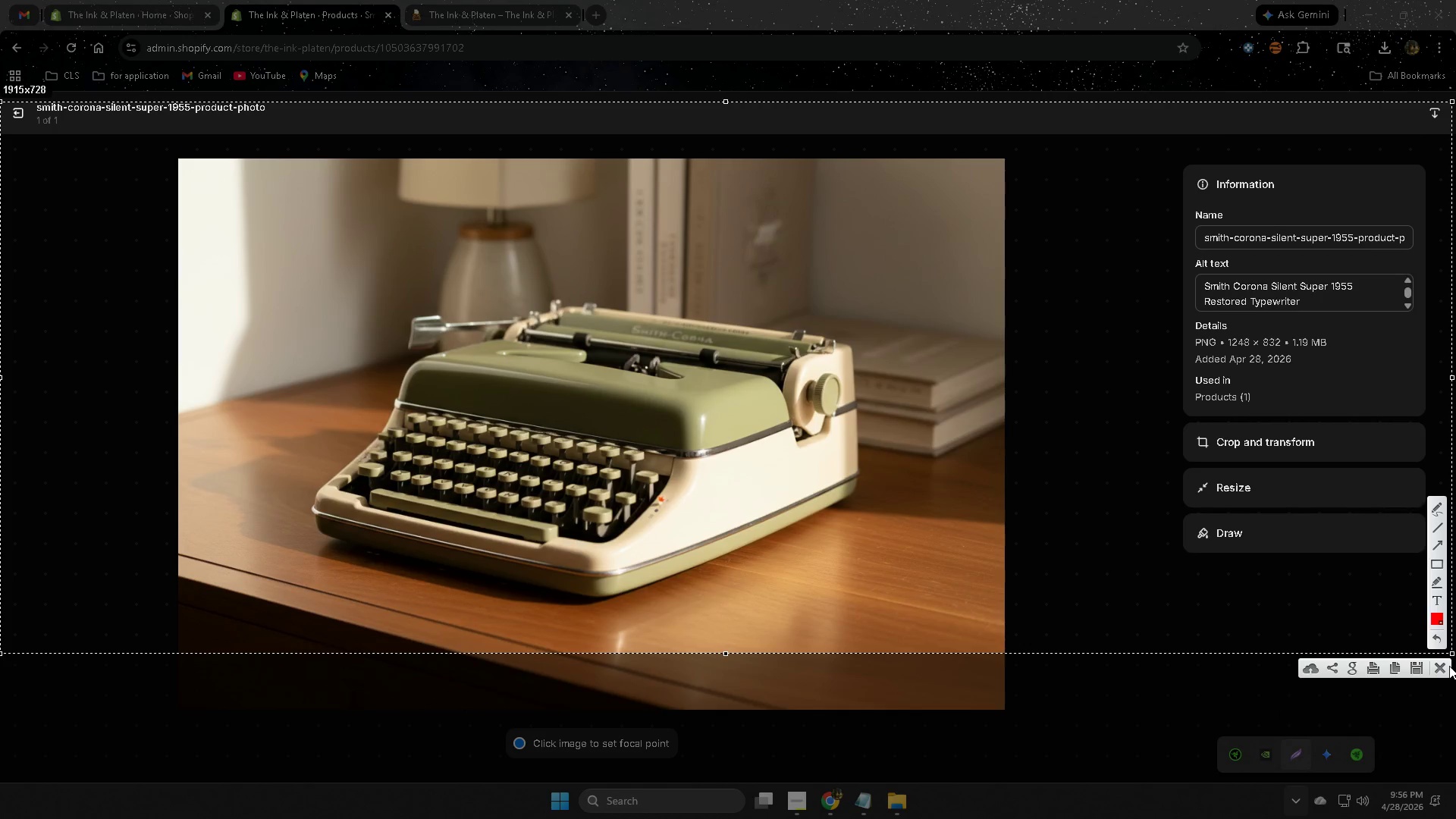 
key(Escape)
 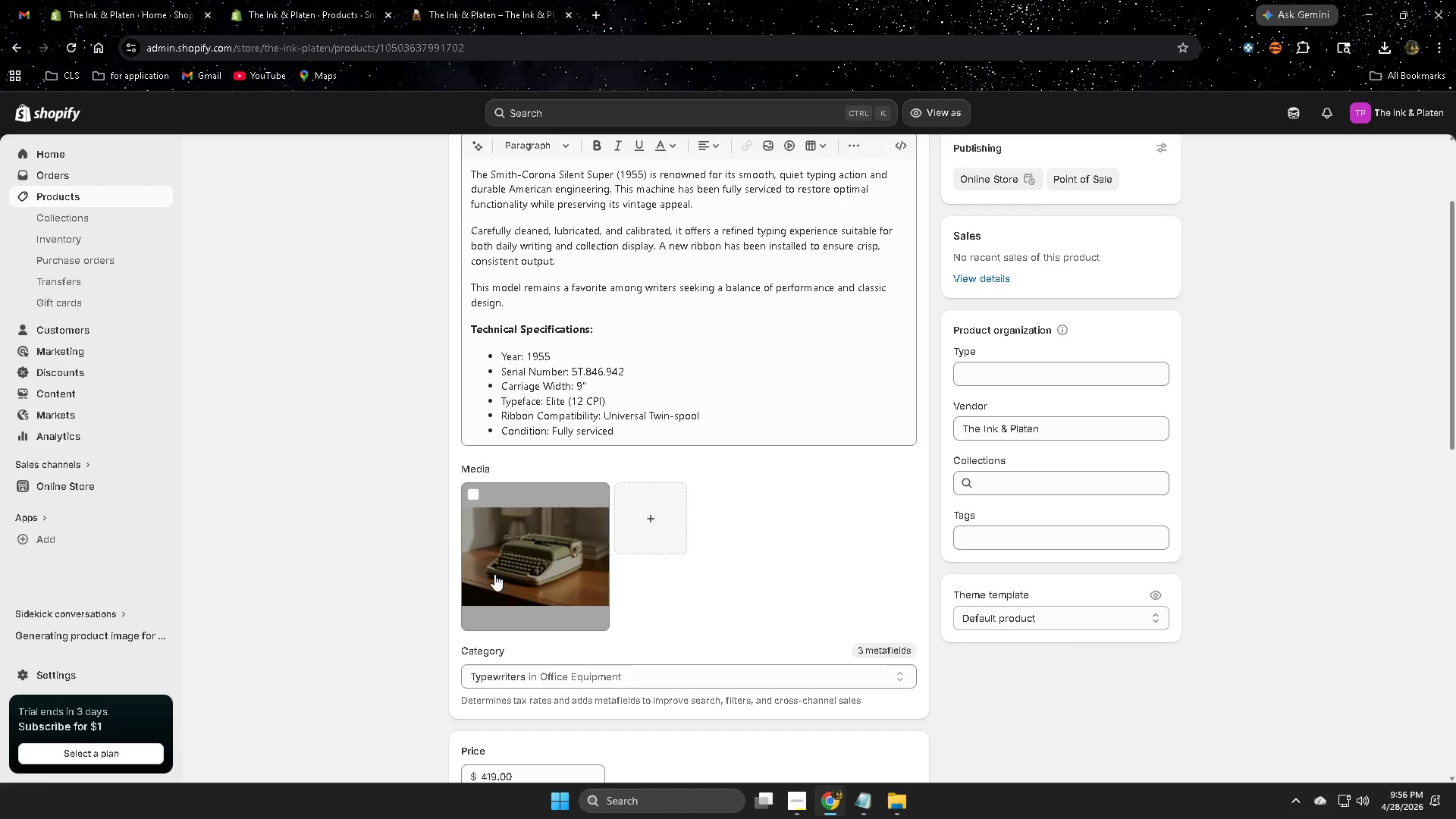 
left_click([553, 540])
 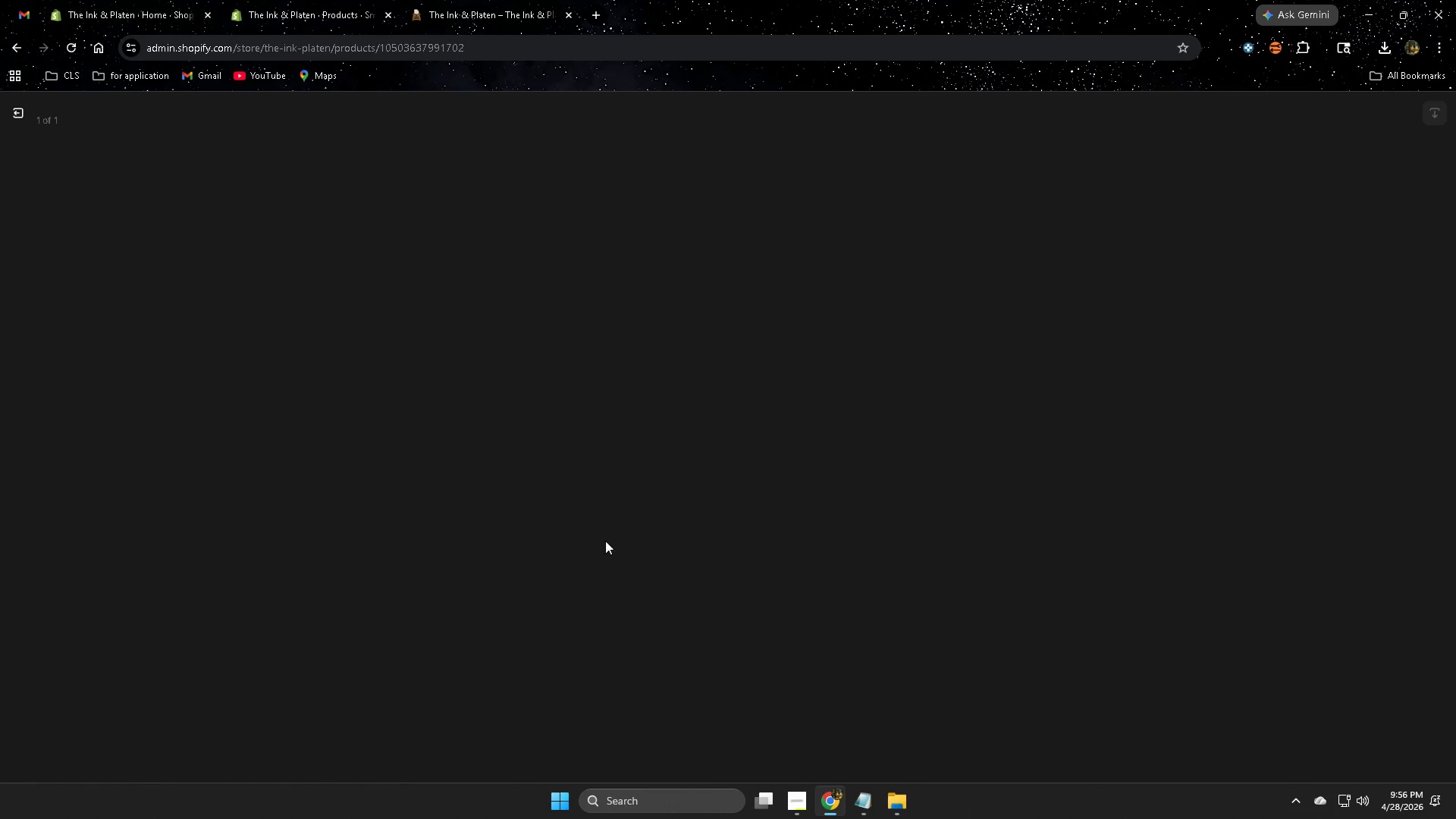 
mouse_move([1174, 431])
 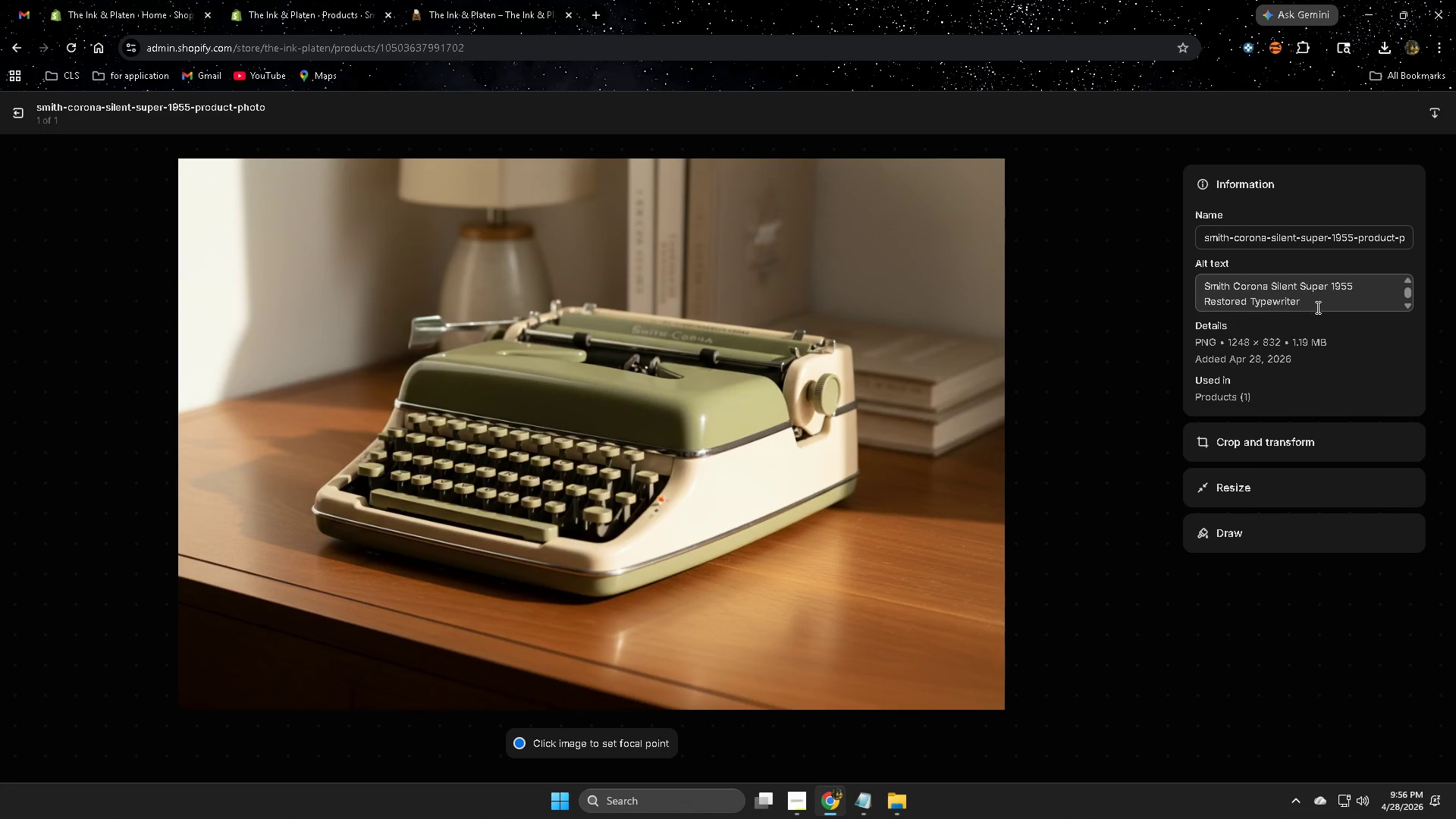 
left_click([1316, 306])
 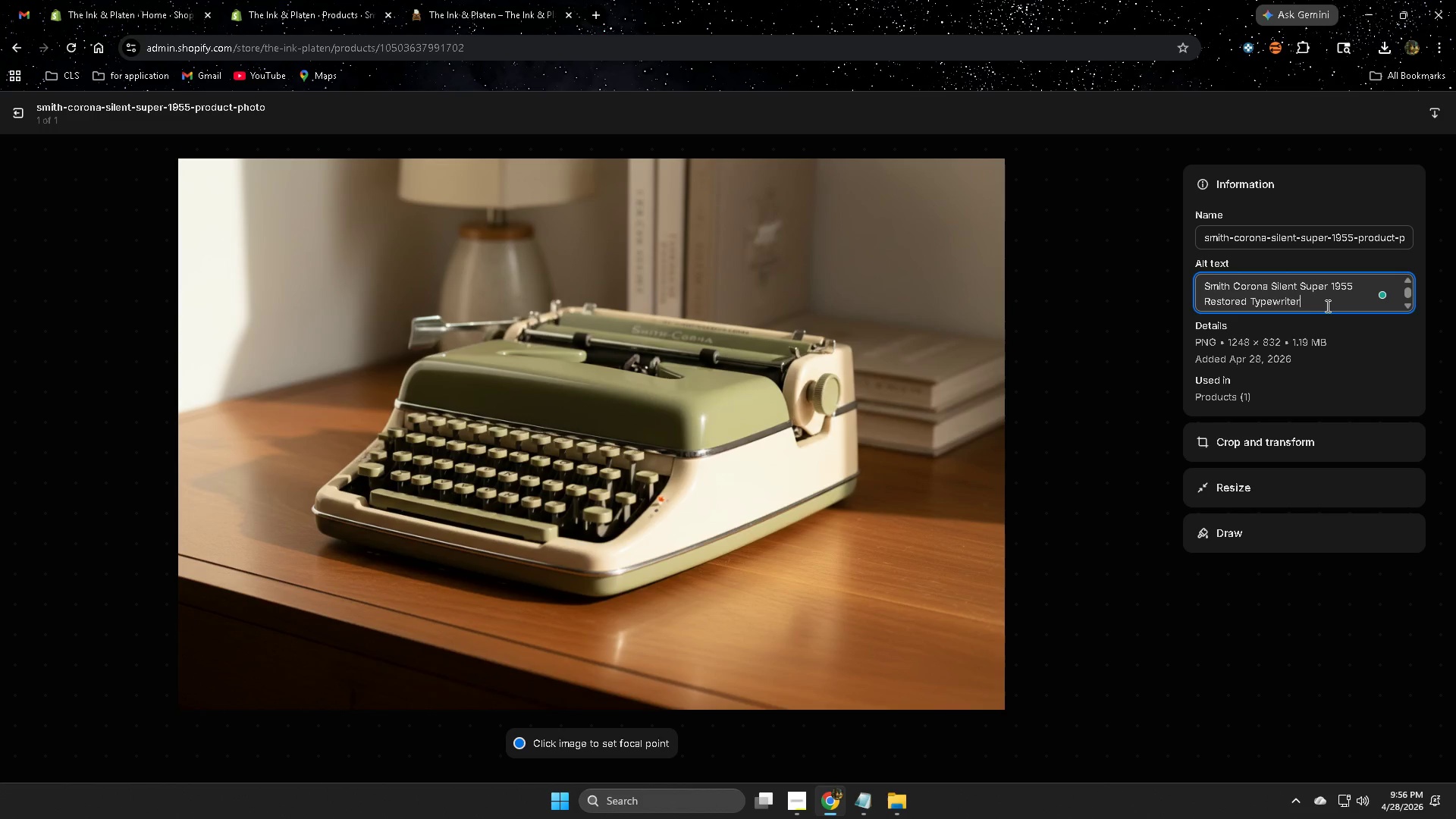 
wait(13.64)
 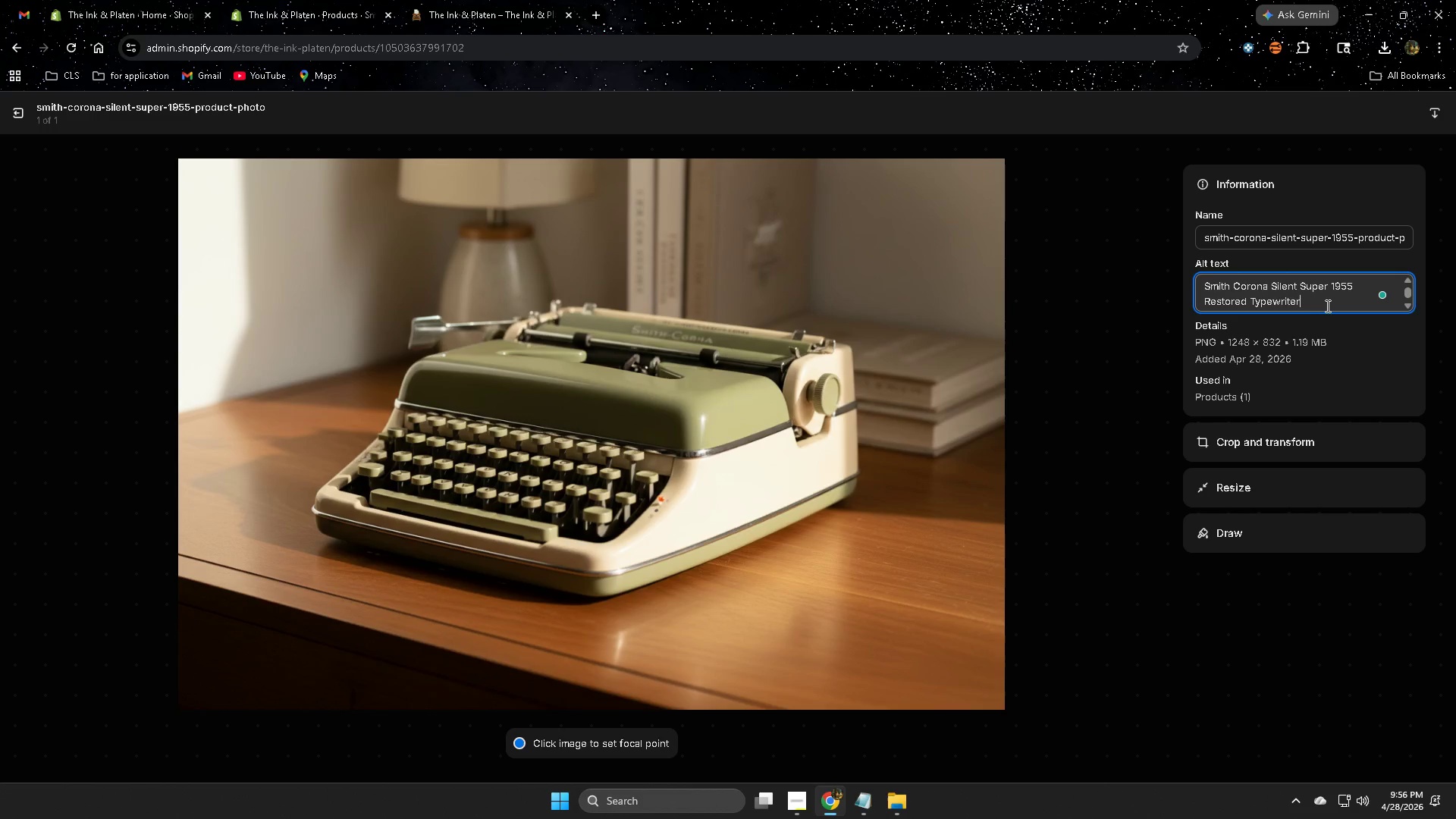 
type( restored with )
 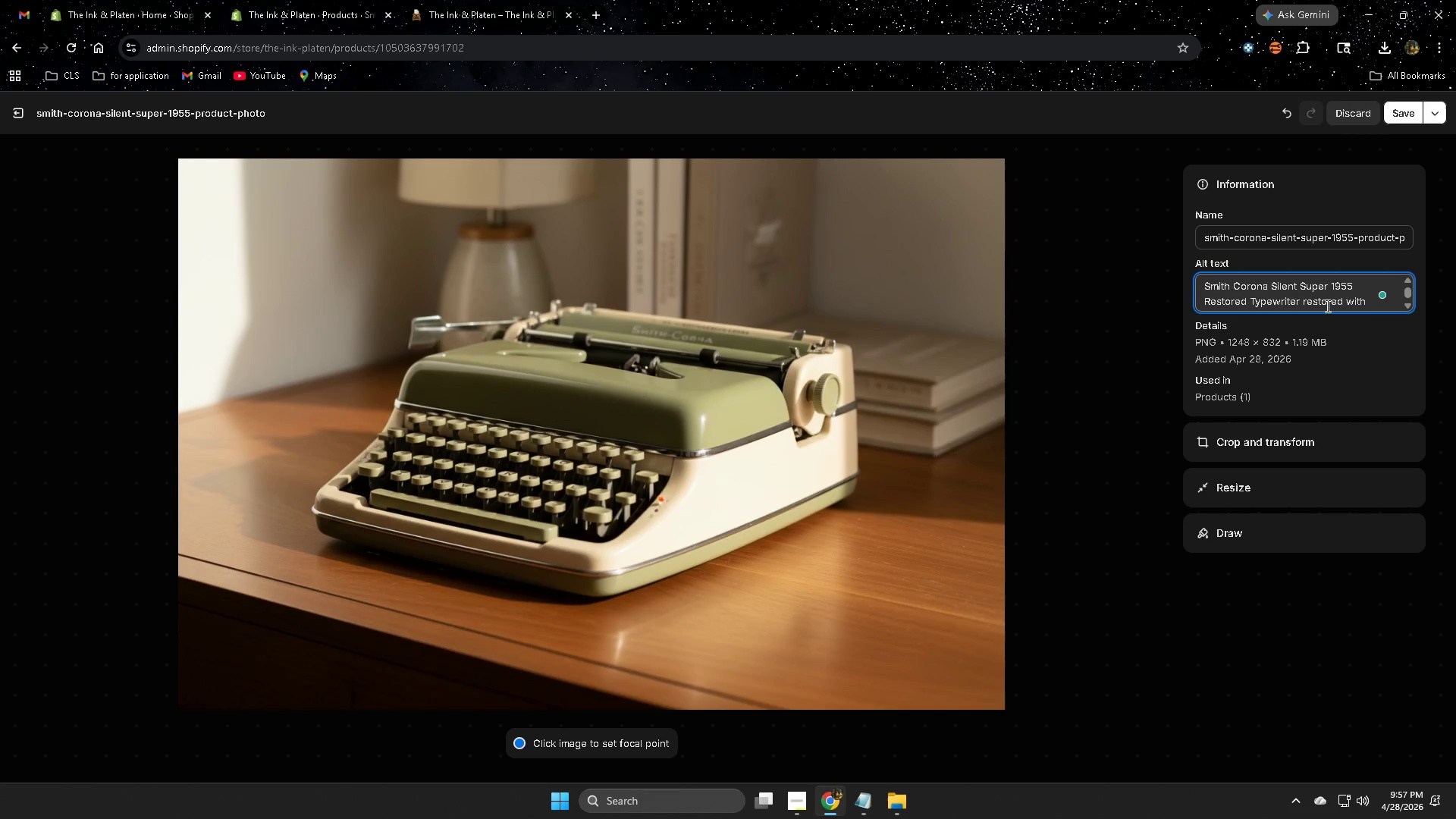 
type(keys and new ribbon)
 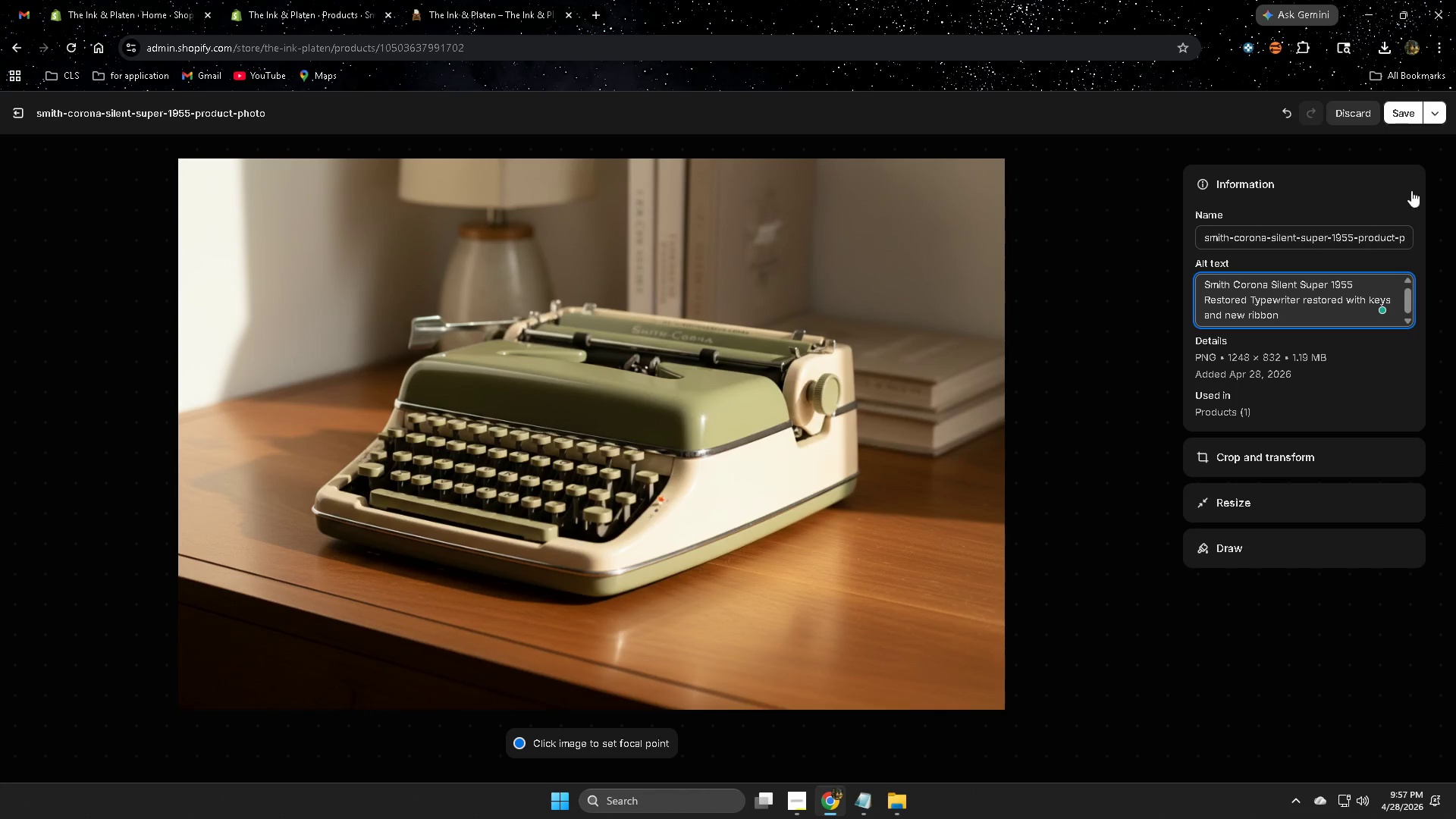 
left_click([1391, 114])
 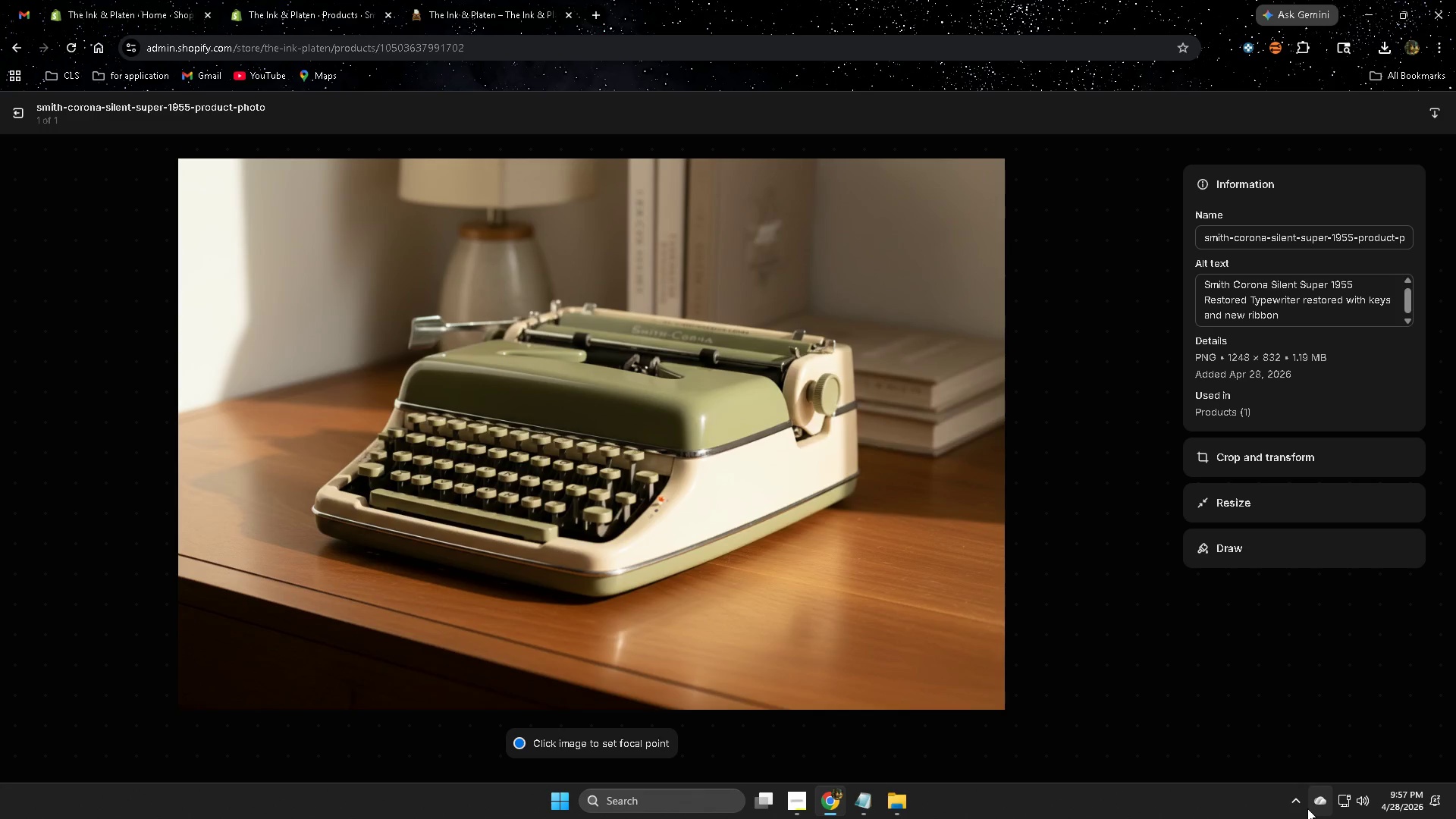 
double_click([1288, 802])
 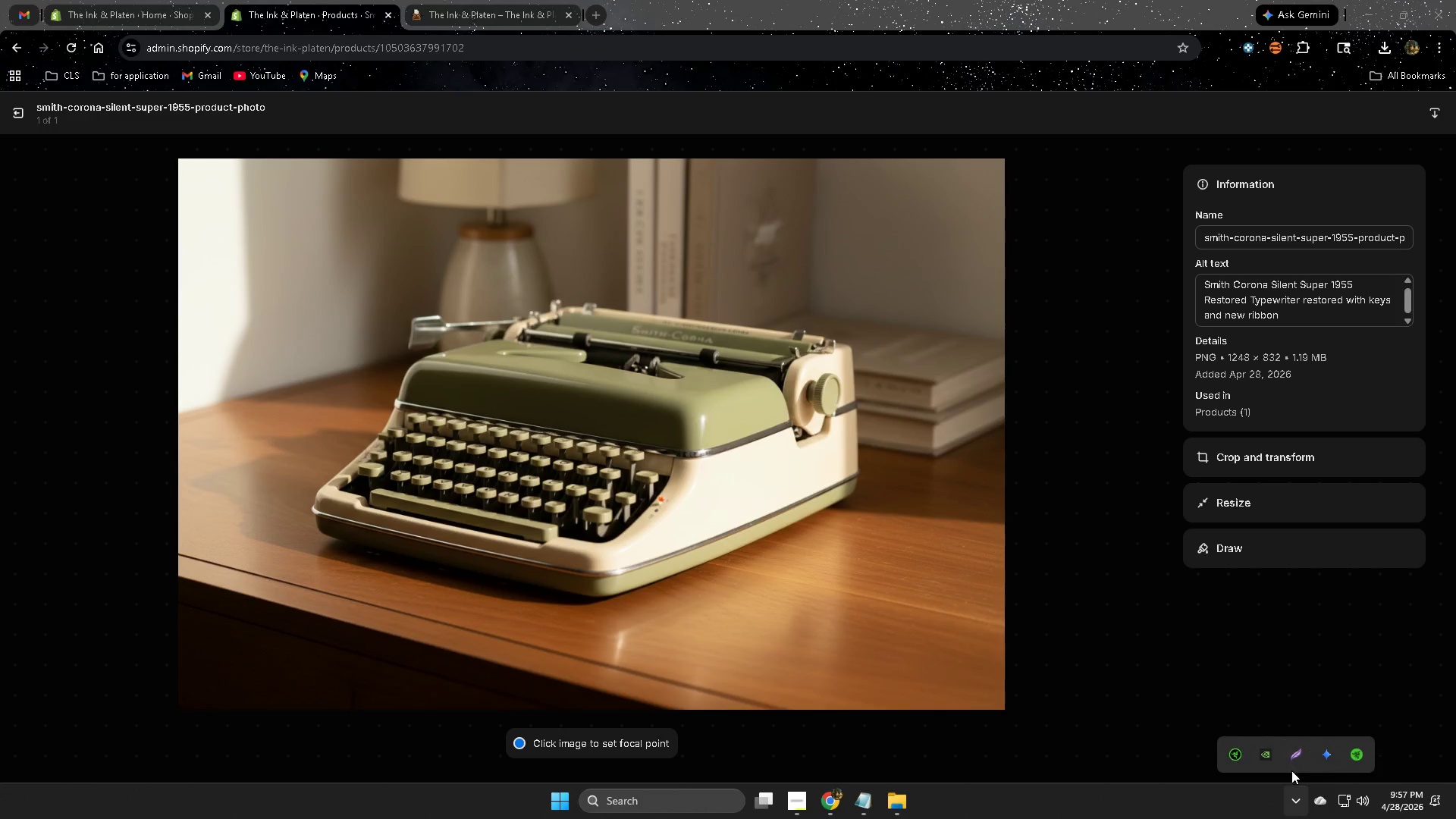 
left_click([1297, 764])
 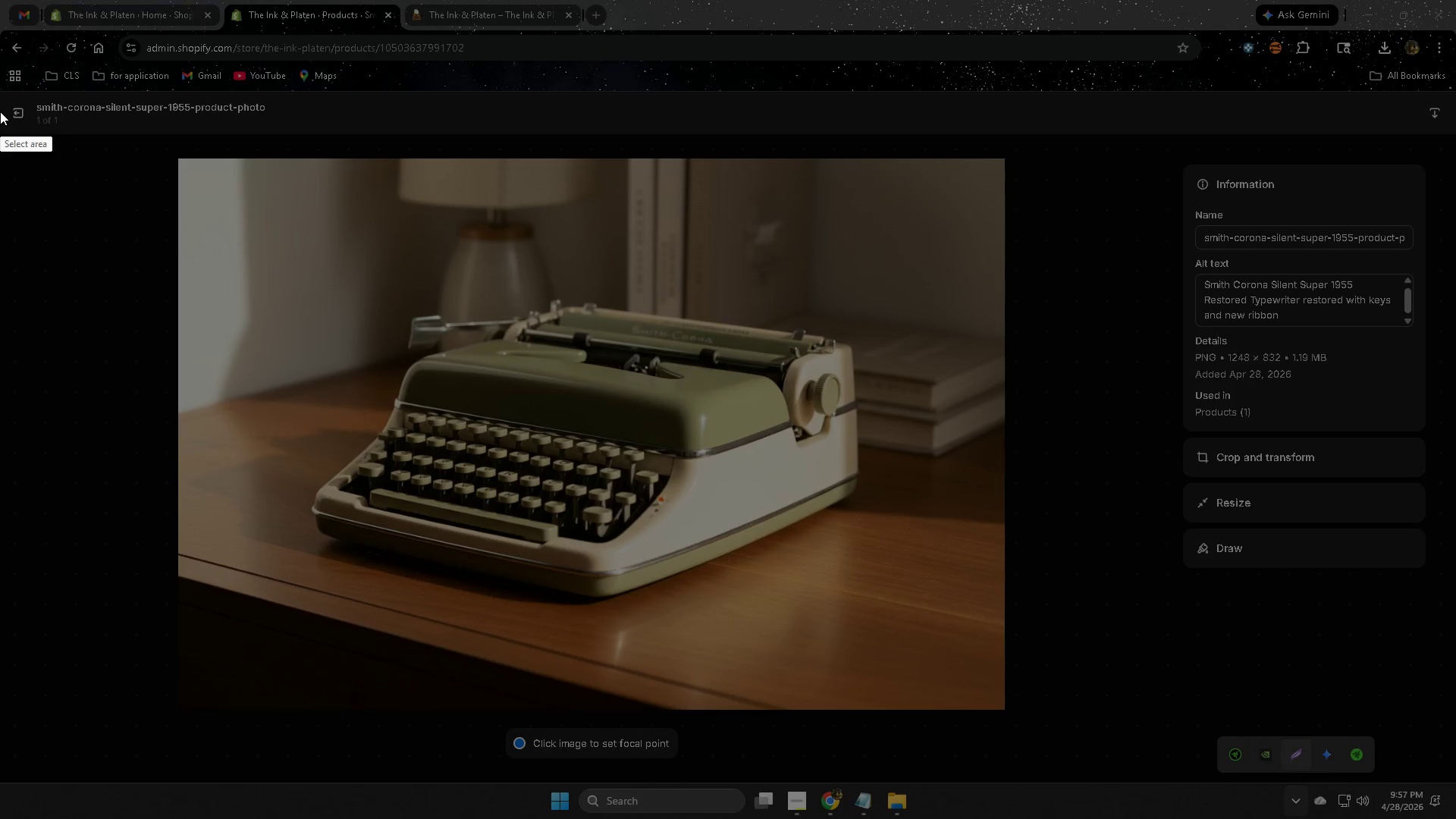 
left_click_drag(start_coordinate=[0, 96], to_coordinate=[1454, 719])
 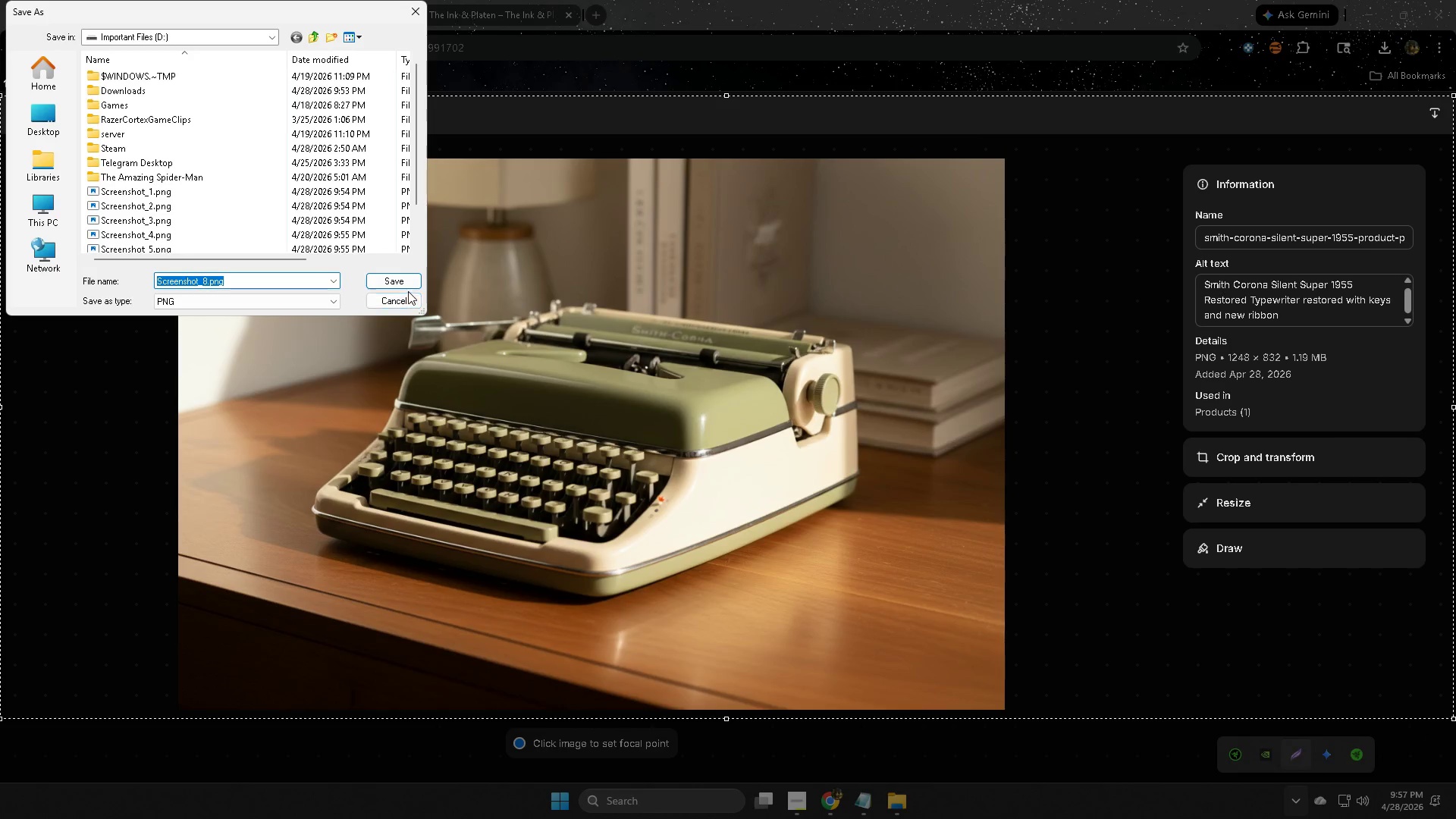 
left_click([403, 284])
 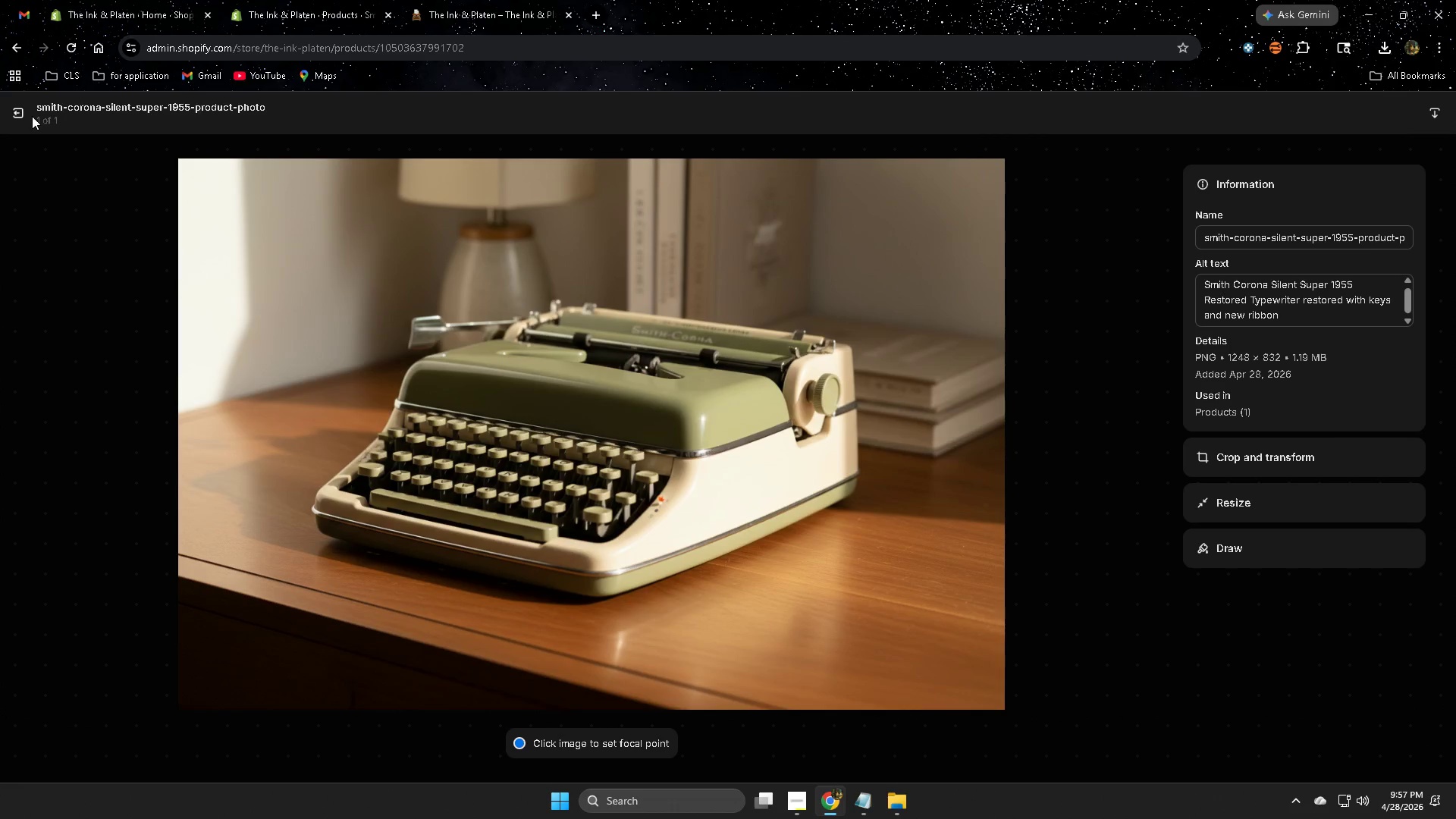 
left_click([17, 114])
 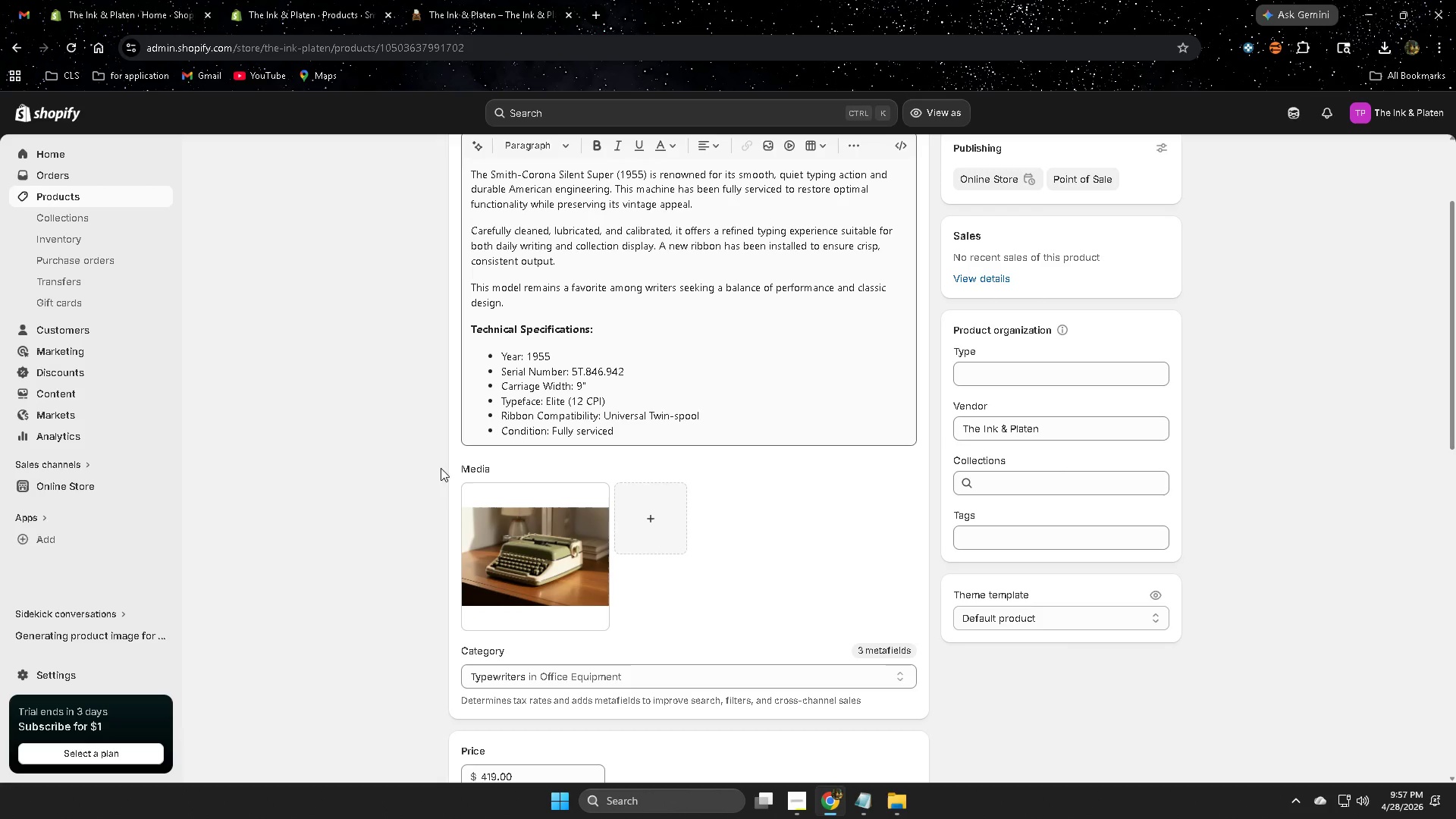 
left_click([74, 198])
 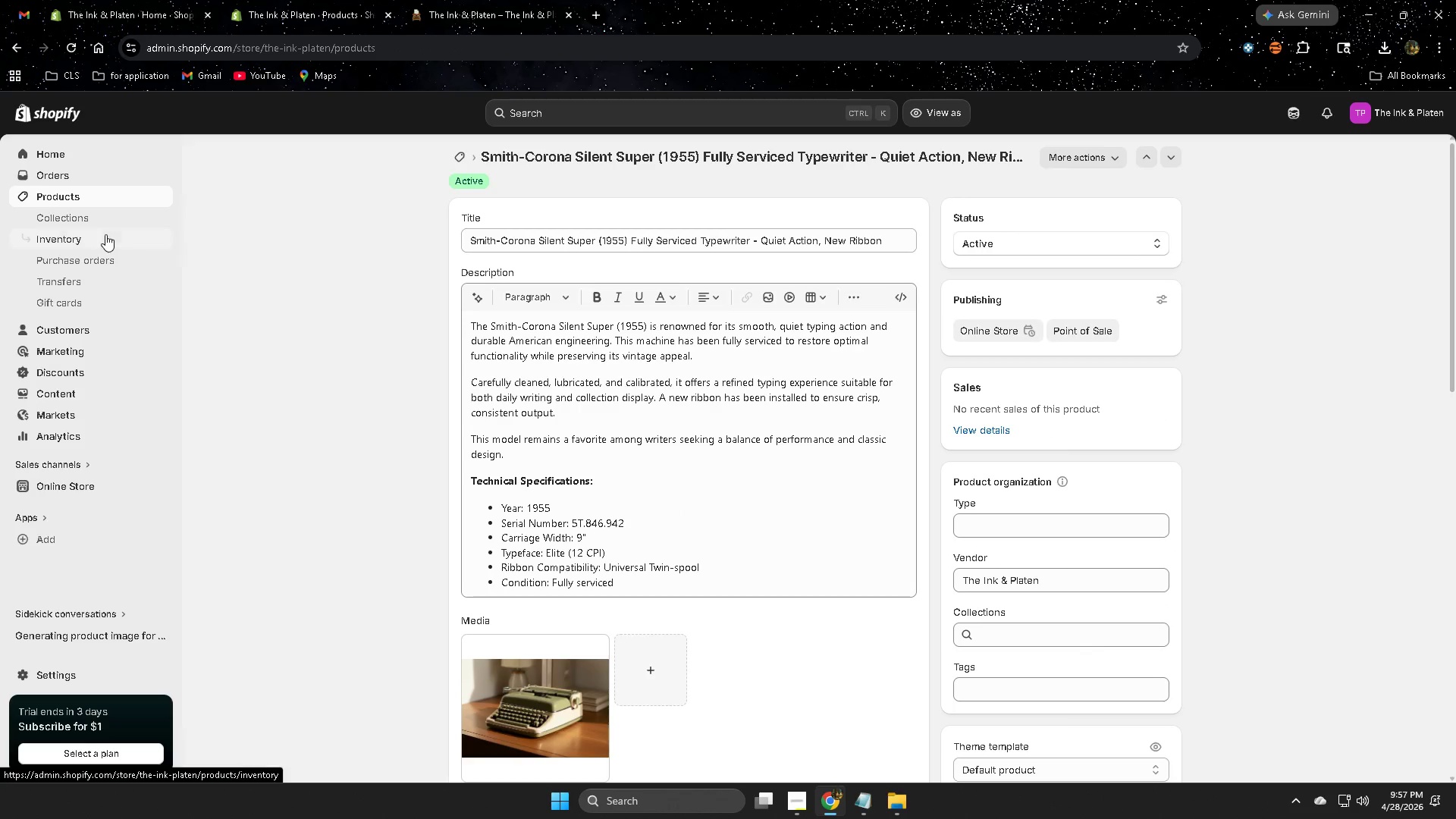 
scroll: coordinate [331, 535], scroll_direction: up, amount: 2.0
 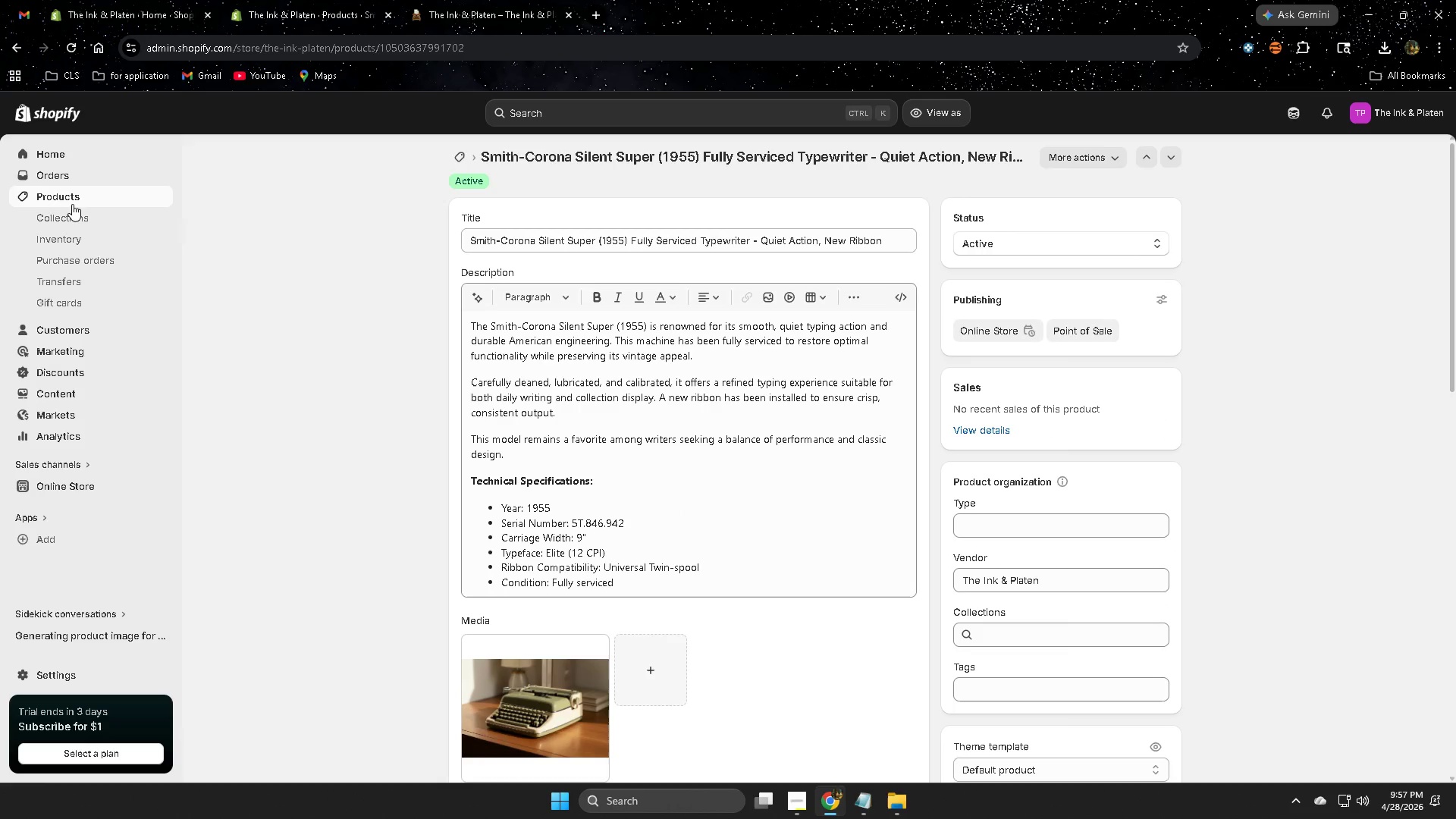 
mouse_move([136, 230])
 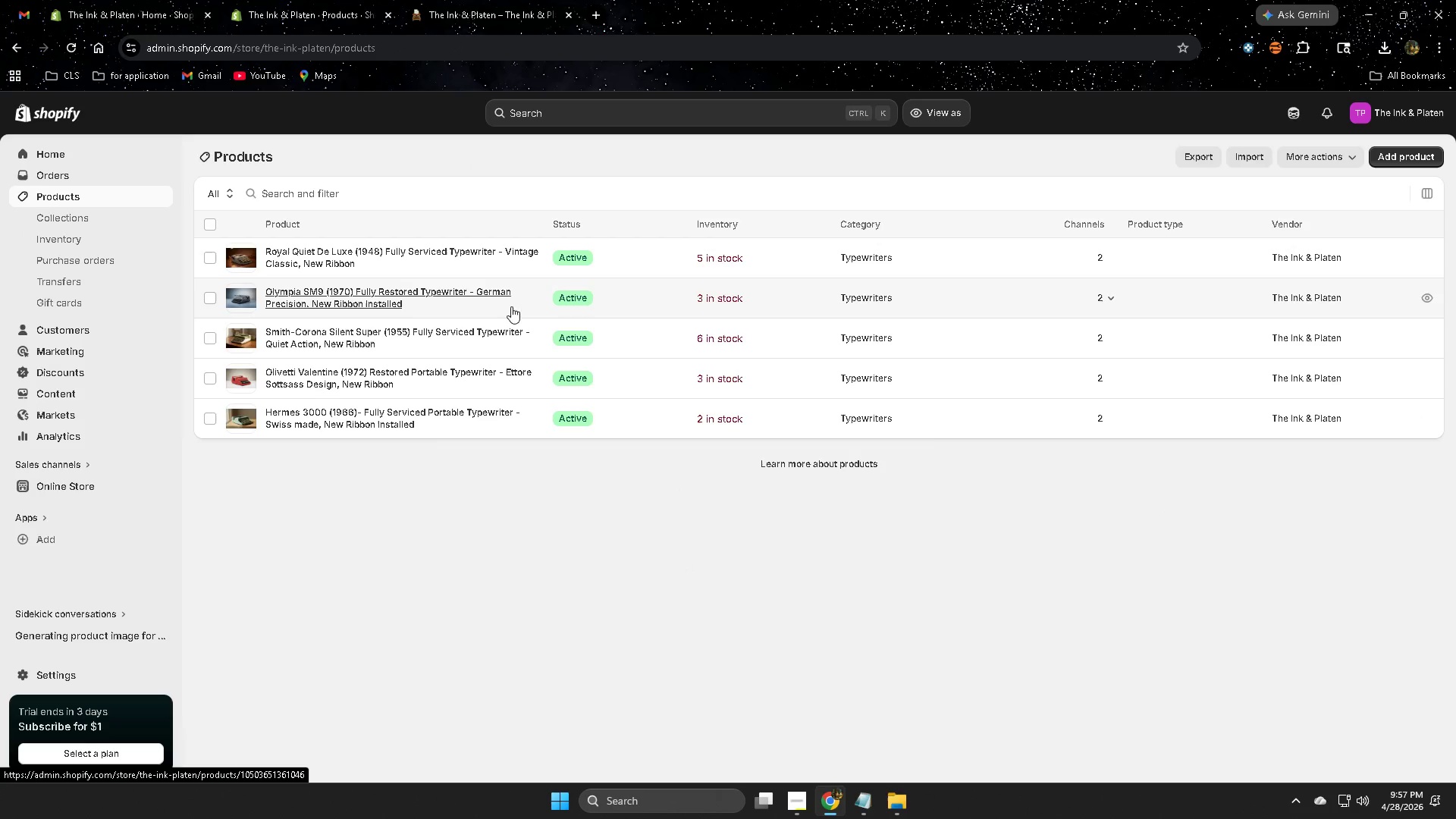 
left_click([529, 303])
 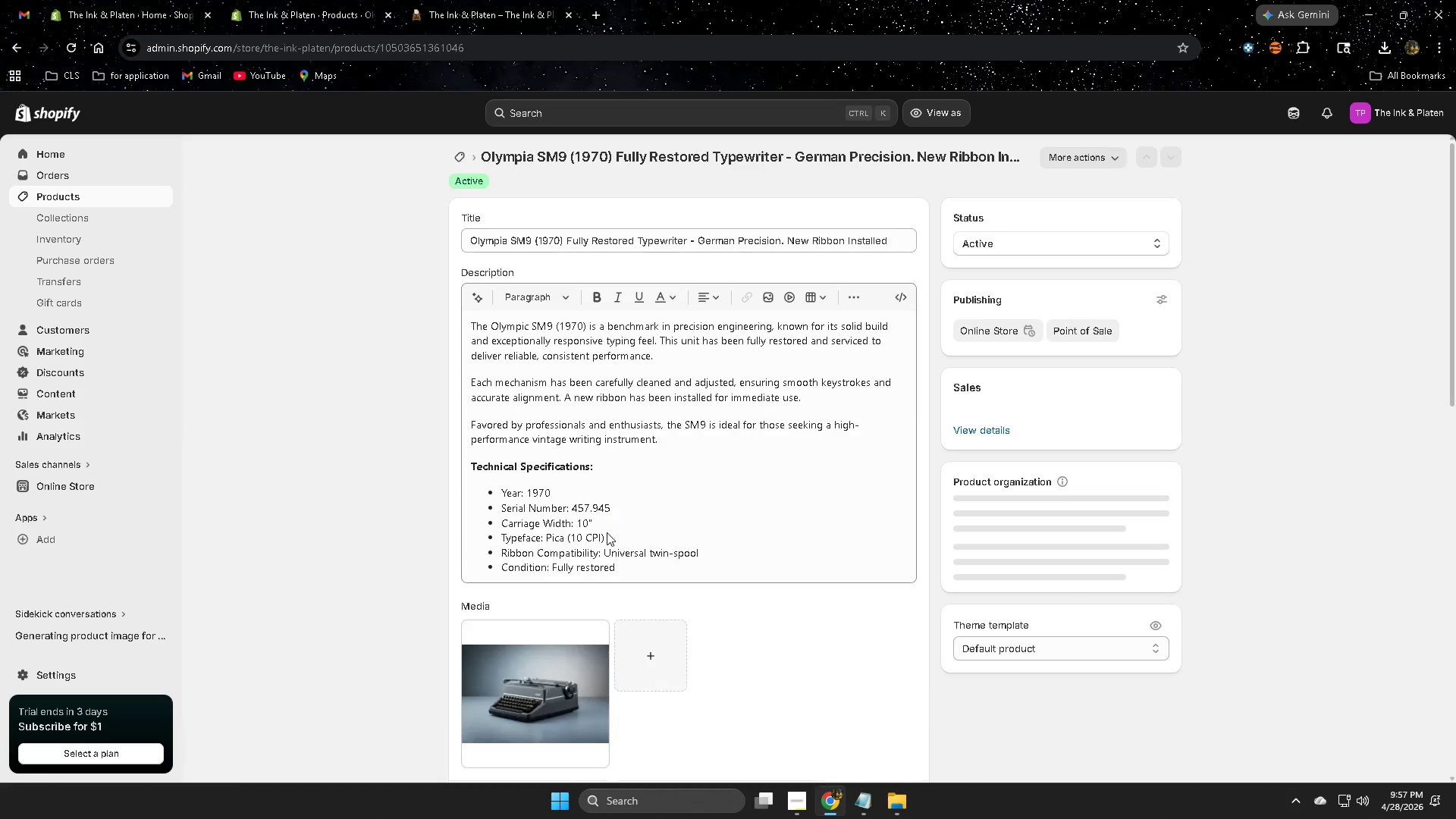 
left_click([516, 689])
 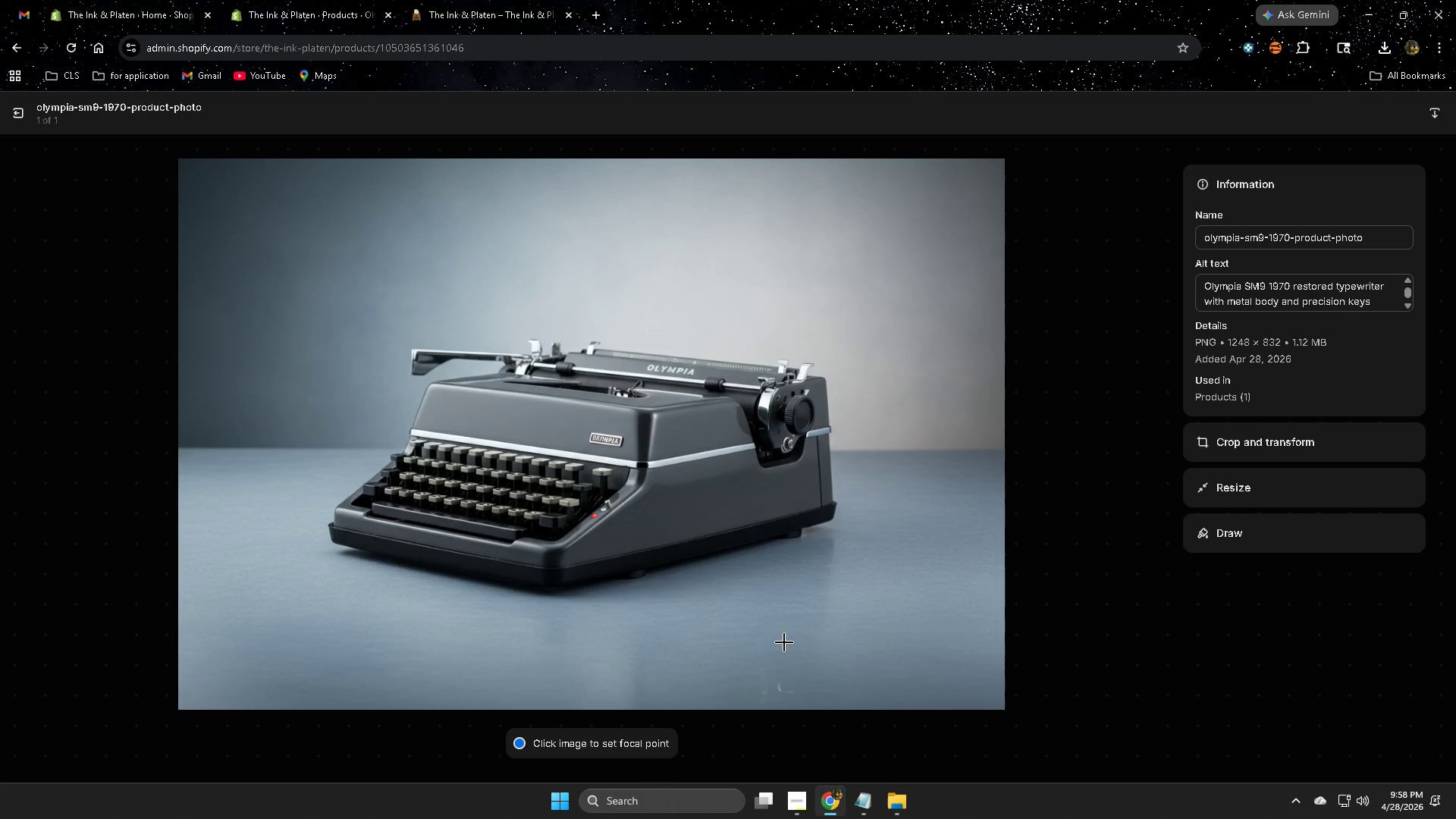 
wait(24.89)
 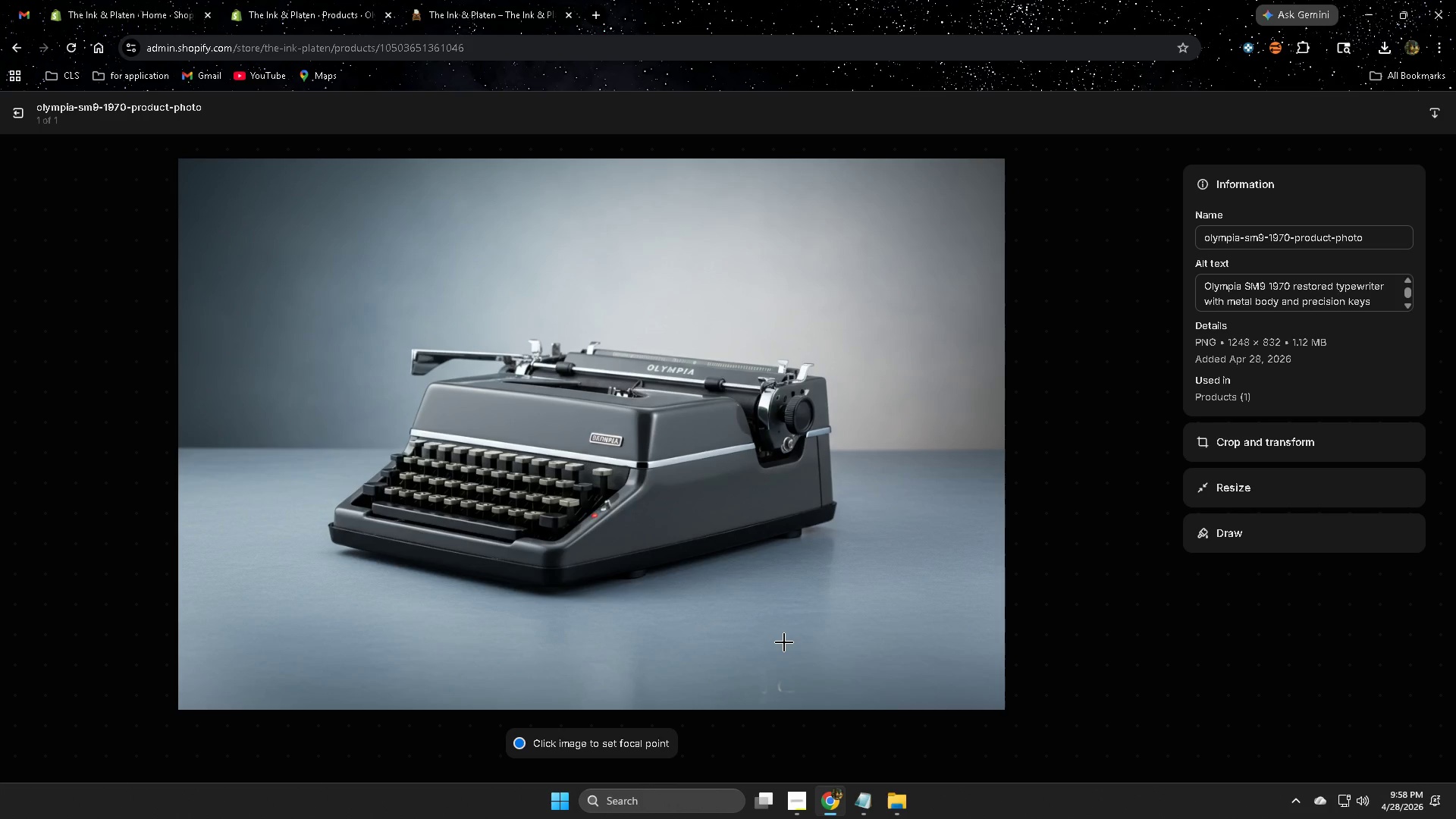 
left_click([18, 124])
 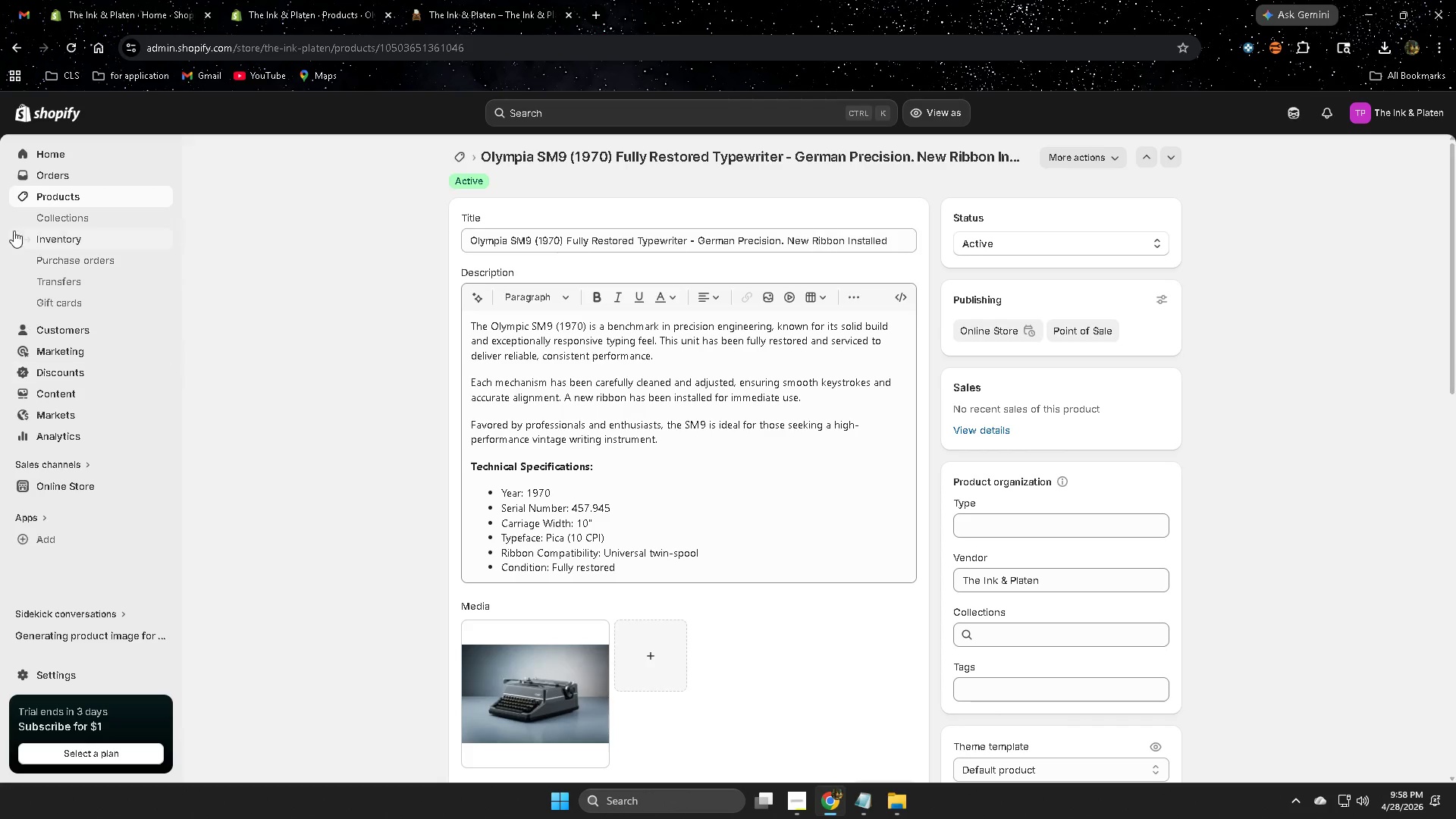 
left_click([49, 198])
 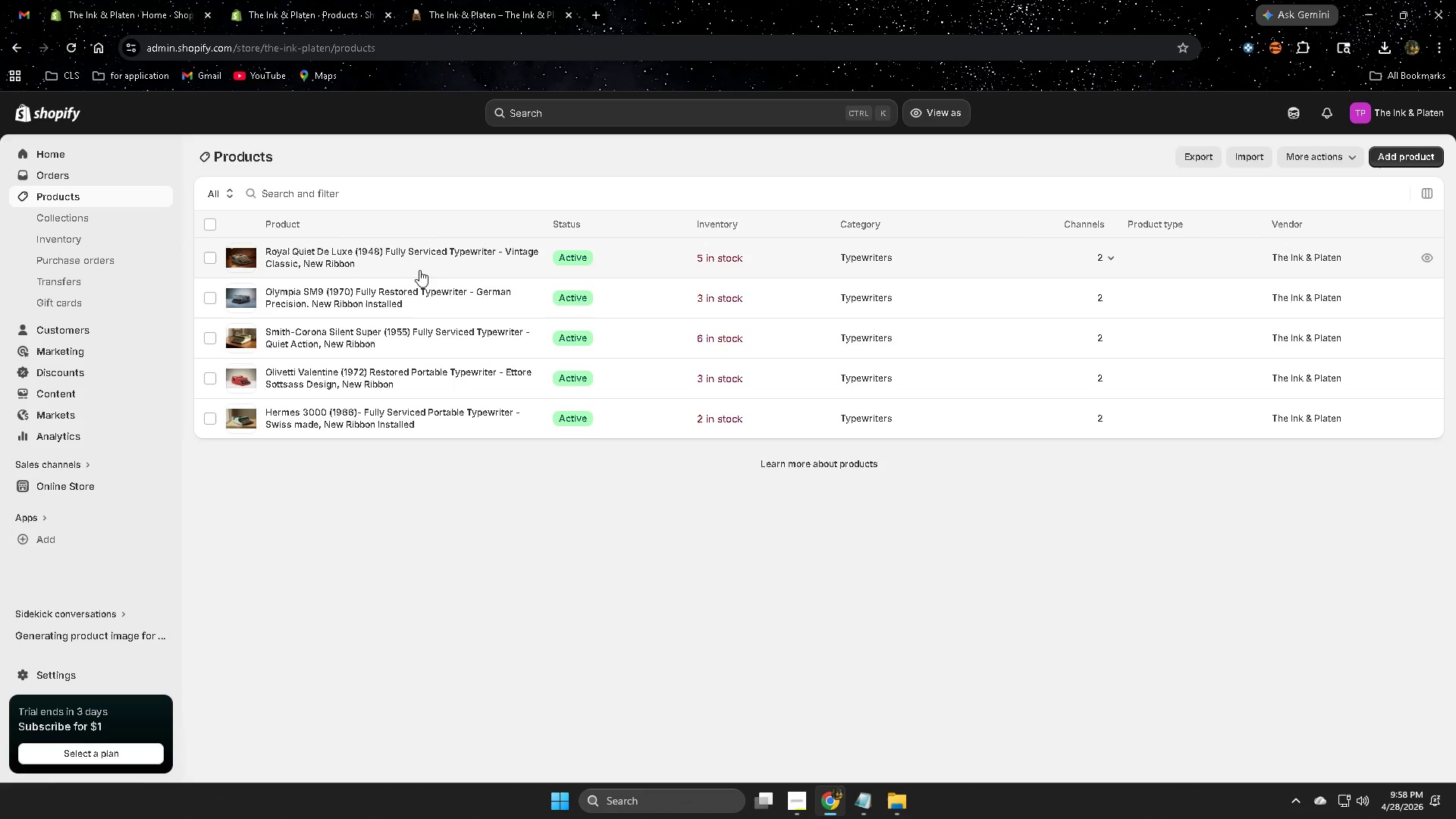 
left_click([425, 265])
 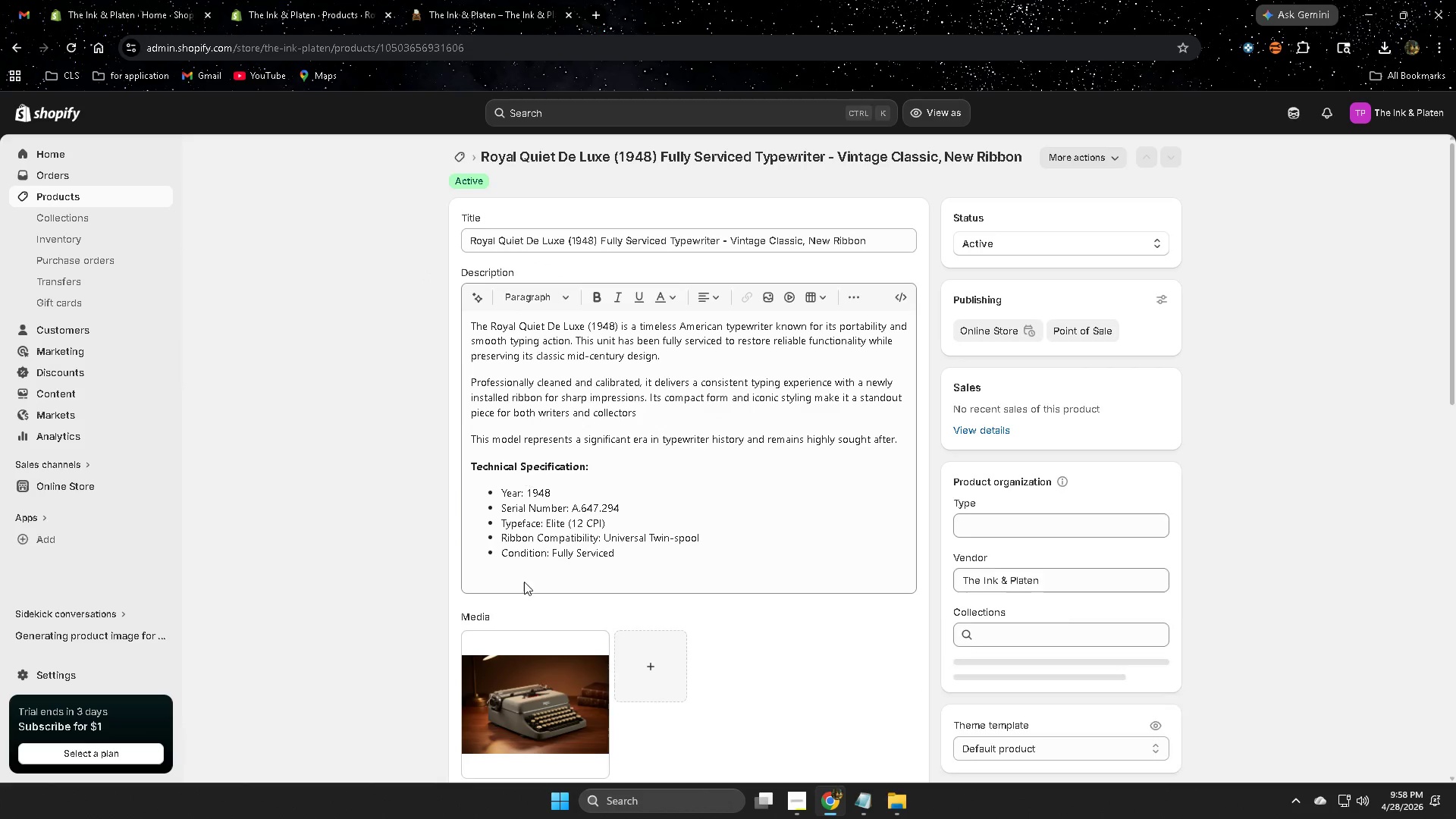 
left_click([535, 676])
 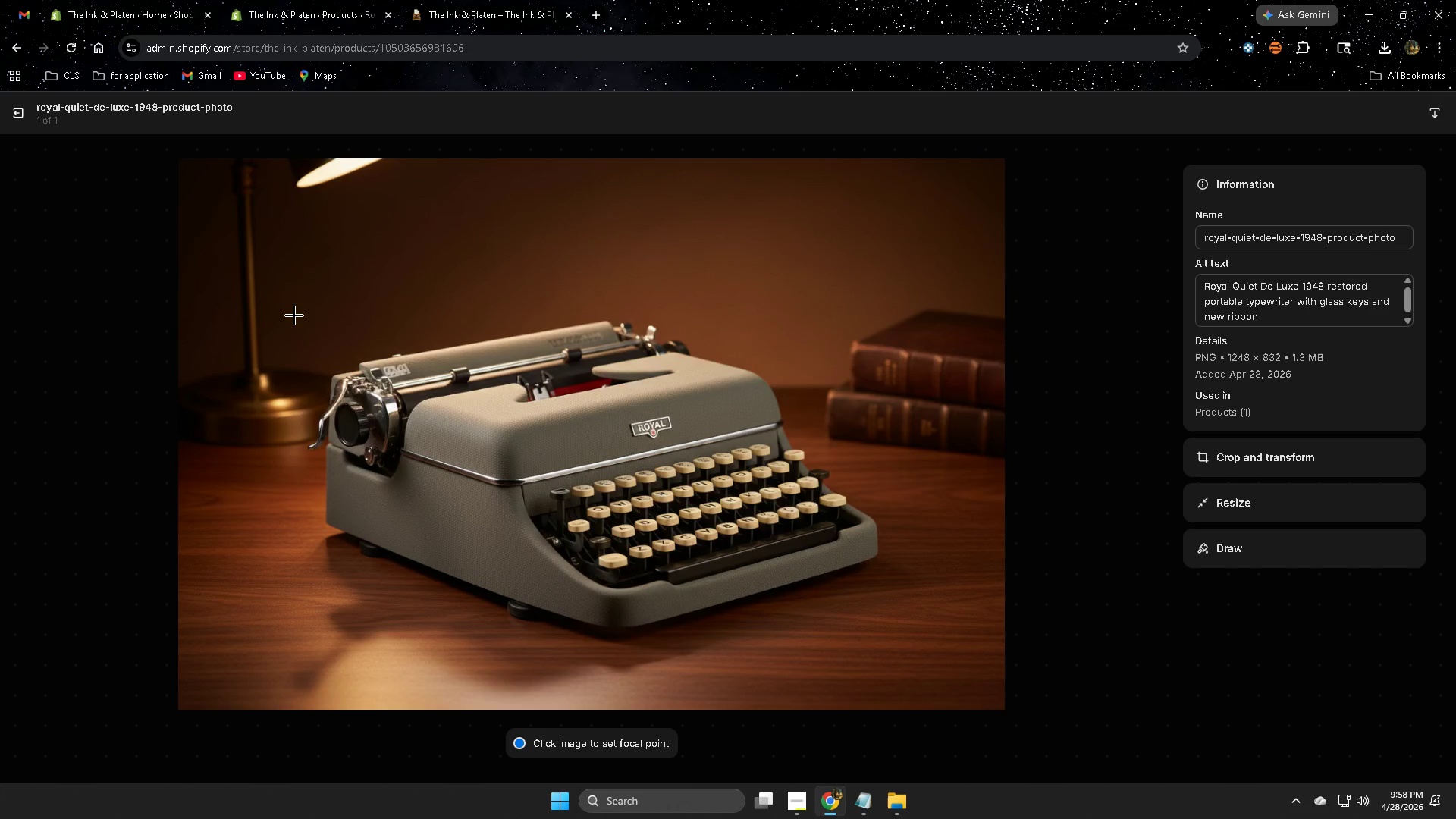 
wait(30.84)
 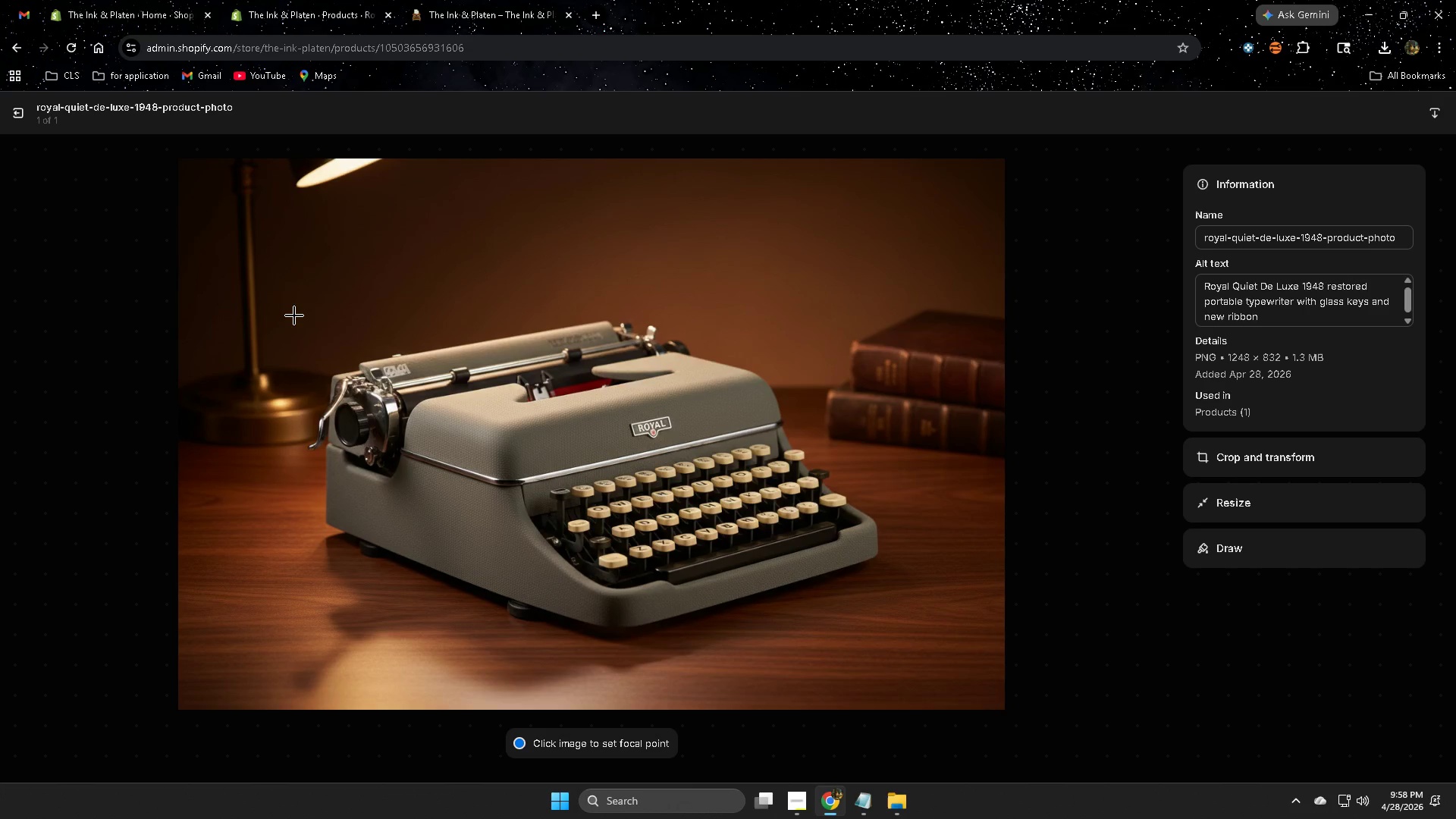 
left_click([23, 111])
 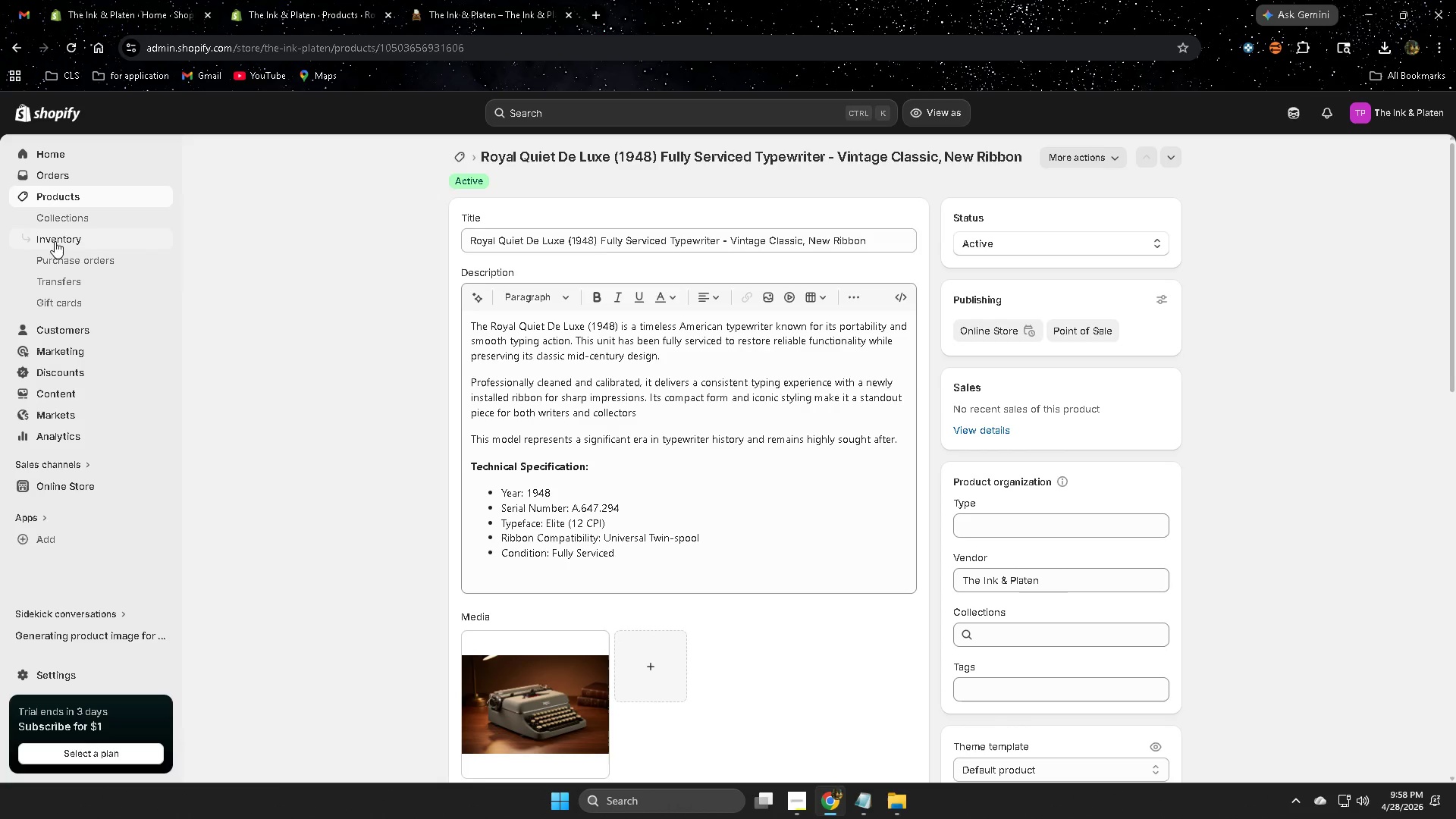 
left_click([64, 202])
 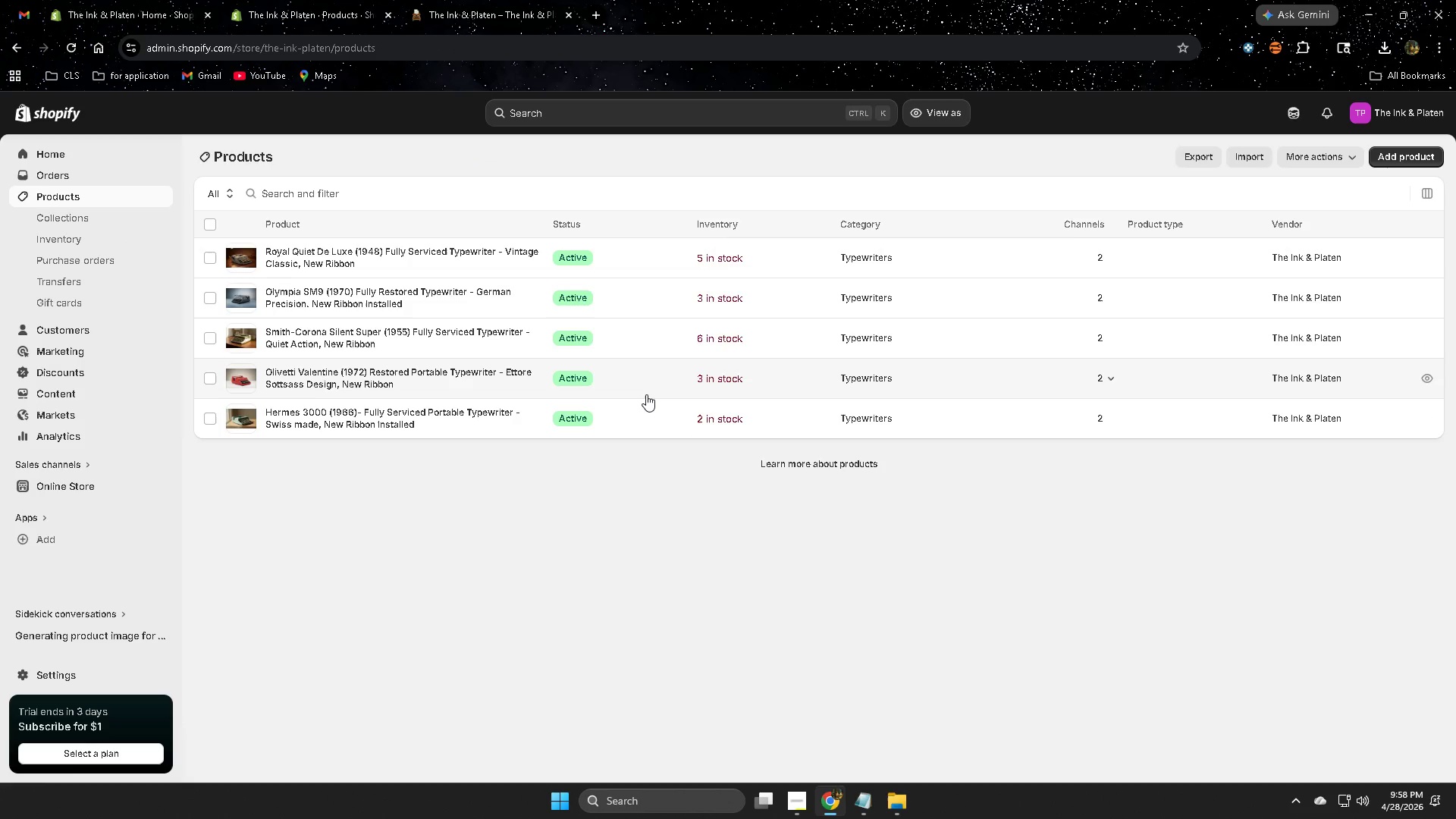 
left_click([648, 385])
 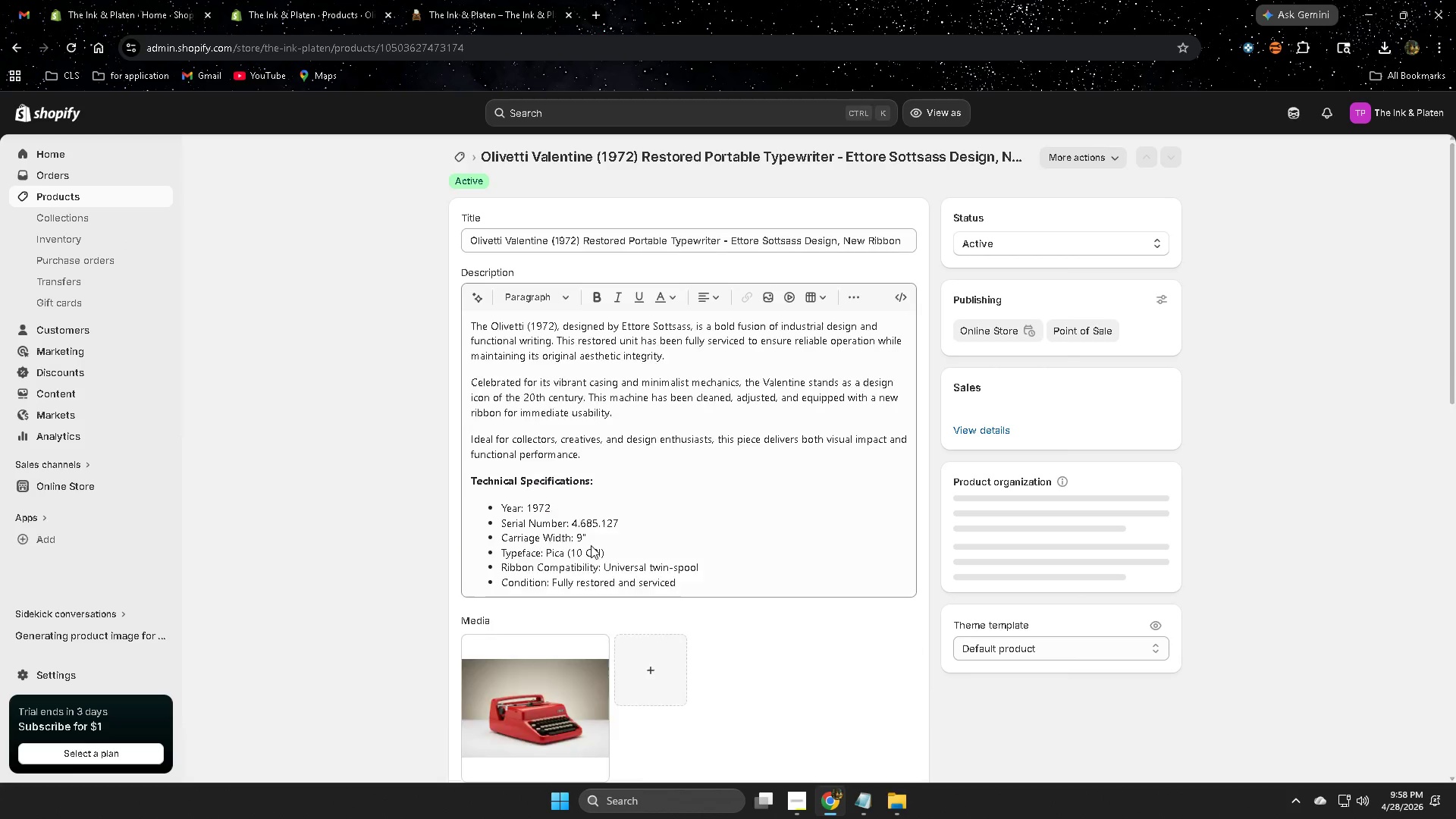 
left_click([543, 559])
 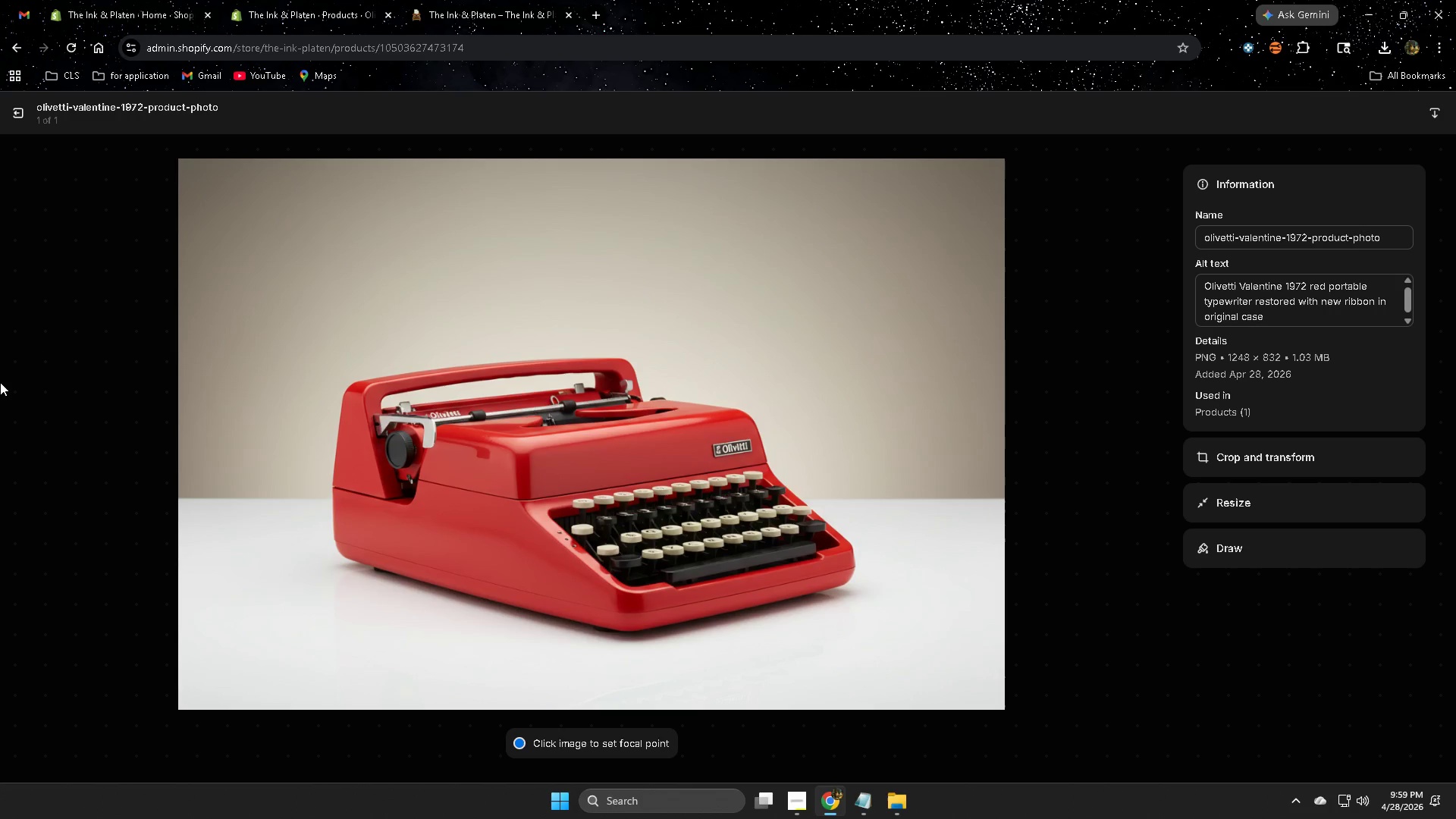 
scroll: coordinate [605, 543], scroll_direction: down, amount: 2.0
 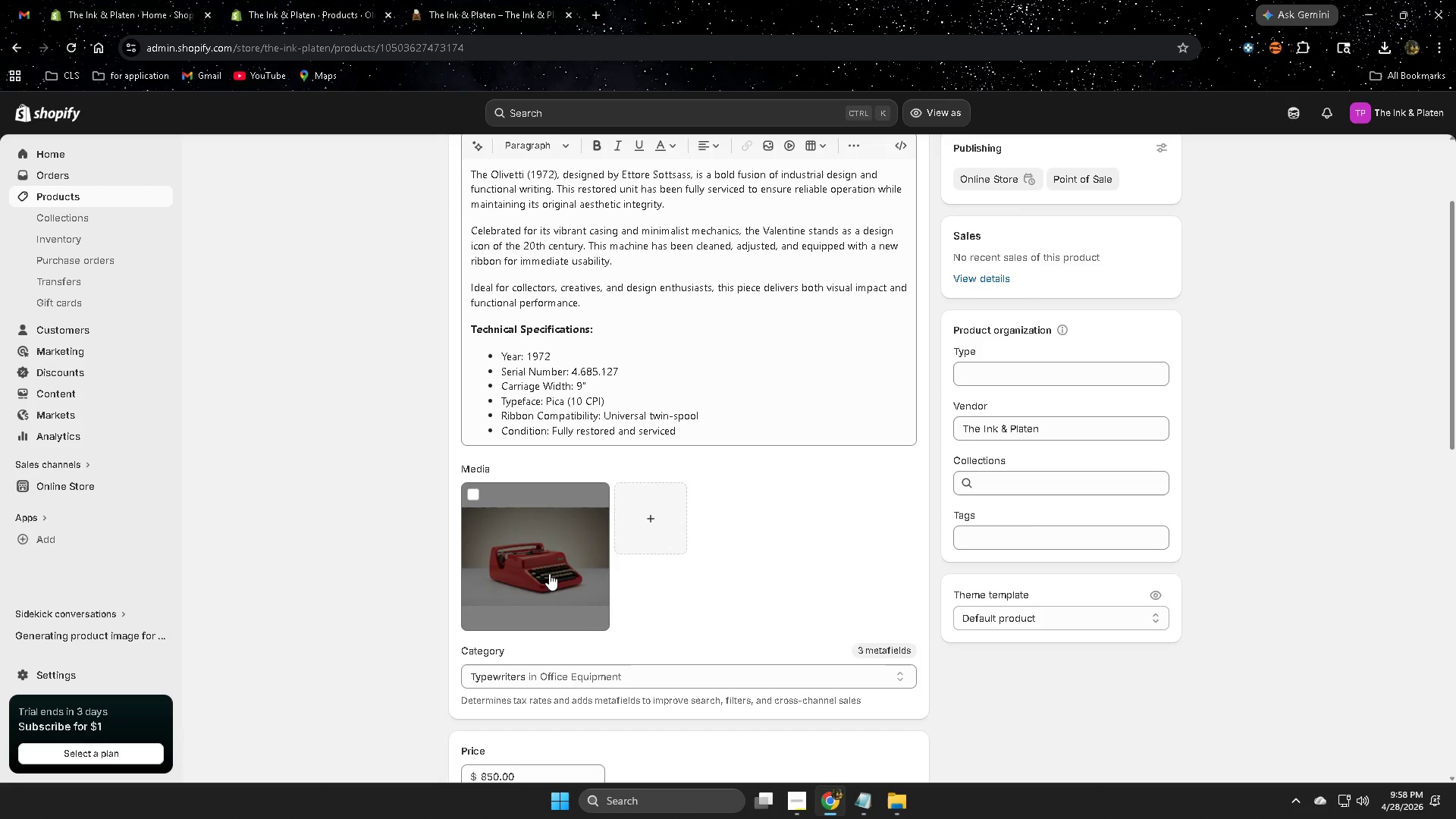 
wait(41.82)
 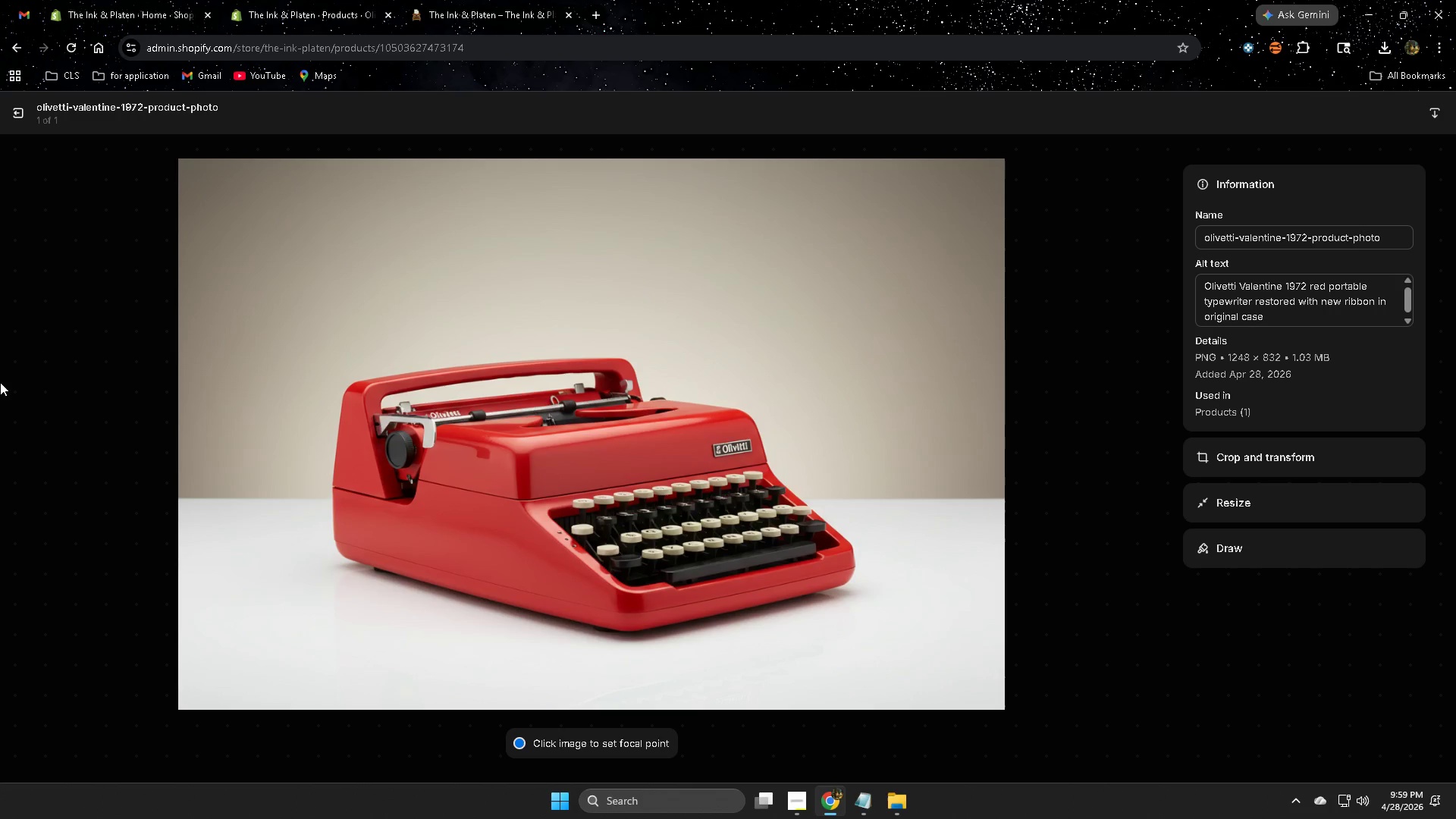 
left_click([11, 114])
 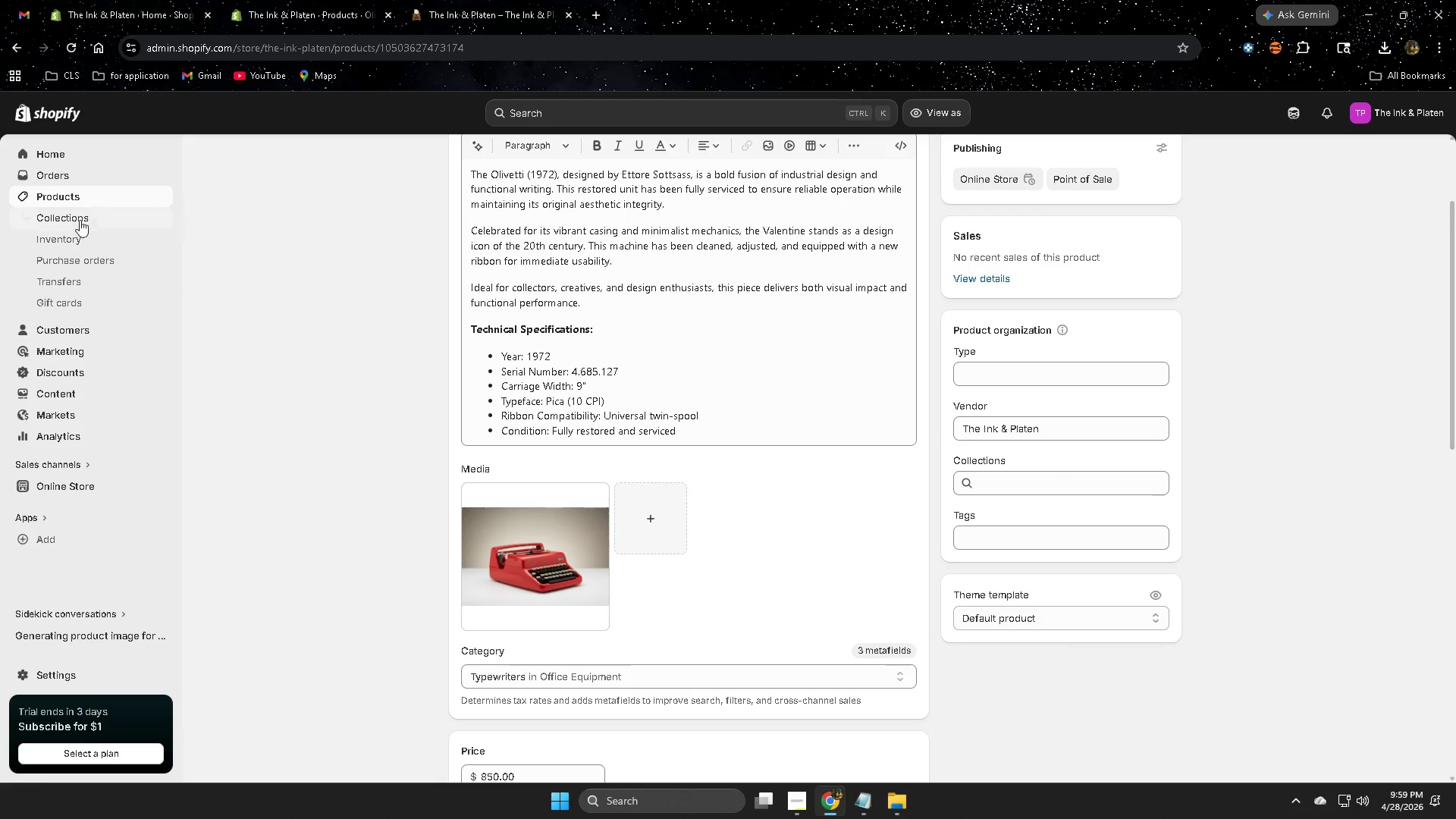 
left_click([79, 193])
 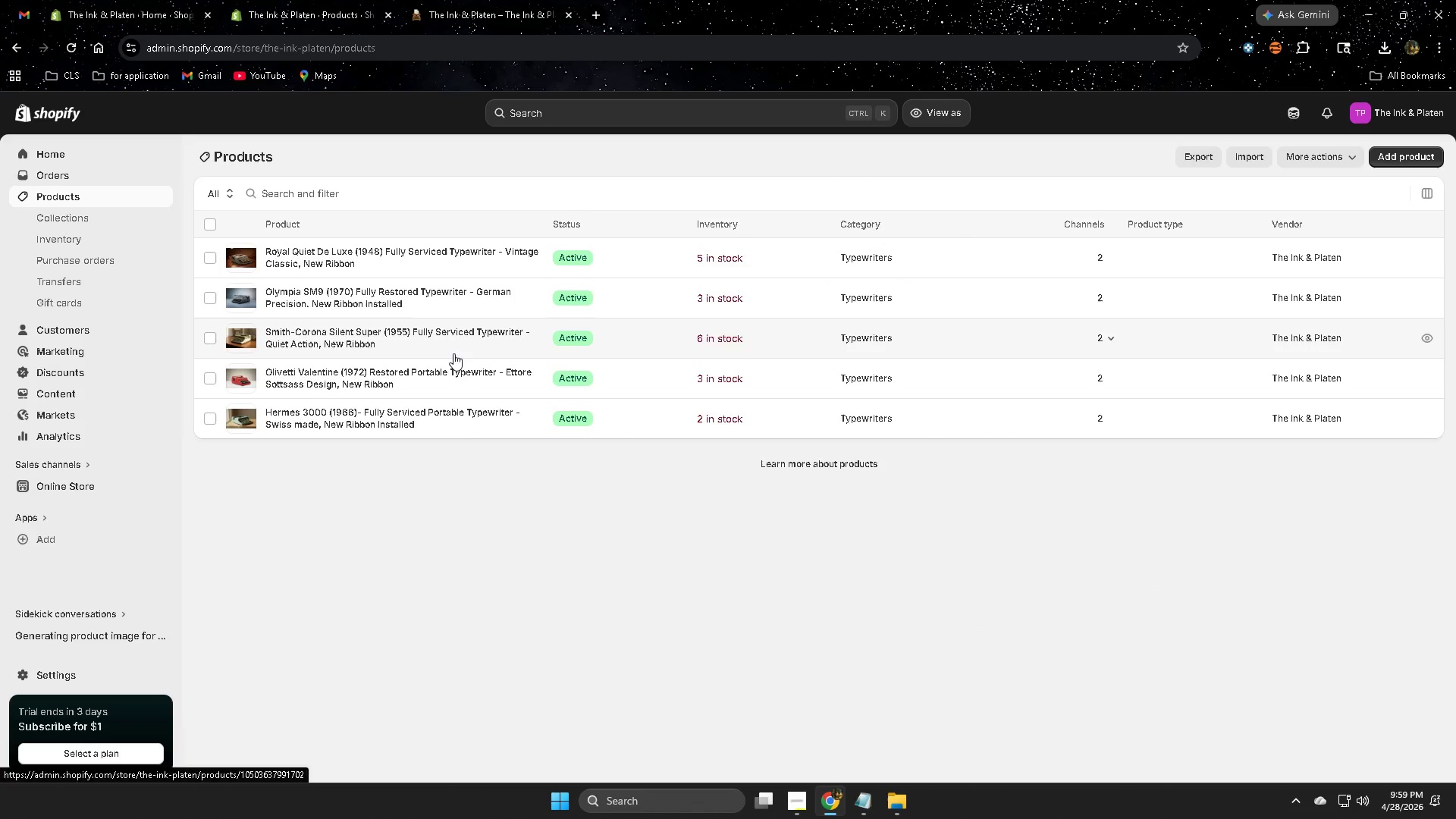 
wait(8.2)
 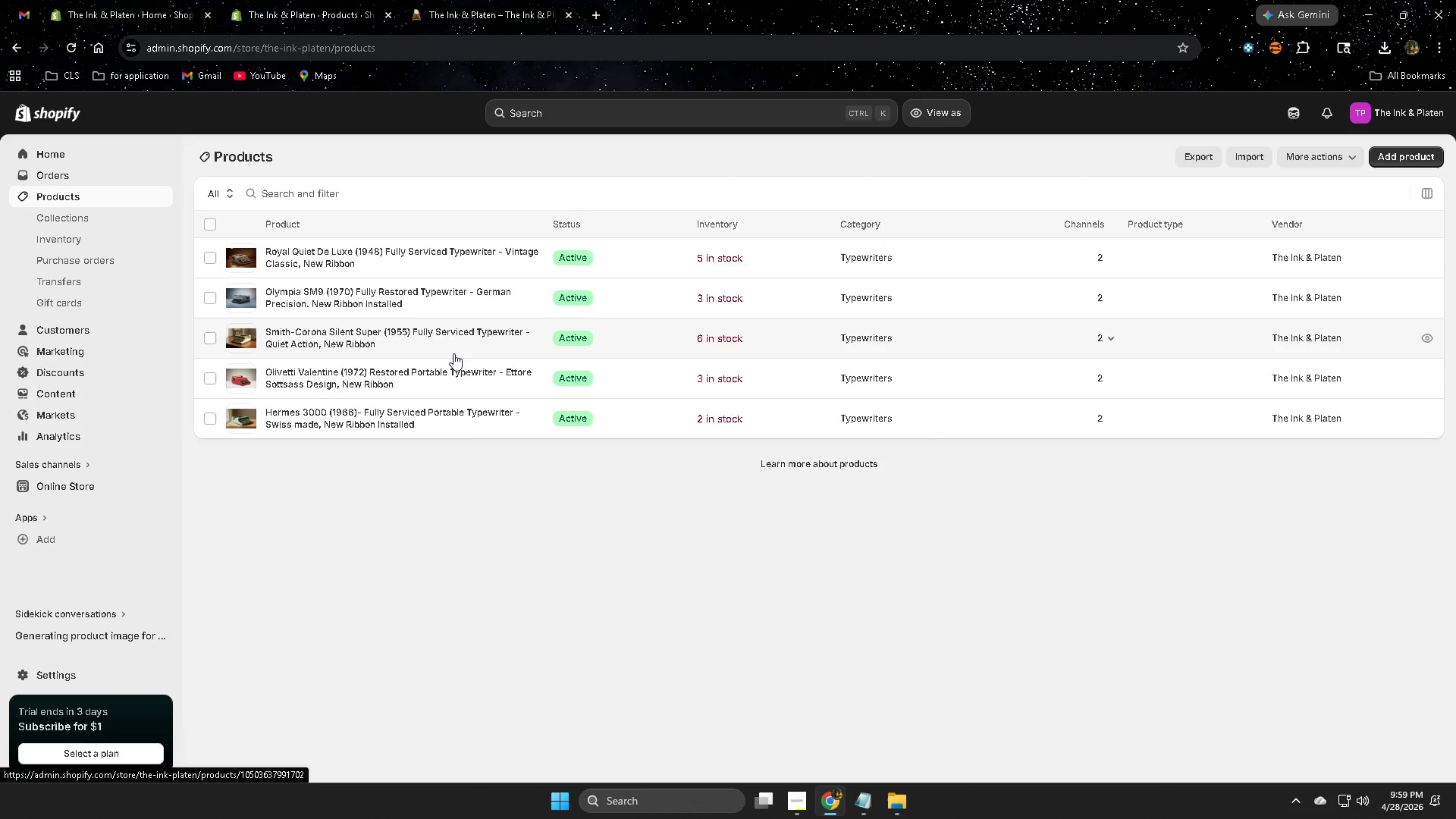 
left_click([441, 386])
 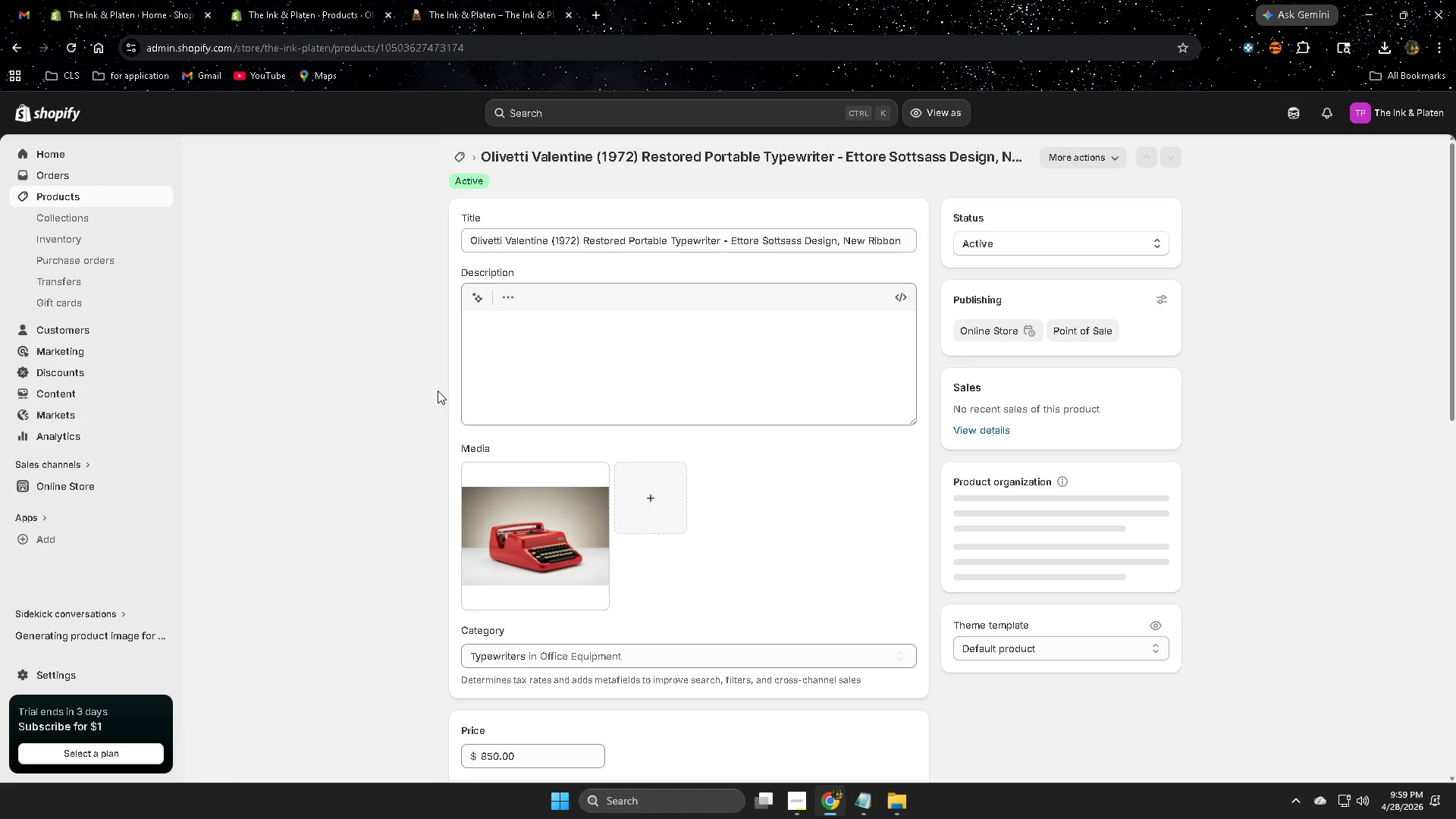 
left_click([531, 554])
 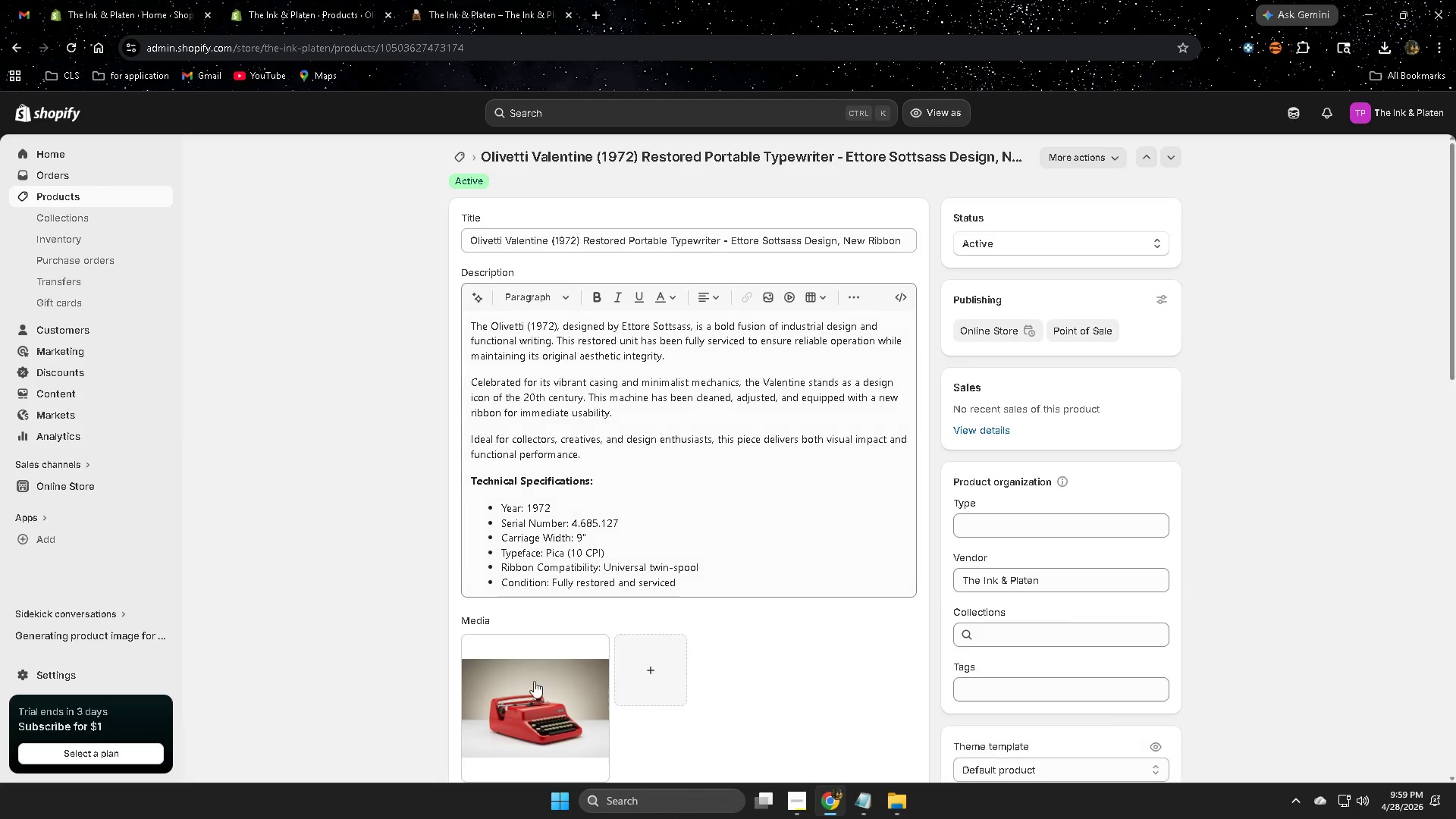 
left_click([534, 698])
 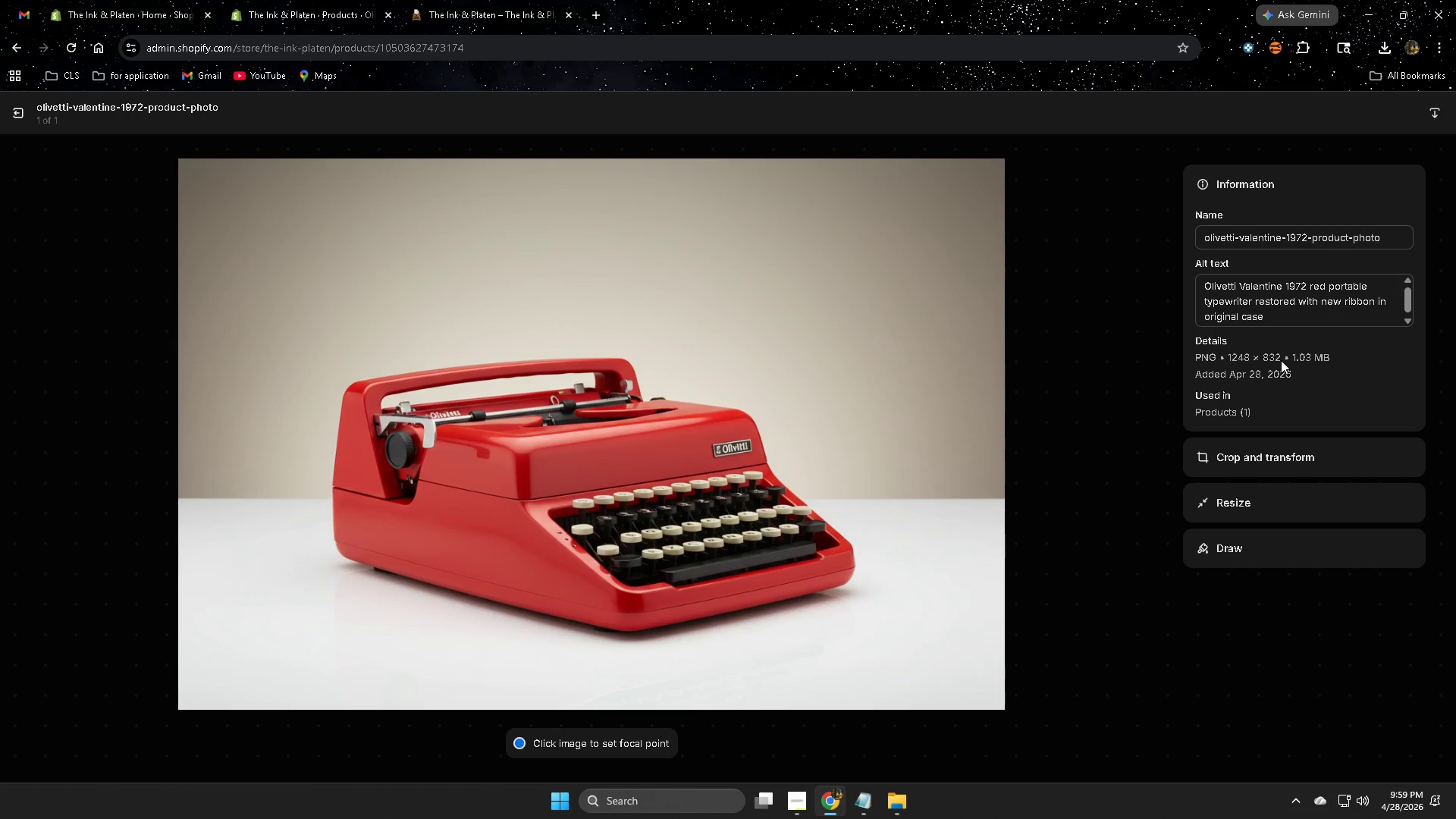 
wait(8.67)
 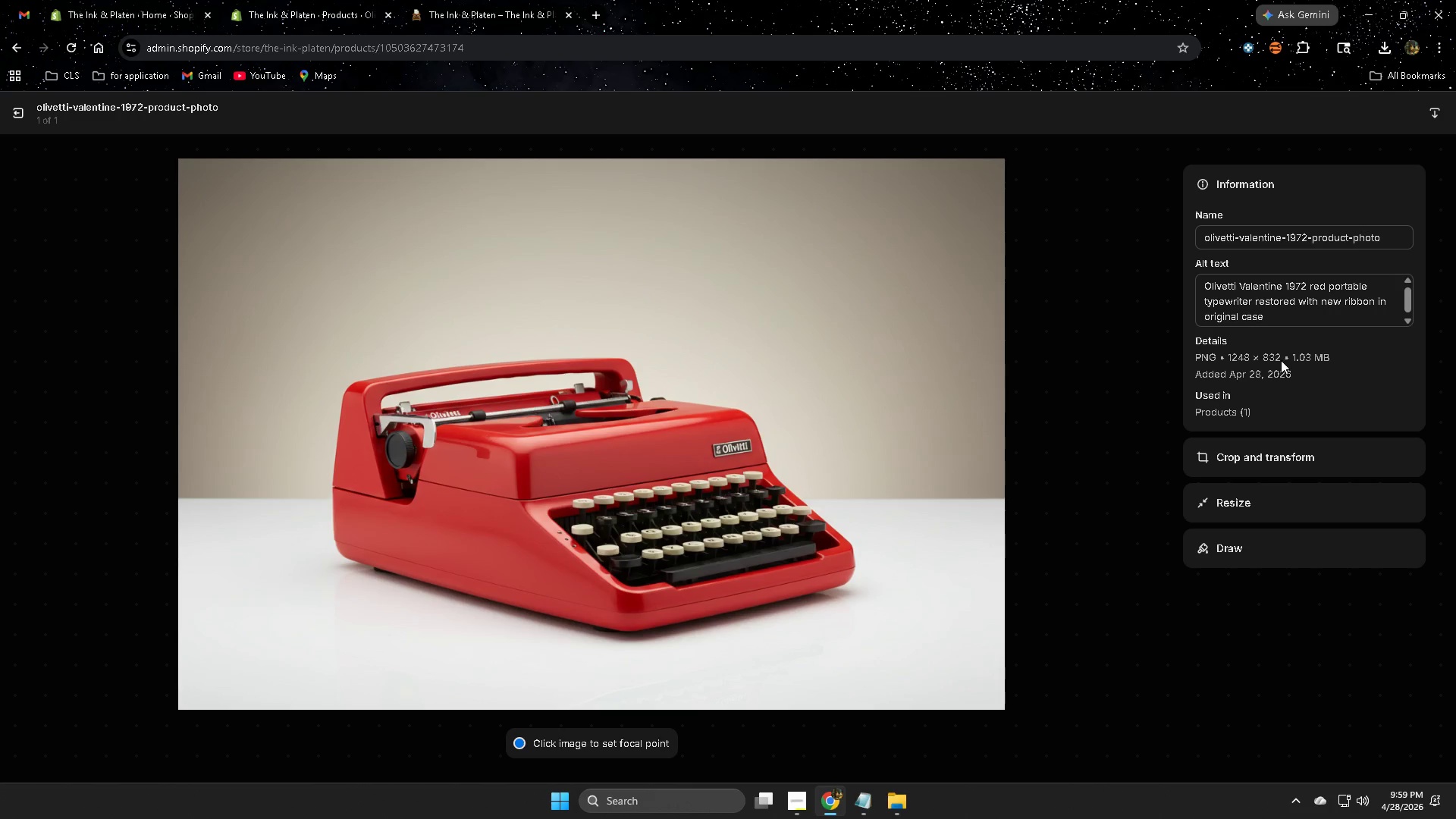 
left_click([1291, 808])
 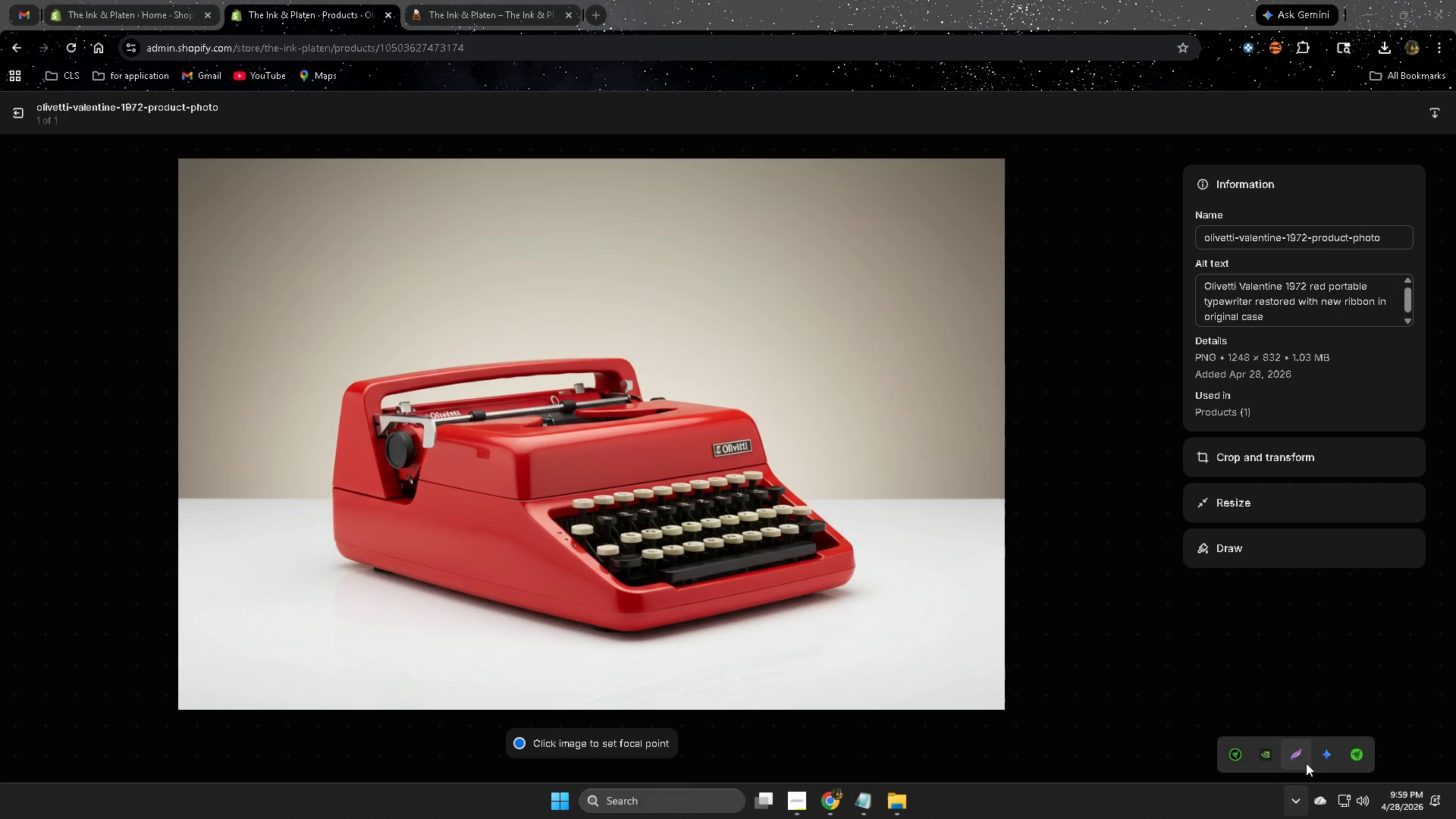 
left_click([1301, 760])
 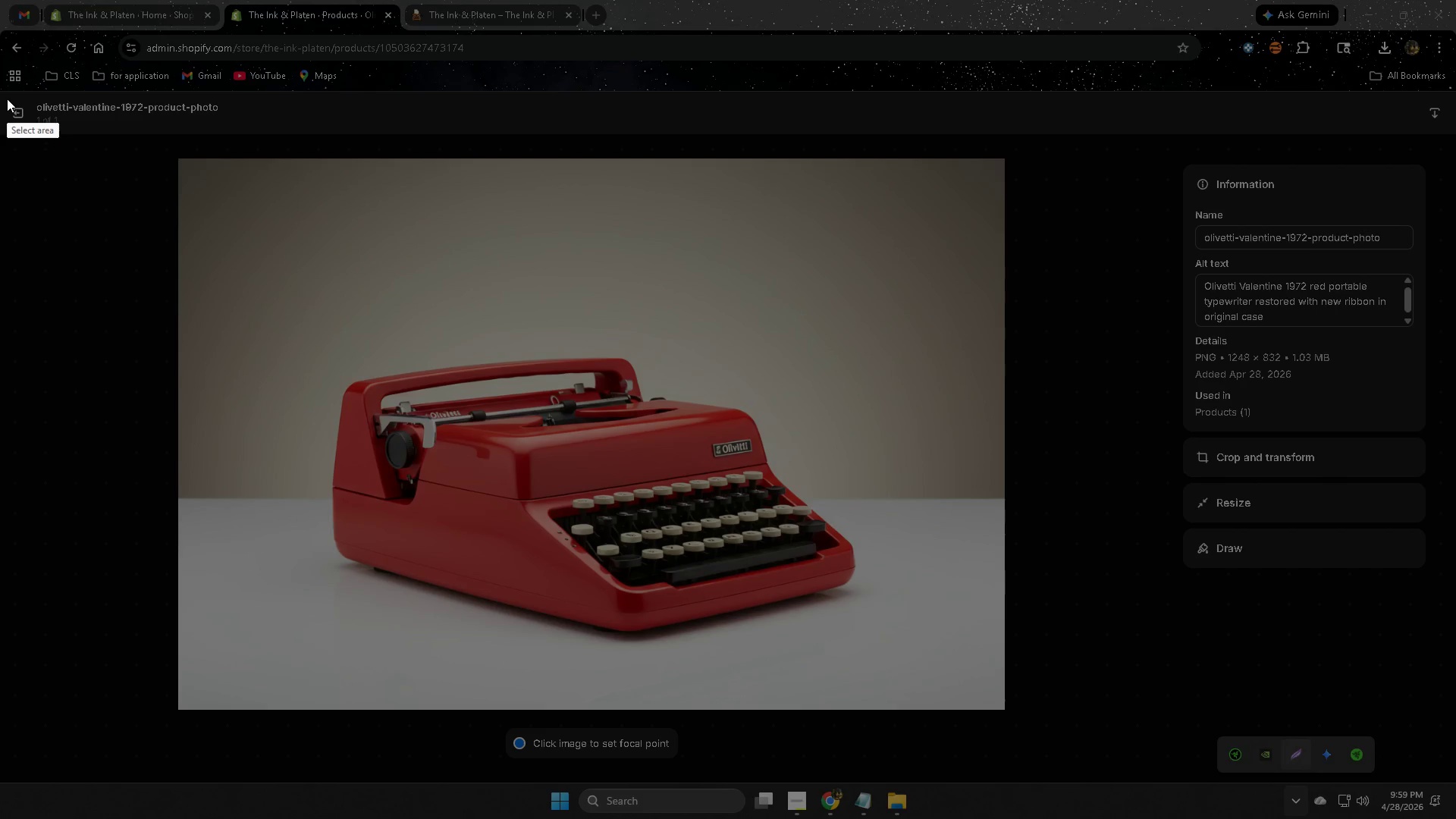 
left_click_drag(start_coordinate=[2, 96], to_coordinate=[1455, 731])
 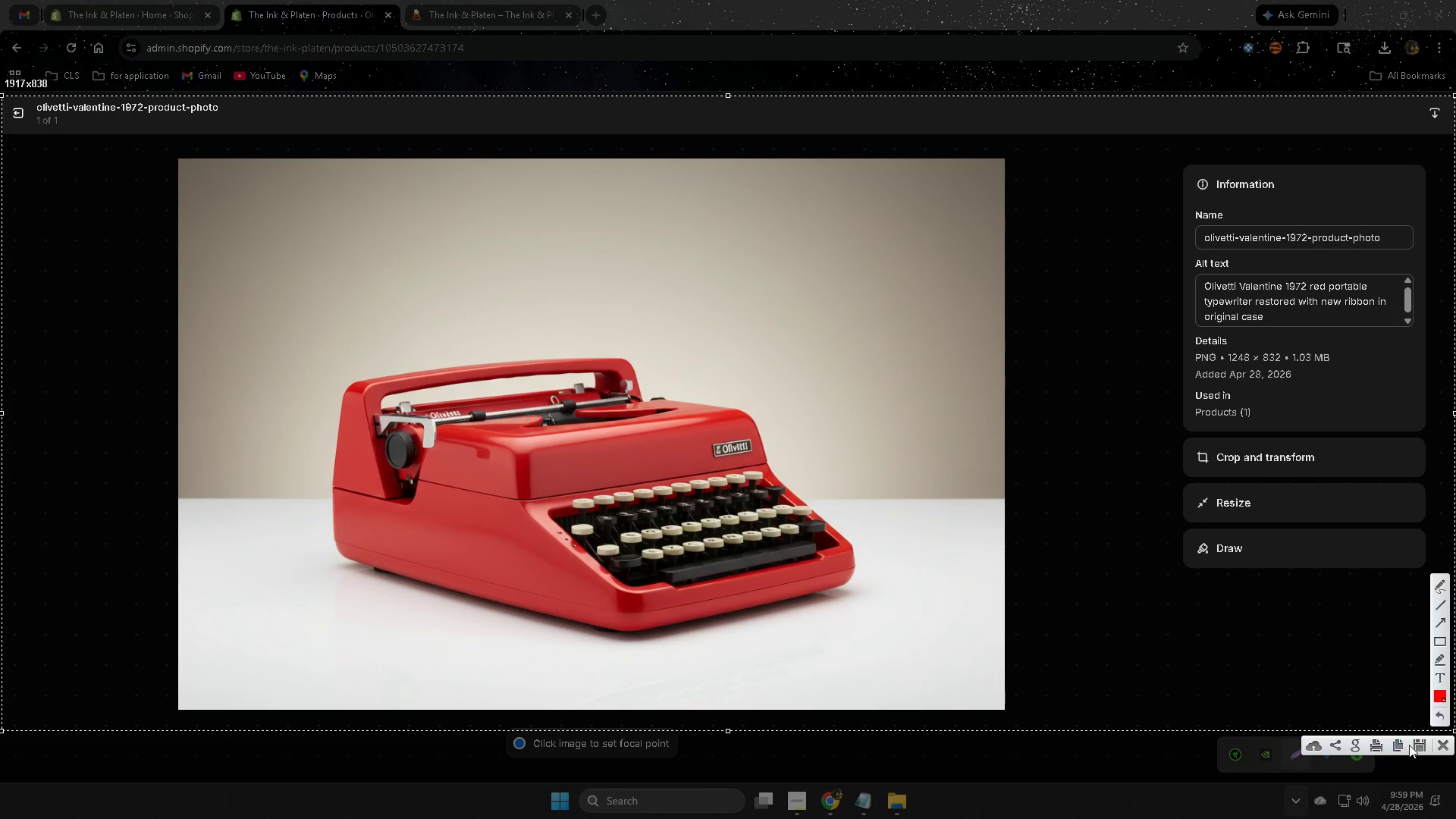 
left_click([1417, 744])
 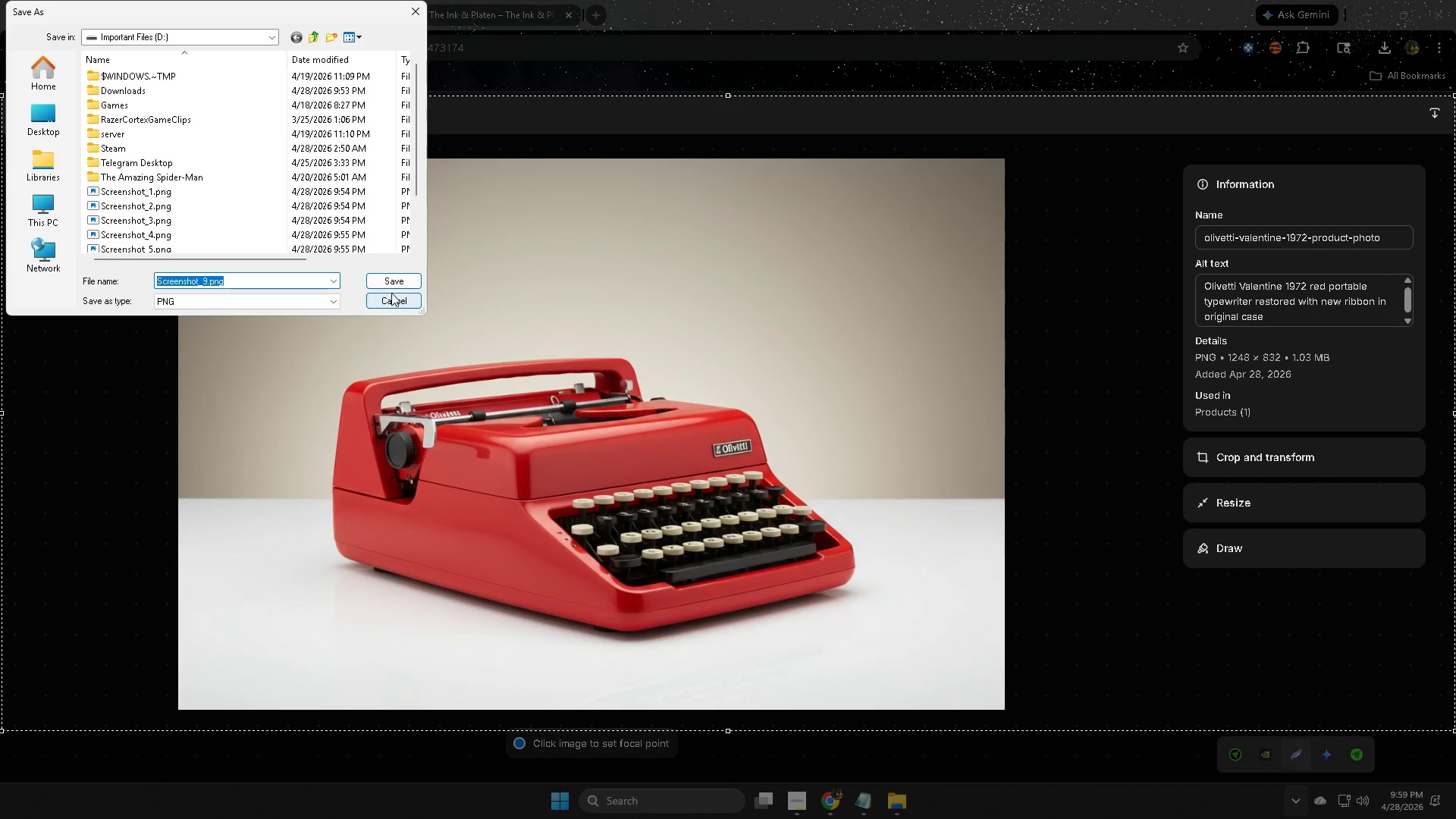 
left_click([393, 279])
 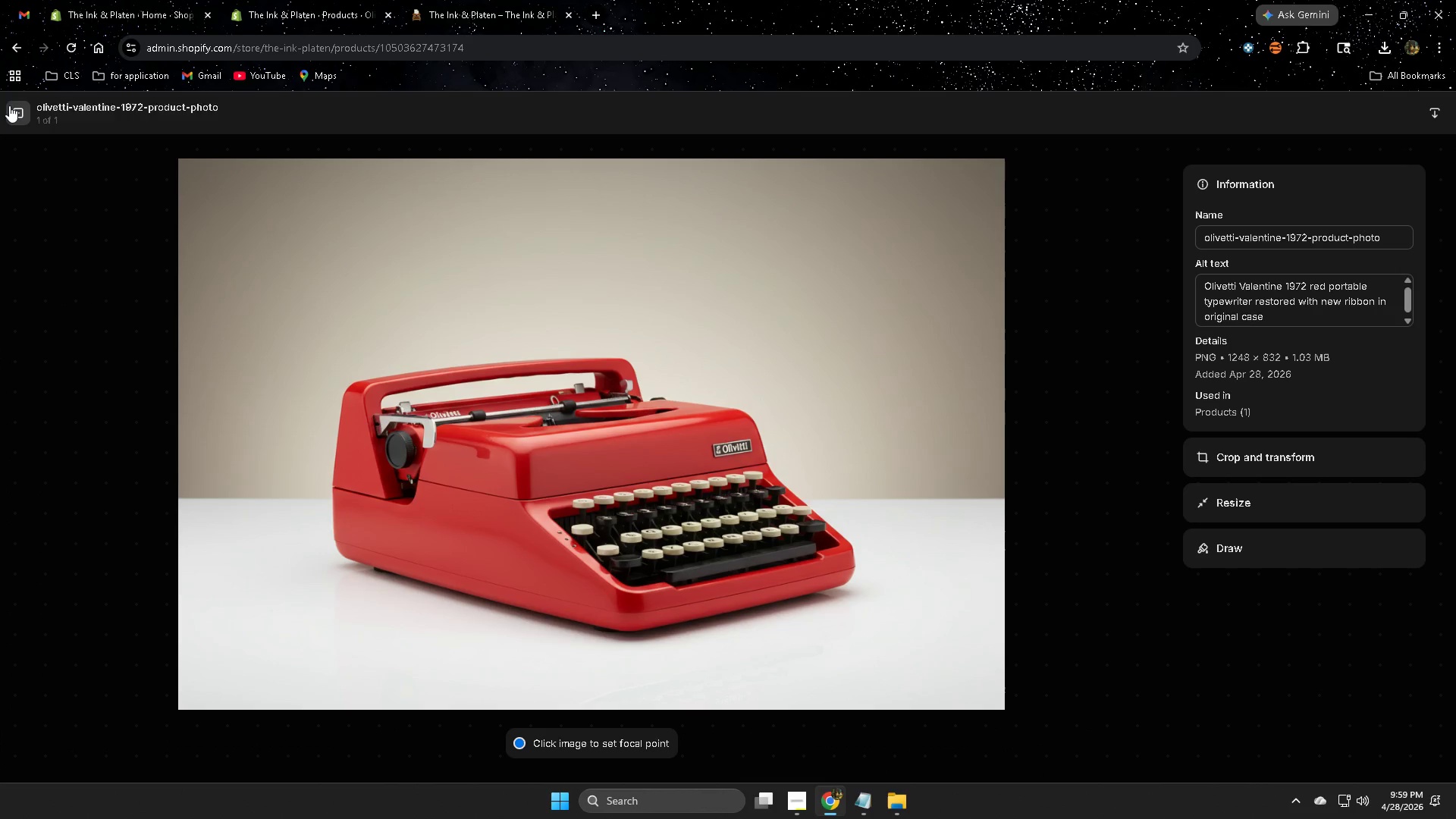 
left_click([14, 114])
 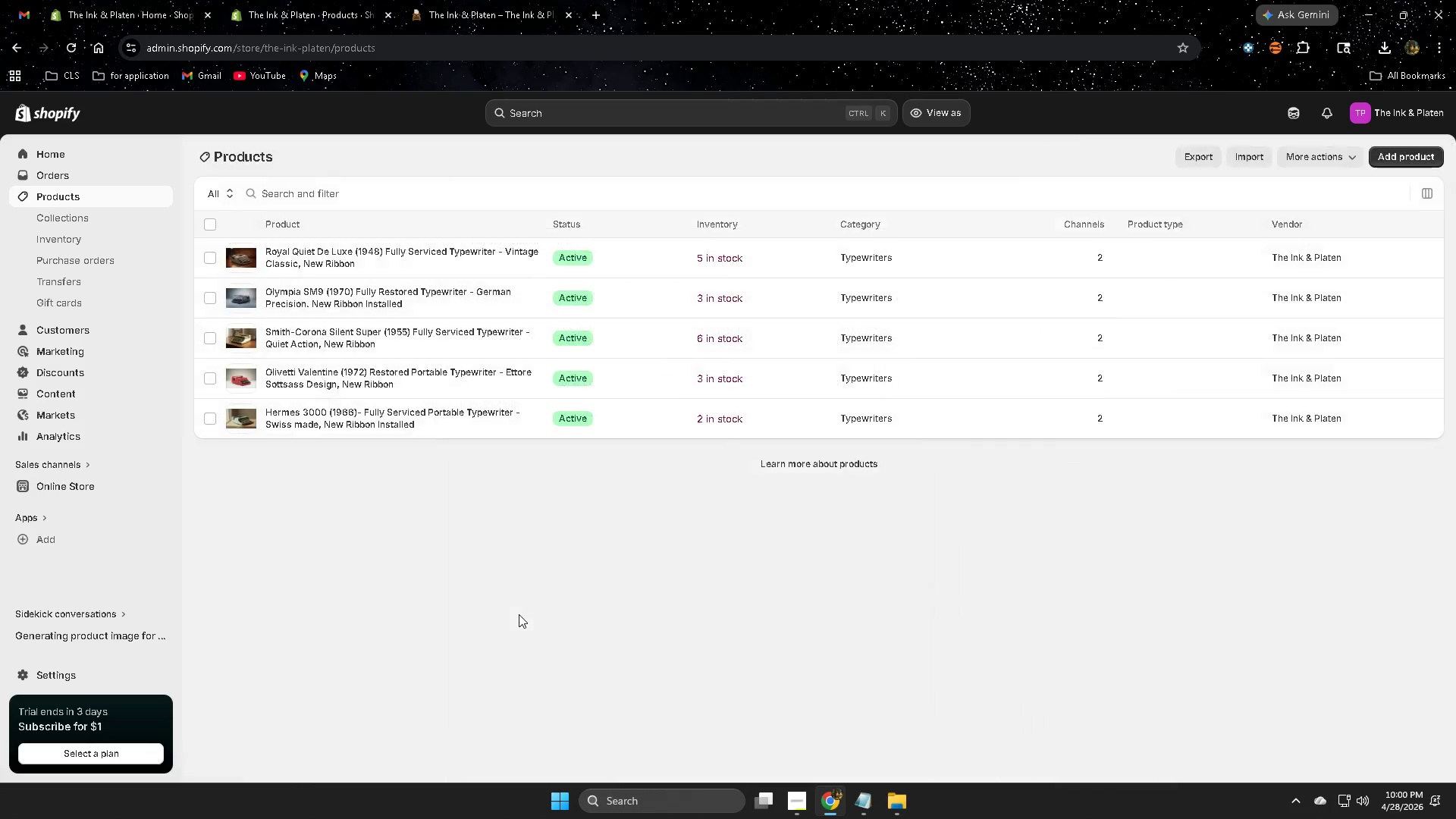 
left_click([479, 429])
 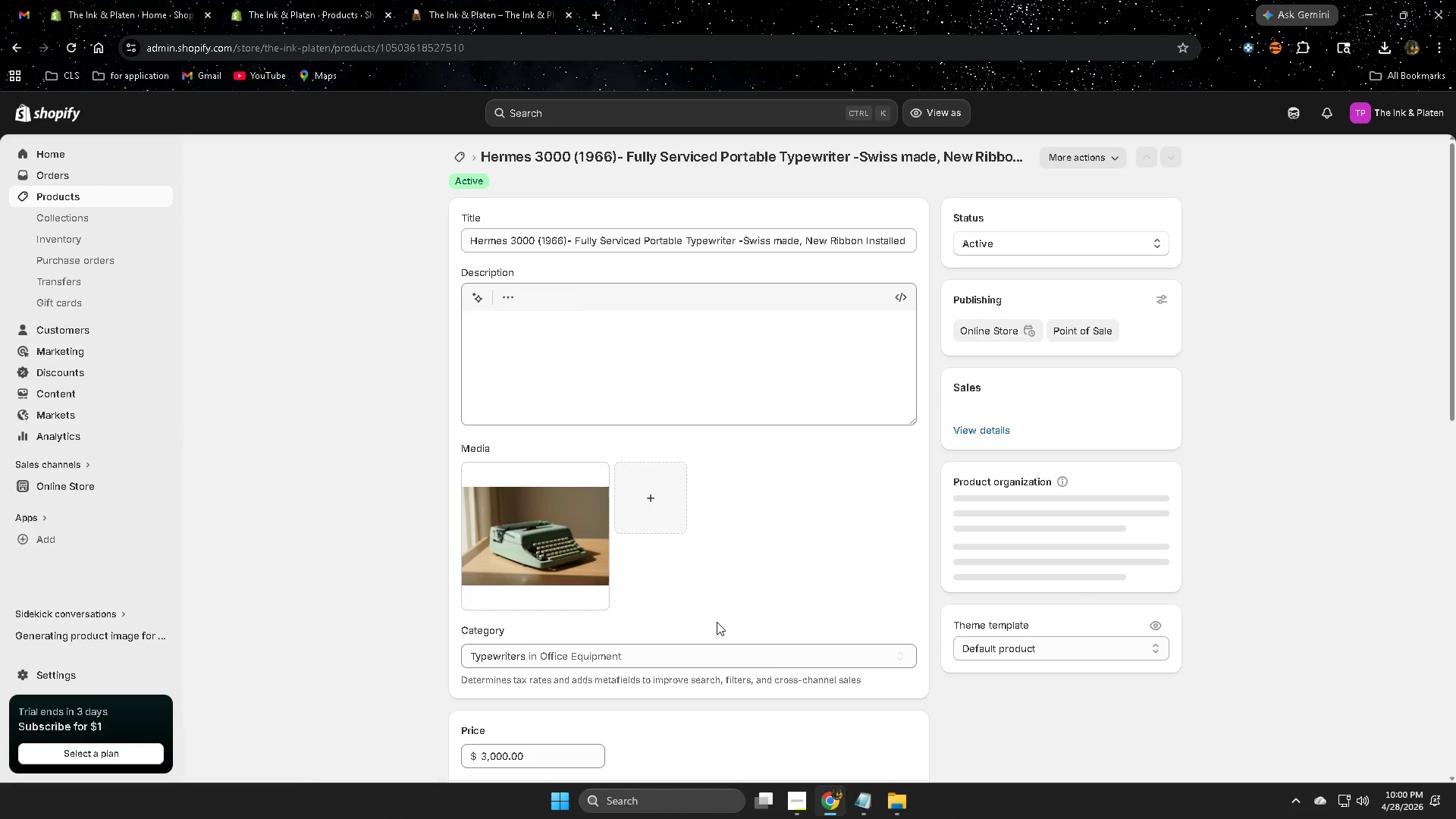 
scroll: coordinate [610, 561], scroll_direction: down, amount: 7.0
 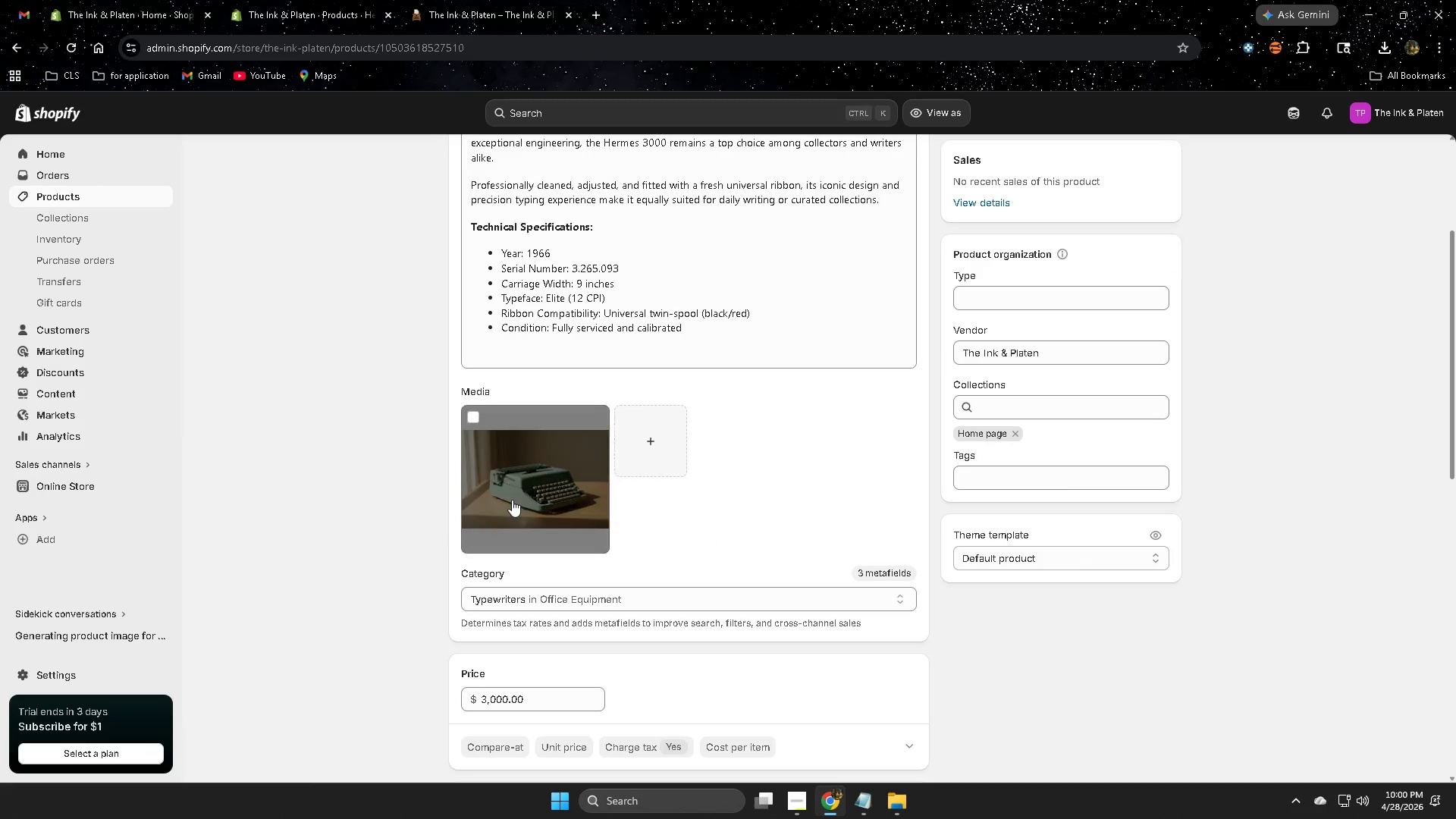 
left_click([515, 495])
 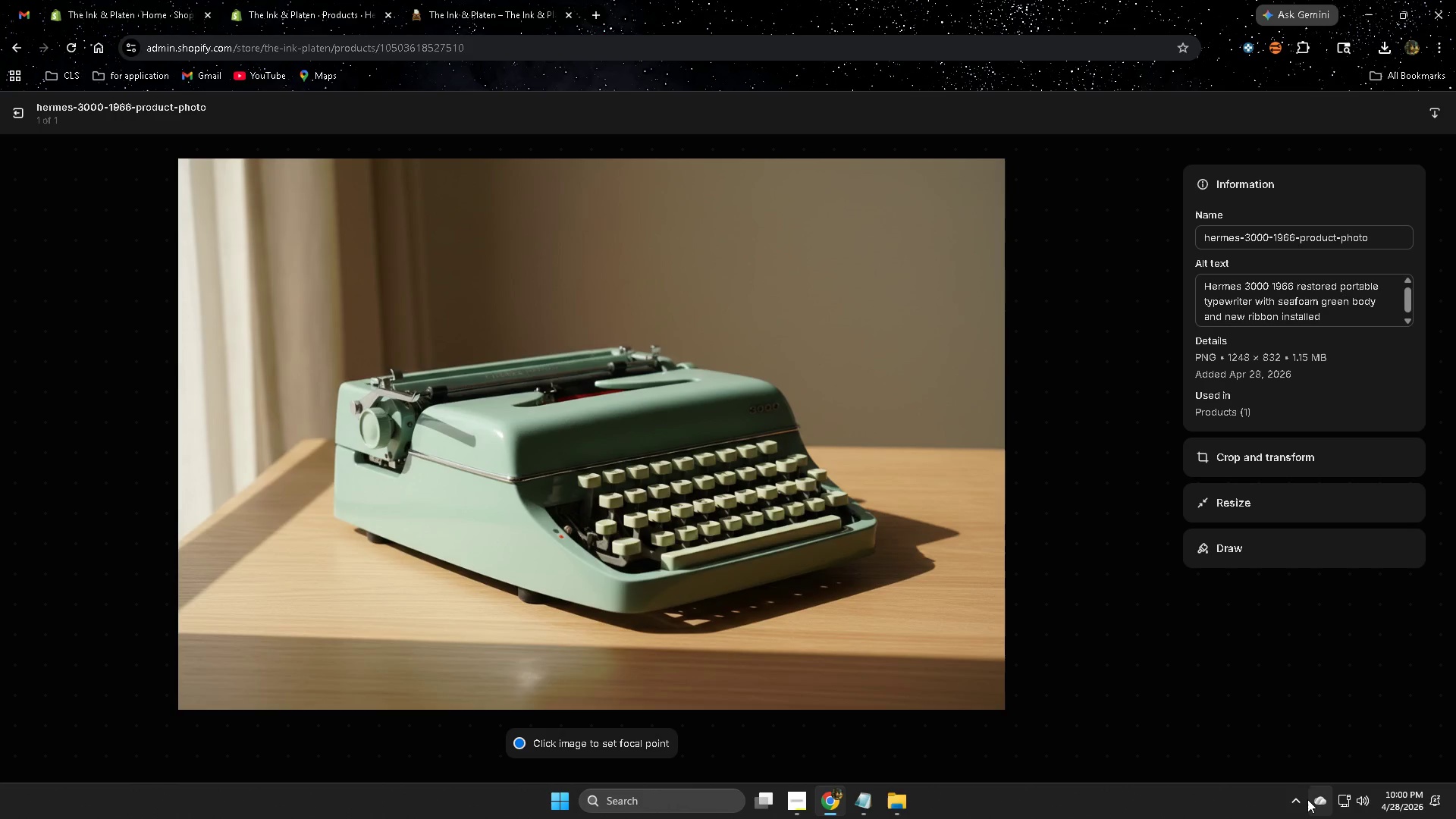 
double_click([1295, 758])
 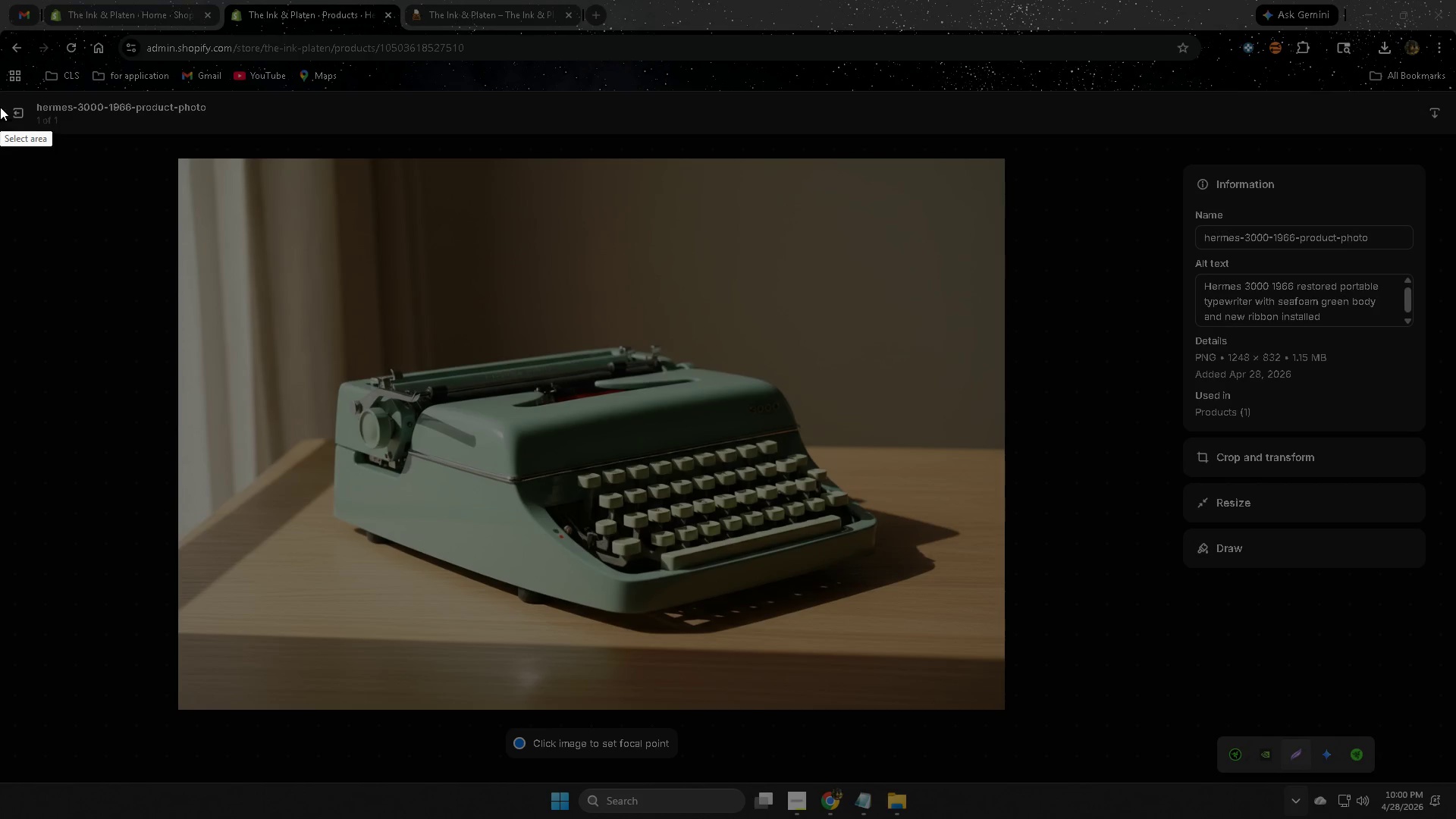 
left_click_drag(start_coordinate=[0, 96], to_coordinate=[1455, 725])
 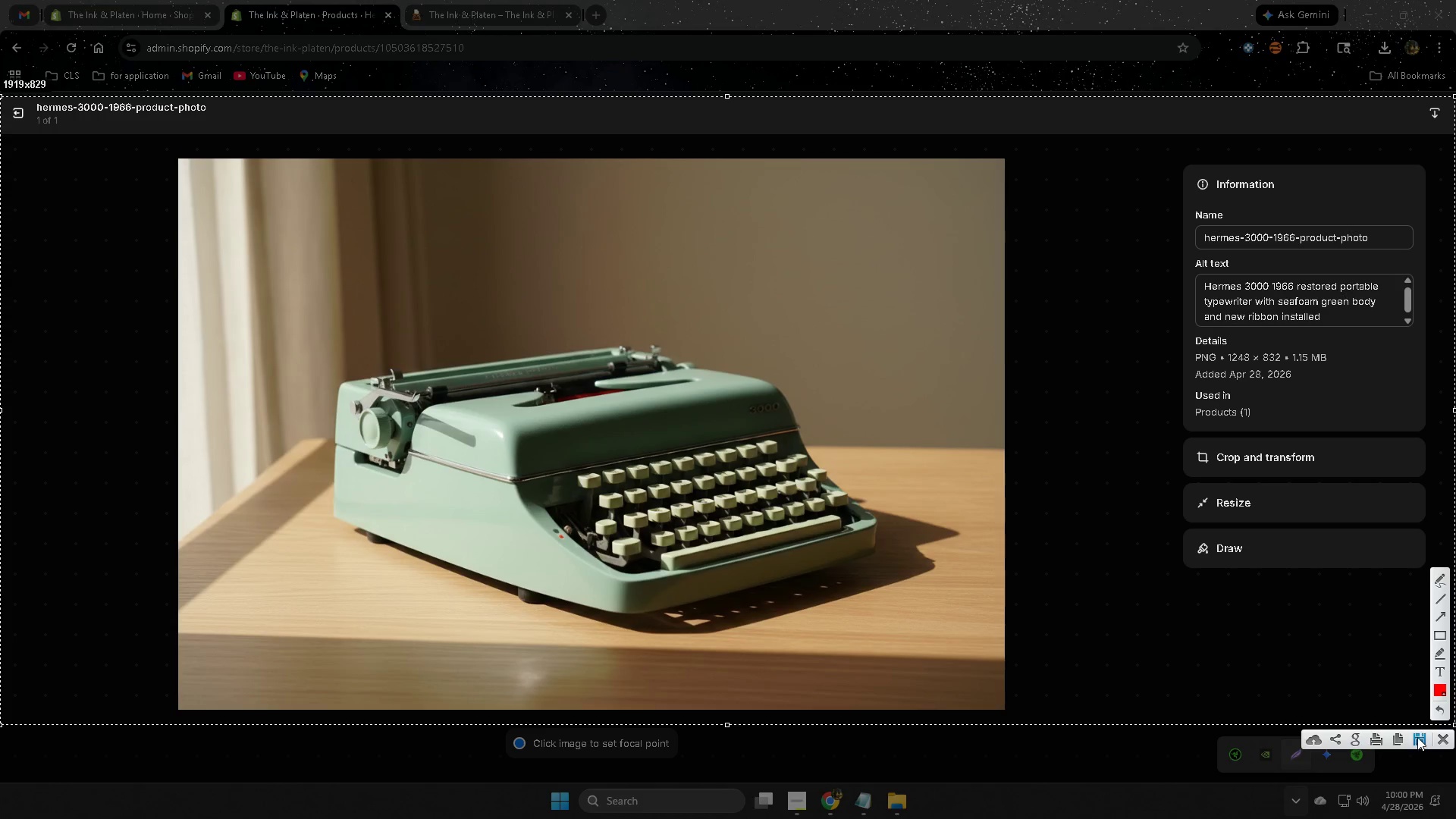 
left_click([1417, 737])
 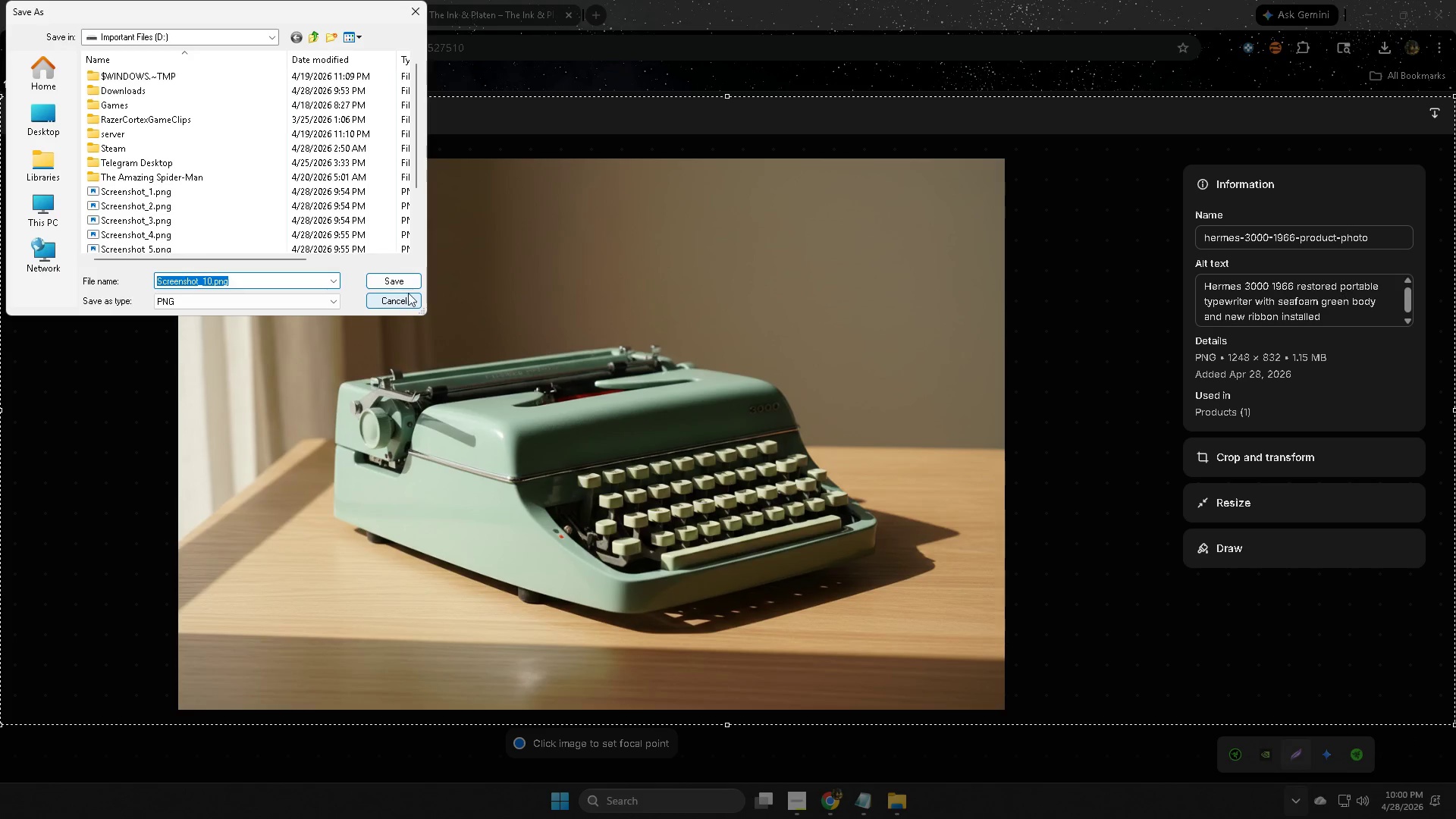 
left_click([406, 281])
 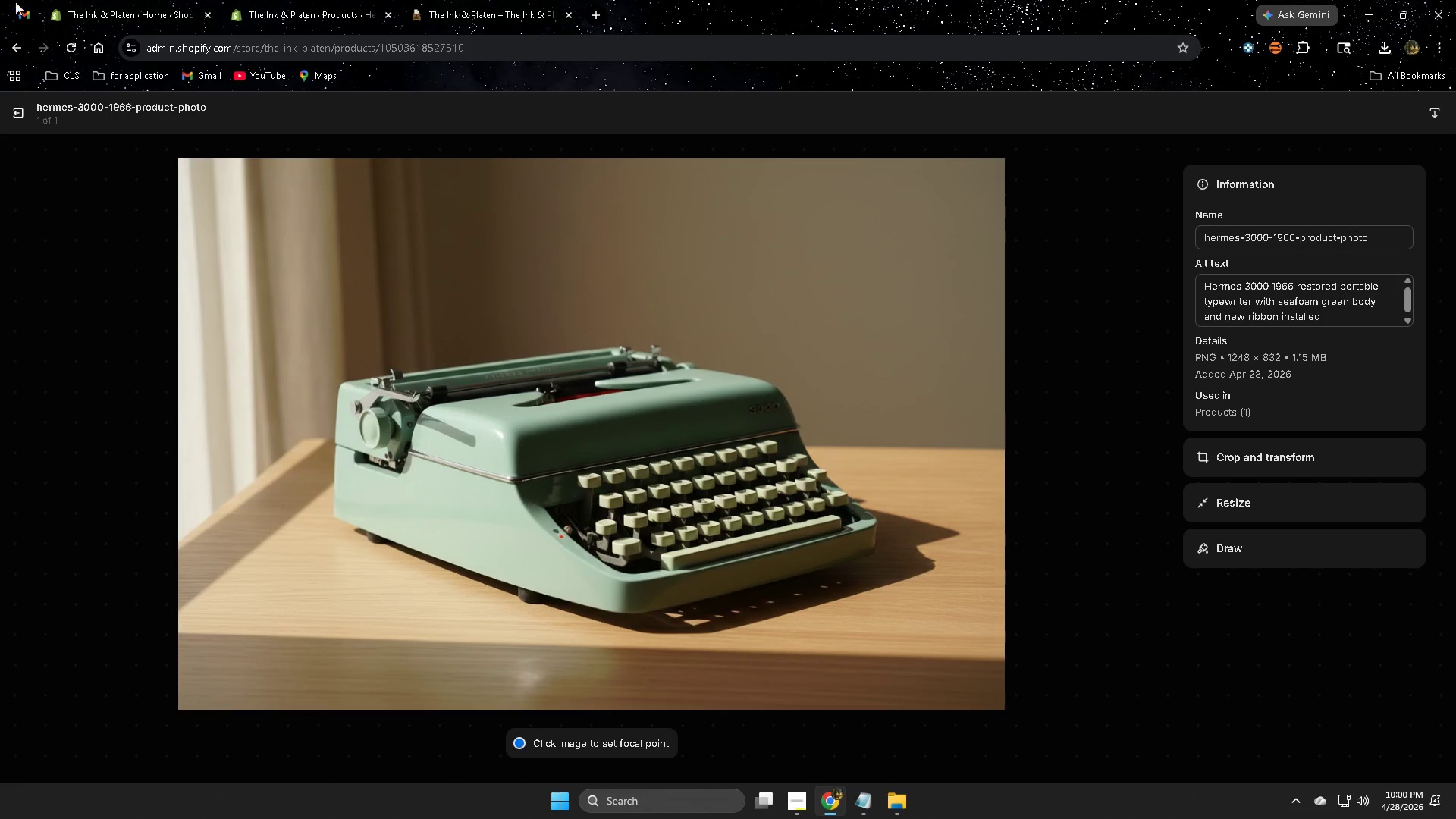 
left_click([11, 119])
 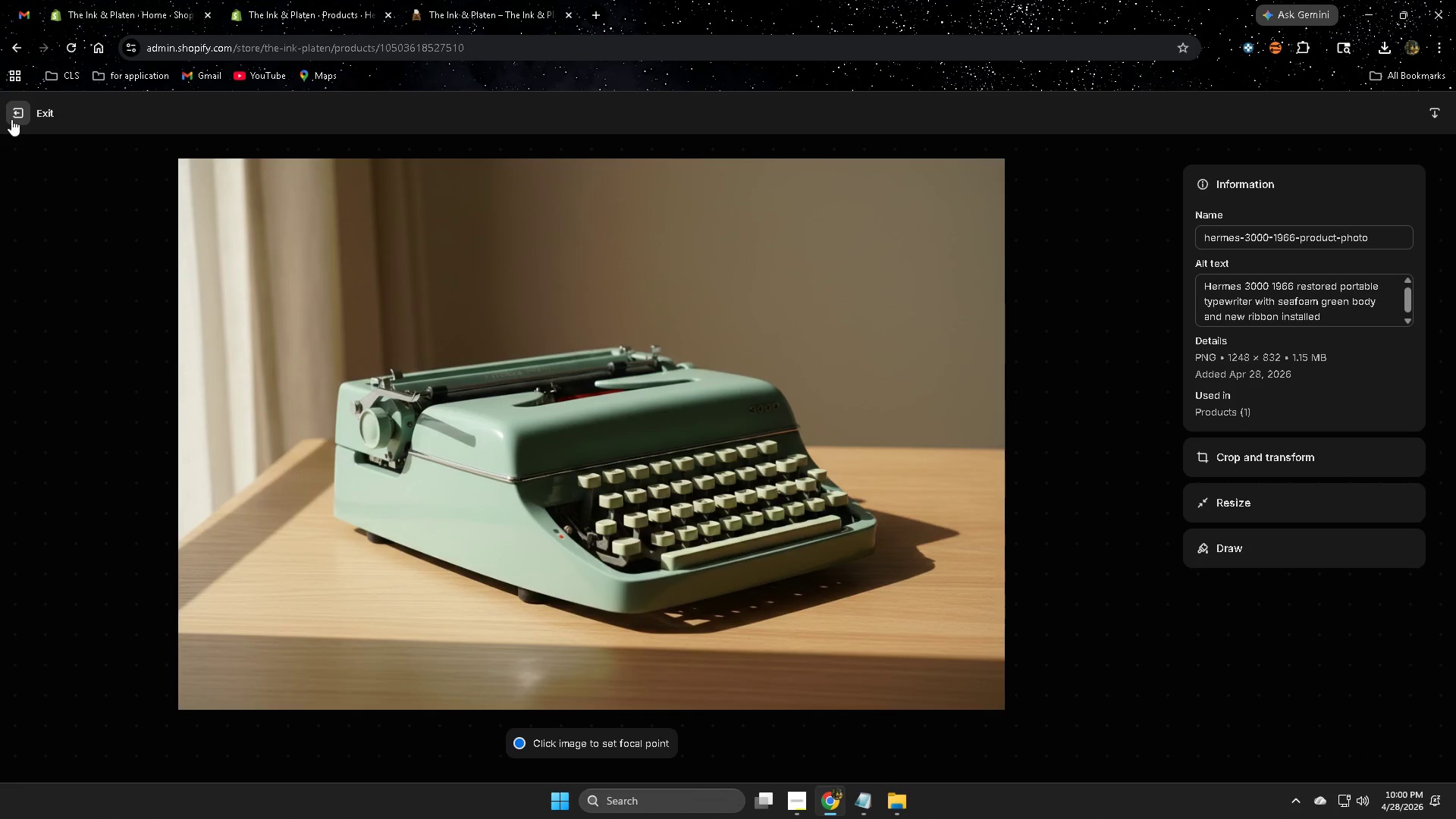 
mouse_move([33, 114])
 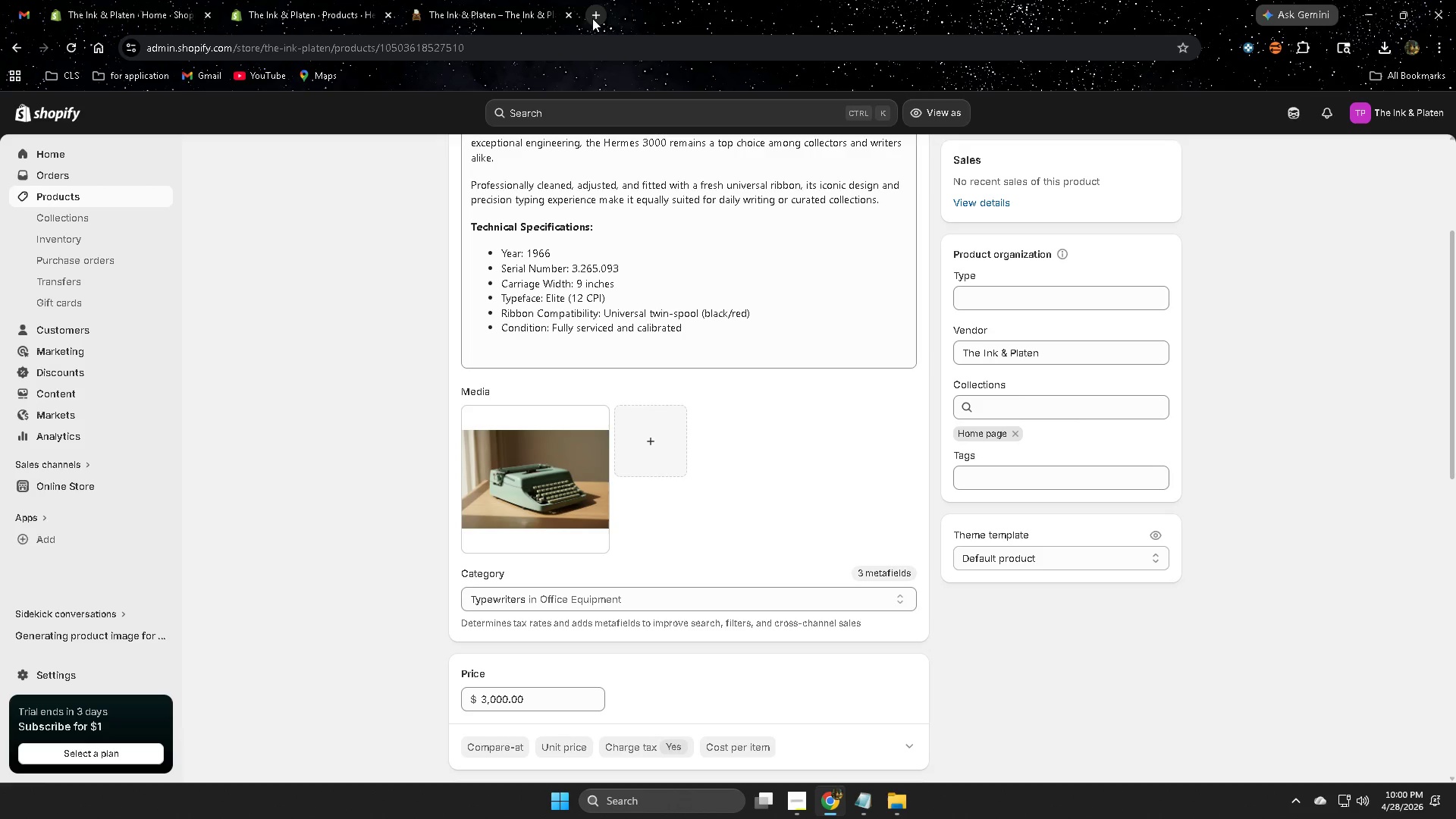 
left_click([592, 17])
 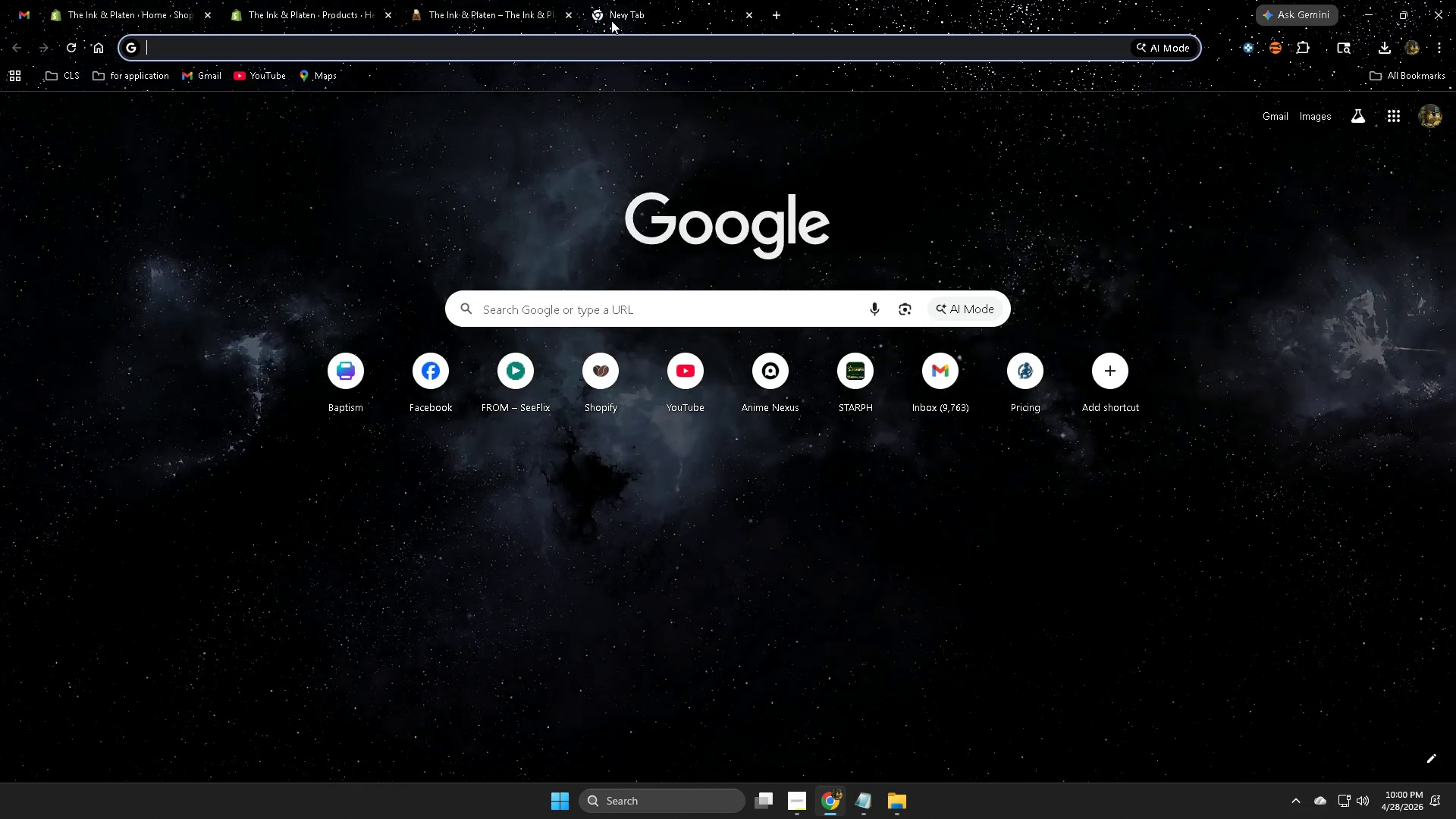 
type(can)
 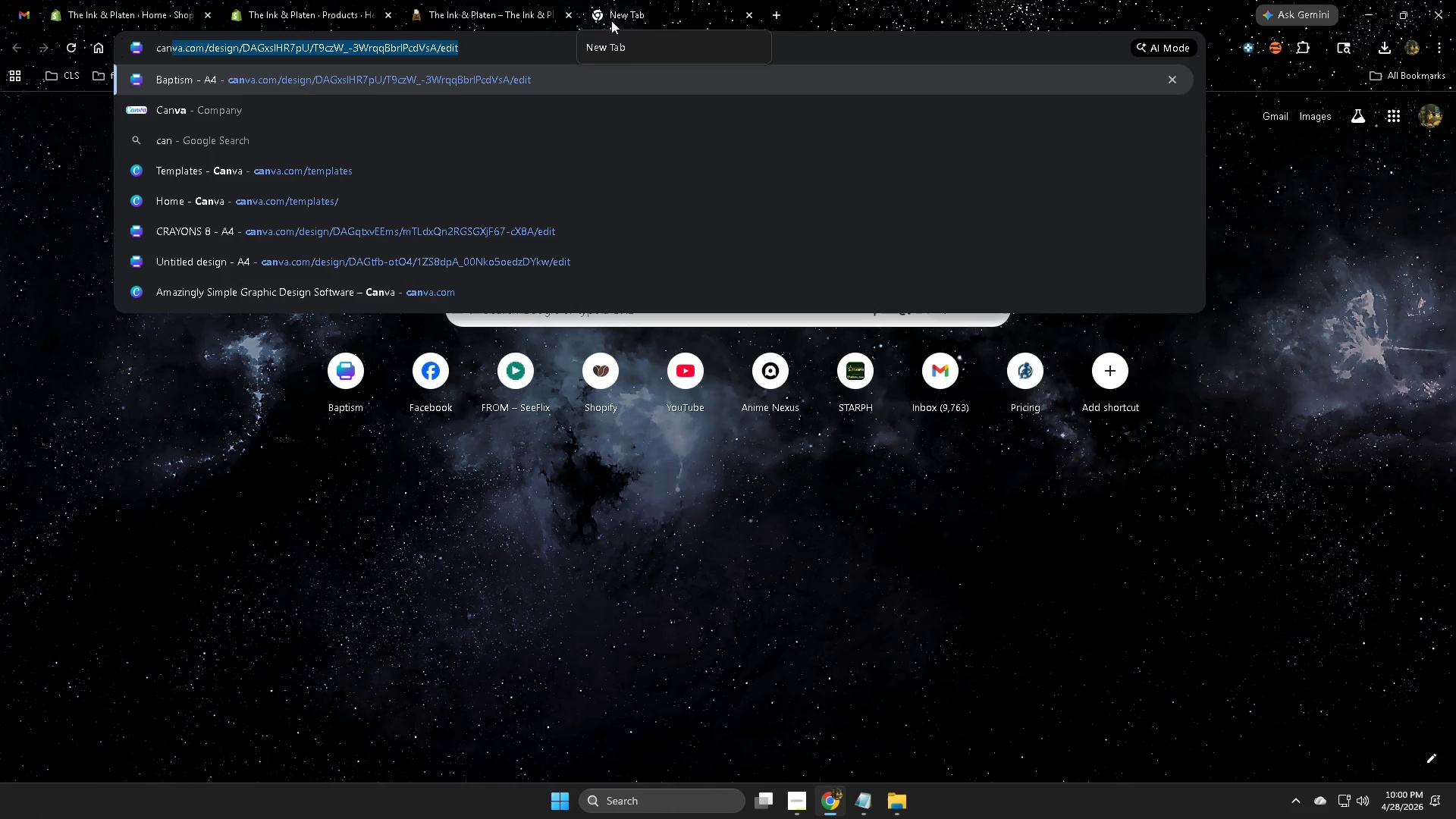 
key(Enter)
 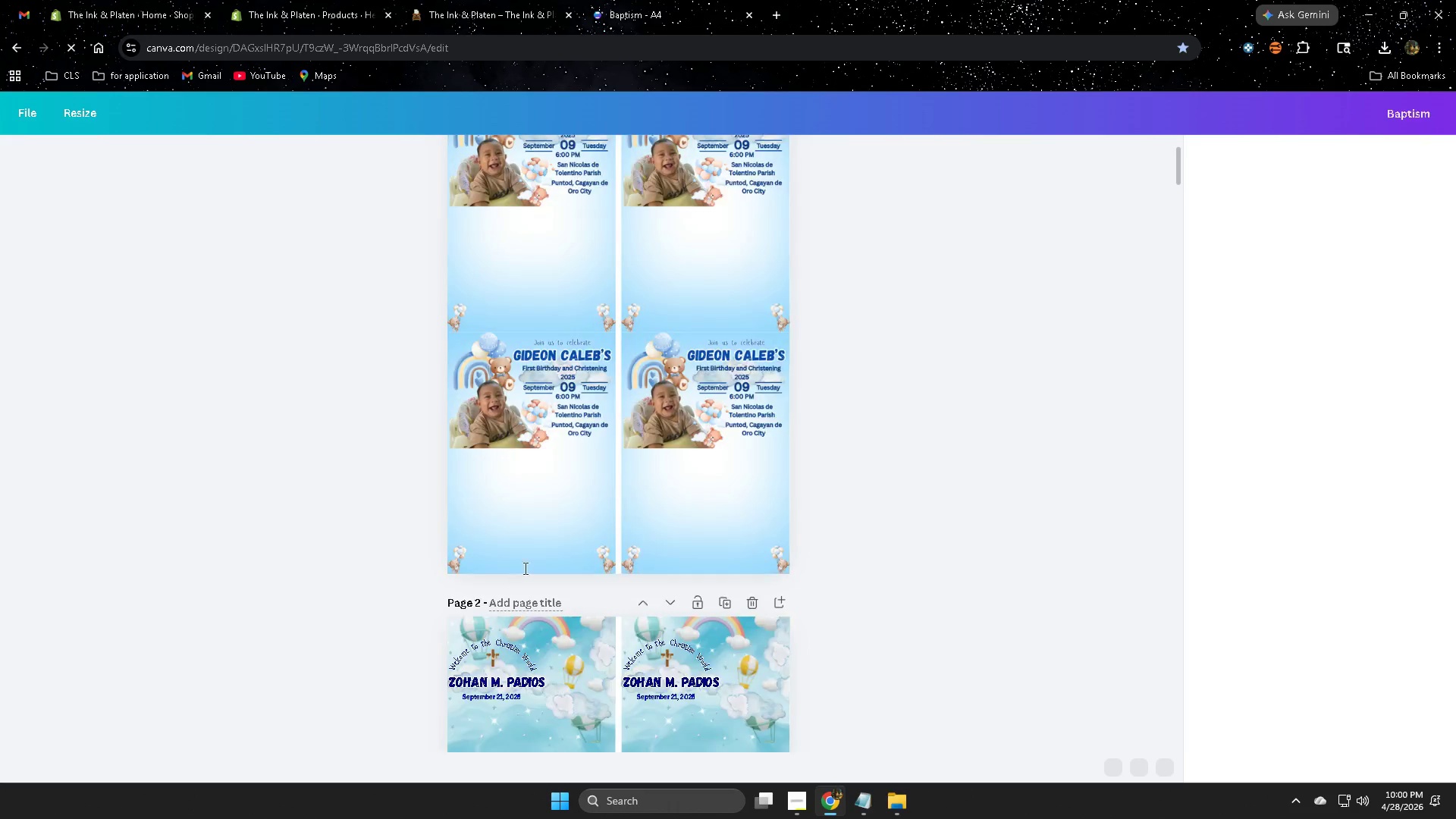 
mouse_move([884, 790])
 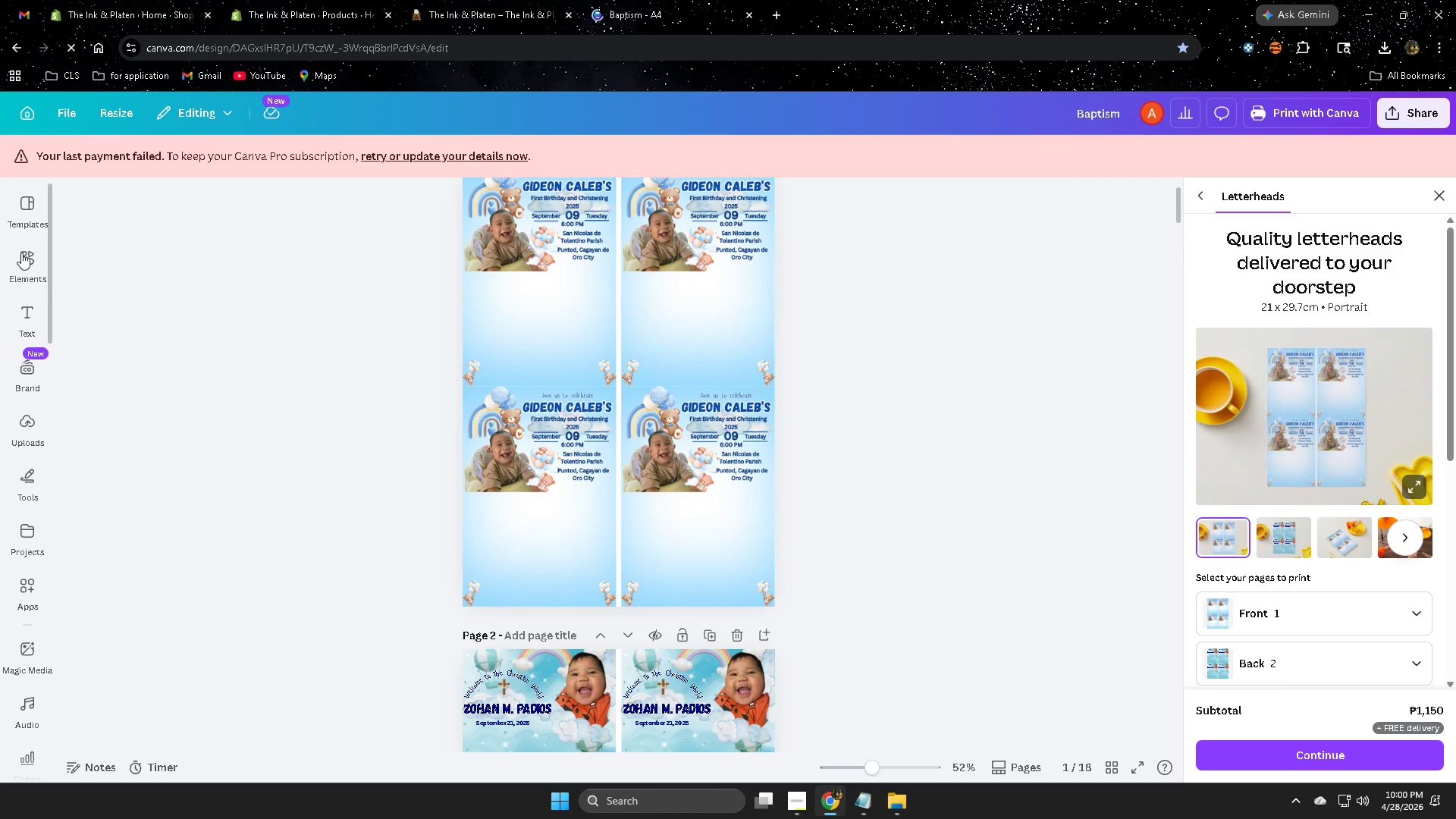 
left_click([20, 113])
 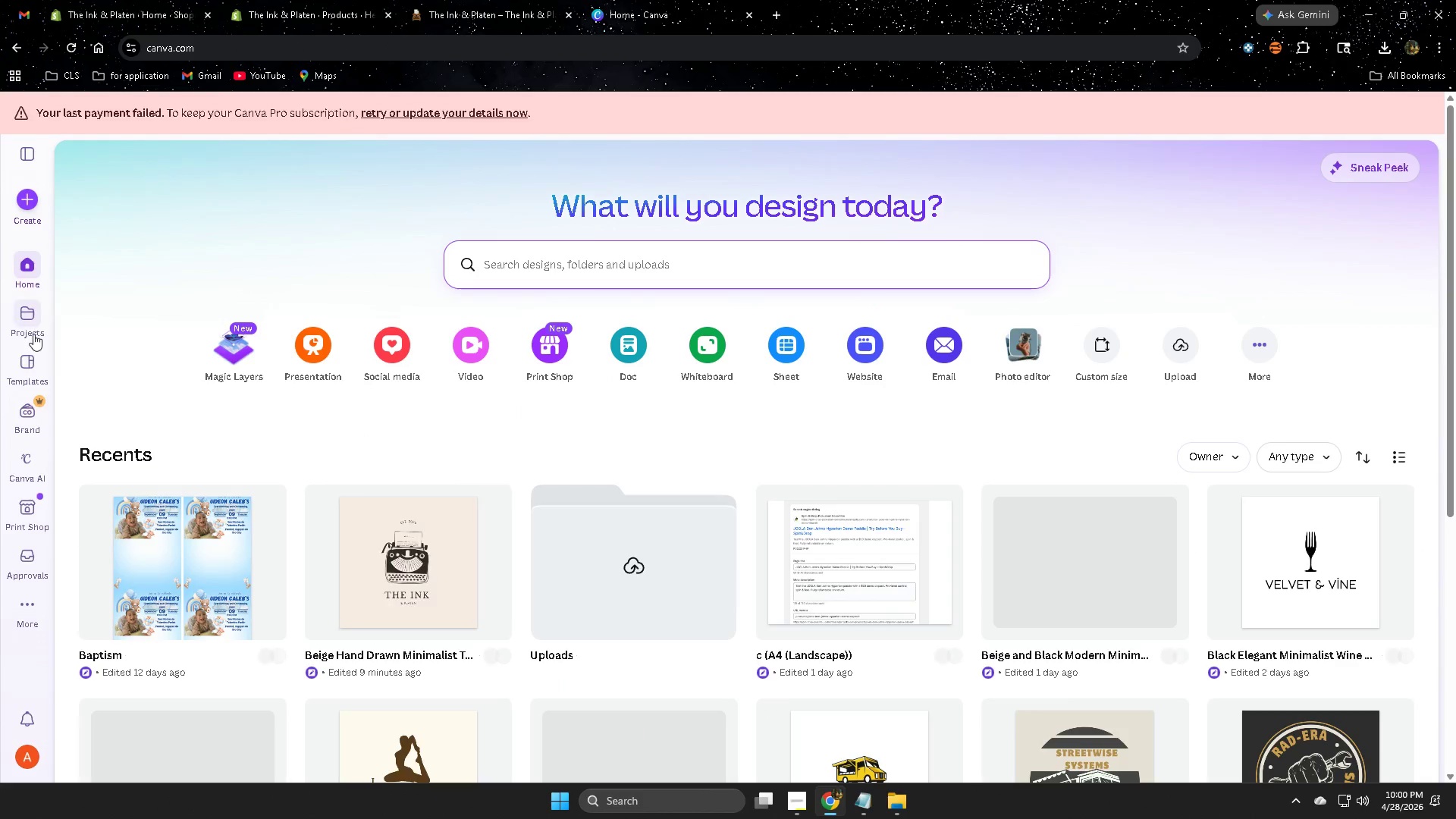 
wait(5.41)
 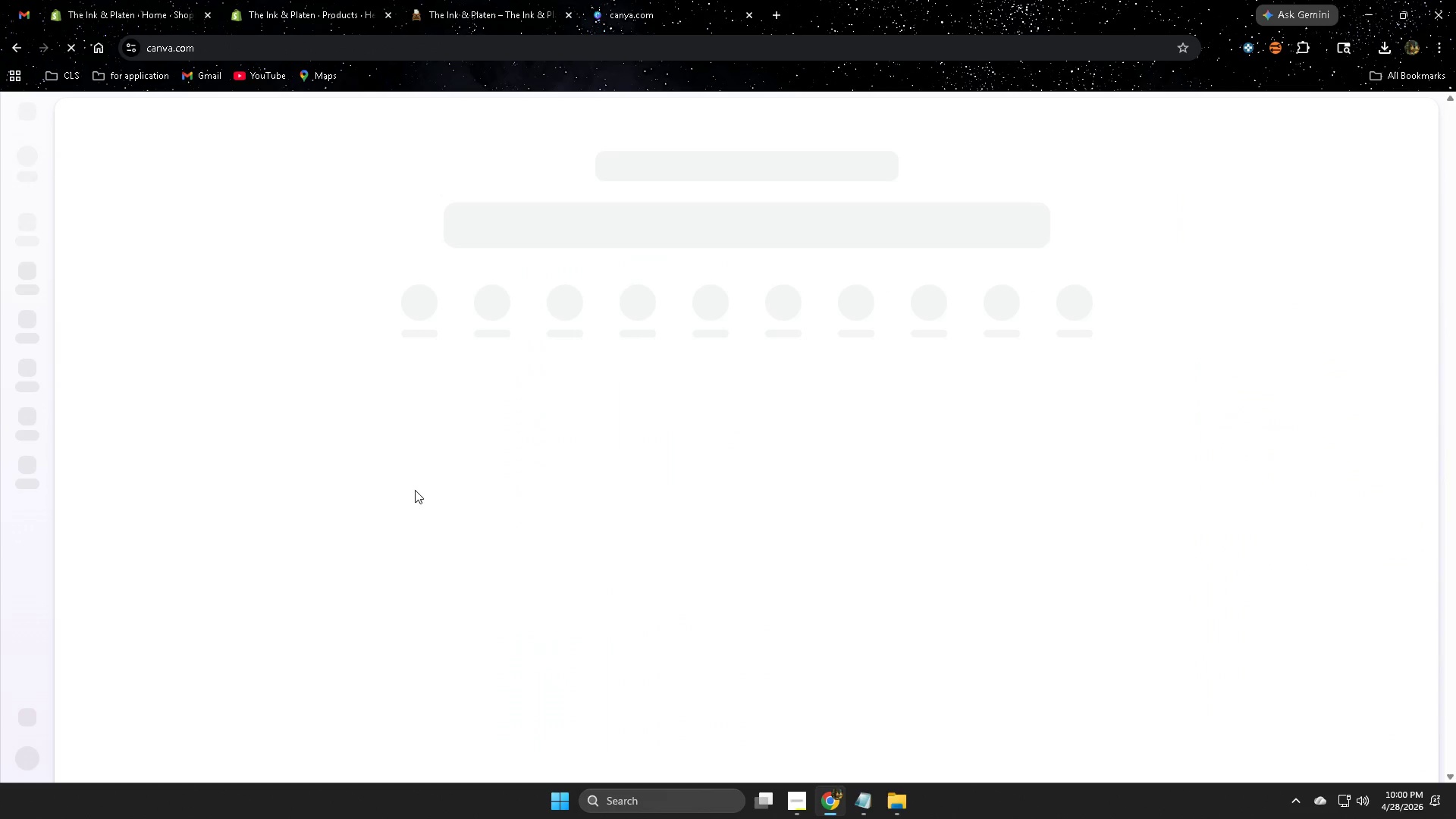 
left_click([22, 330])
 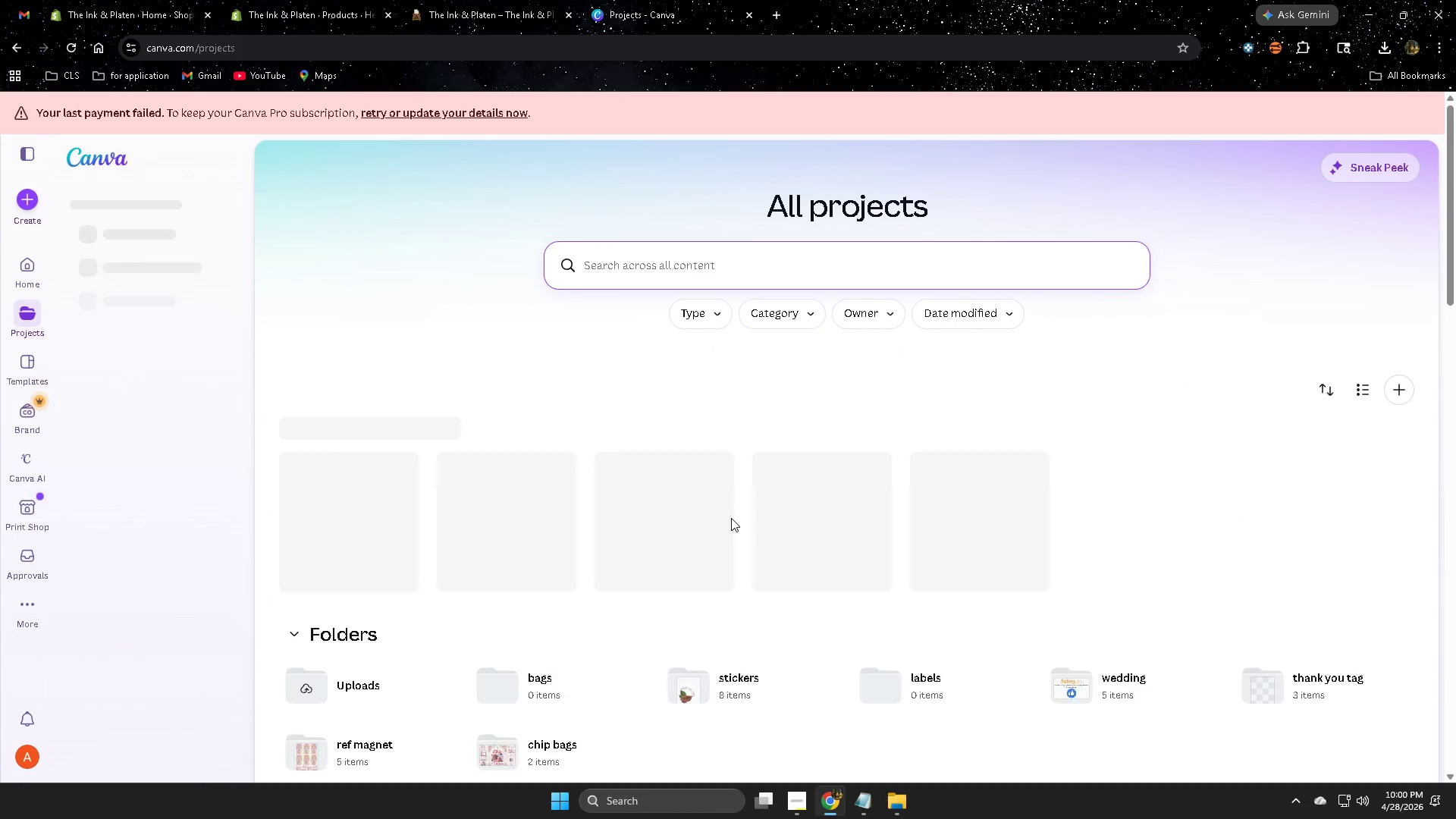 
mouse_move([731, 564])
 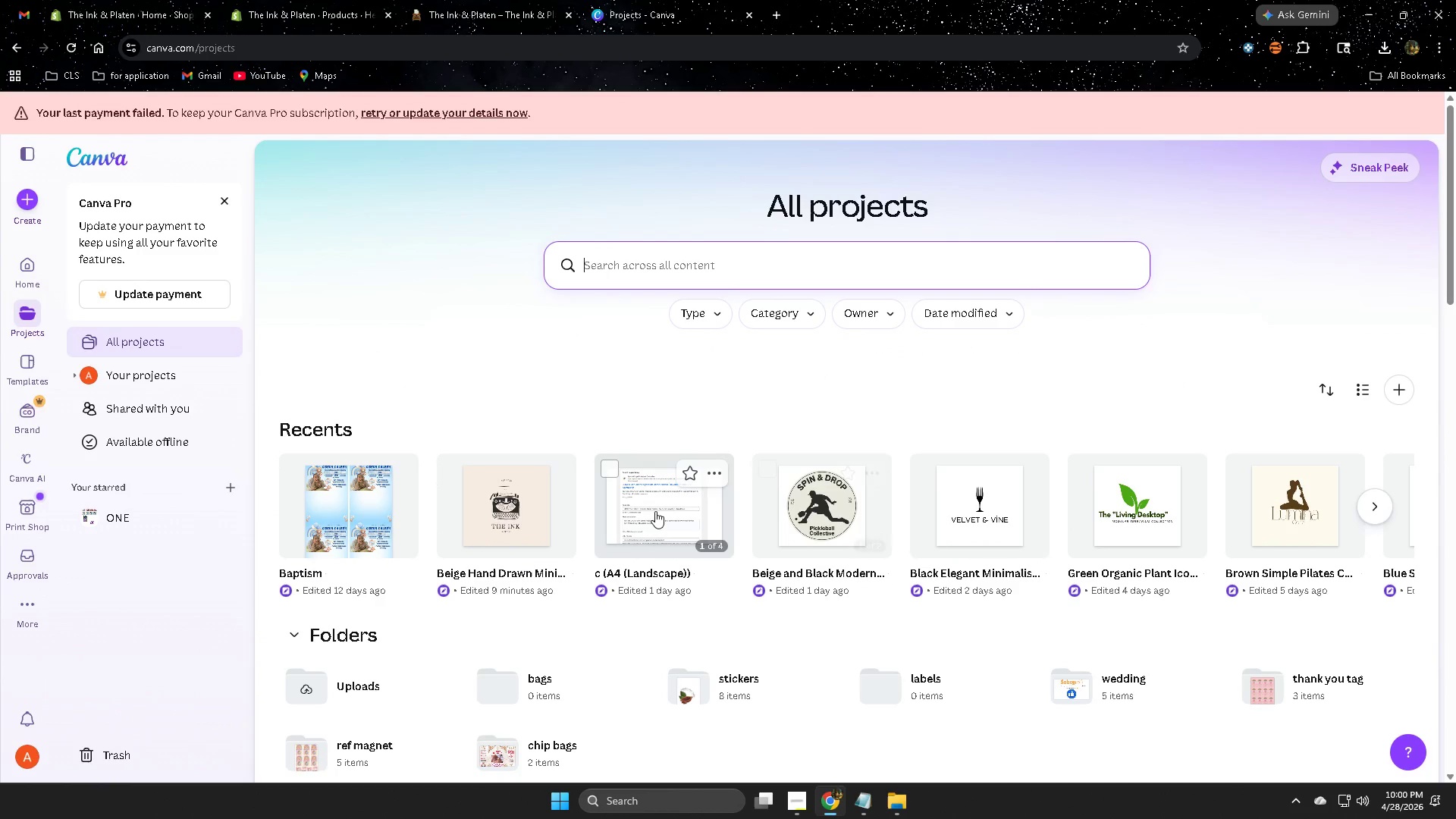 
left_click([654, 507])
 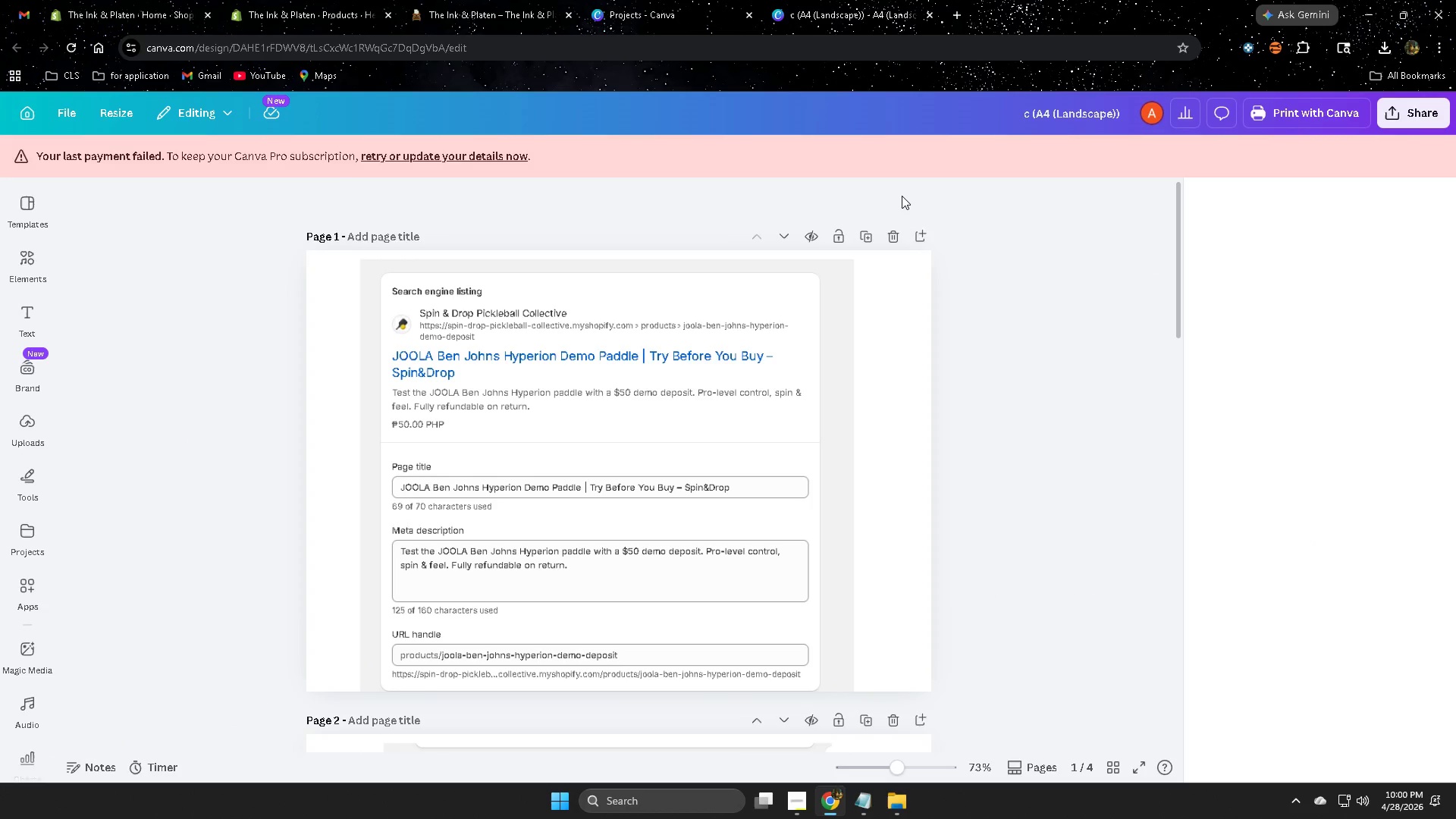 
left_click([891, 241])
 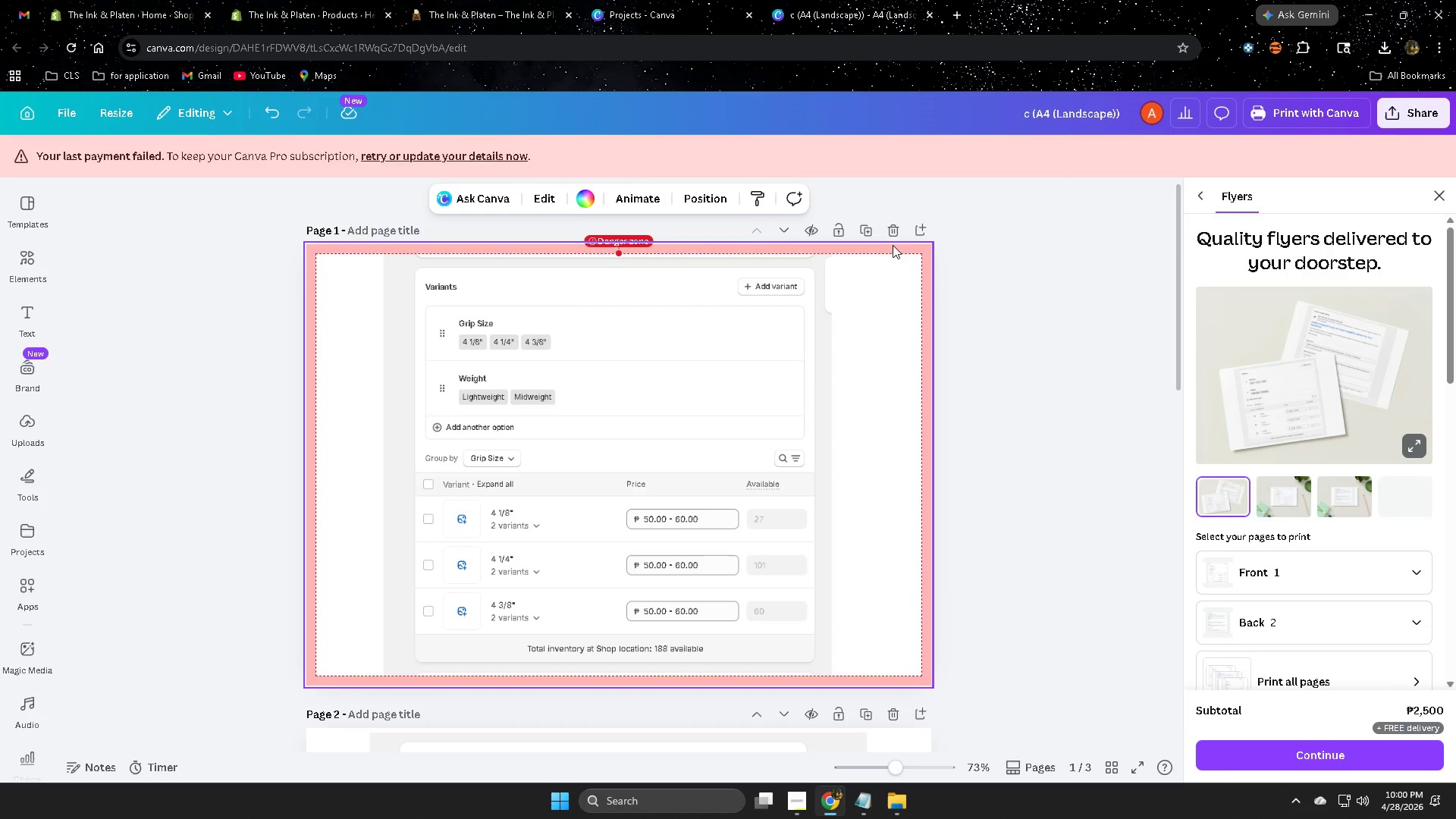 
left_click([893, 237])
 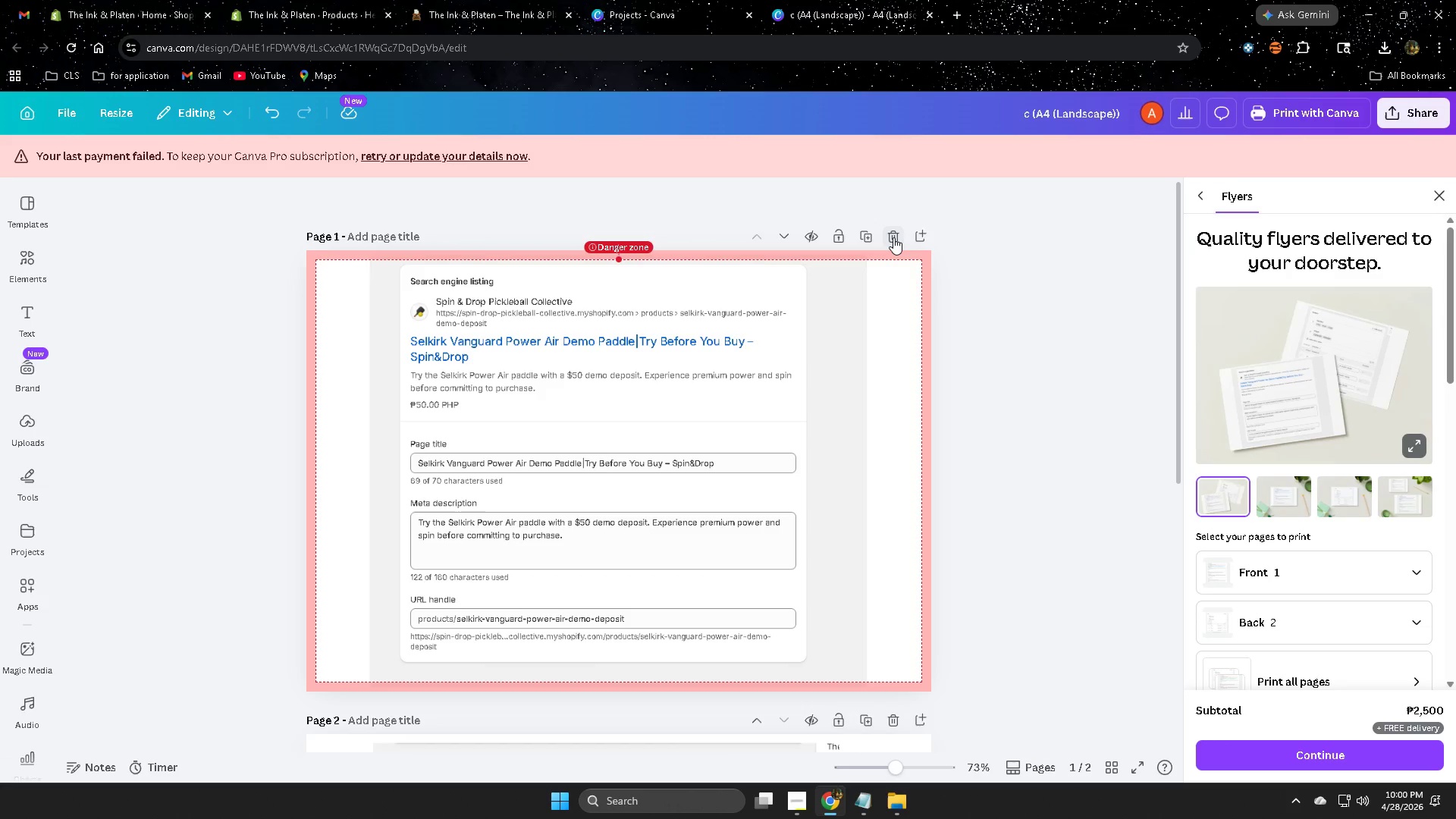 
left_click([893, 237])
 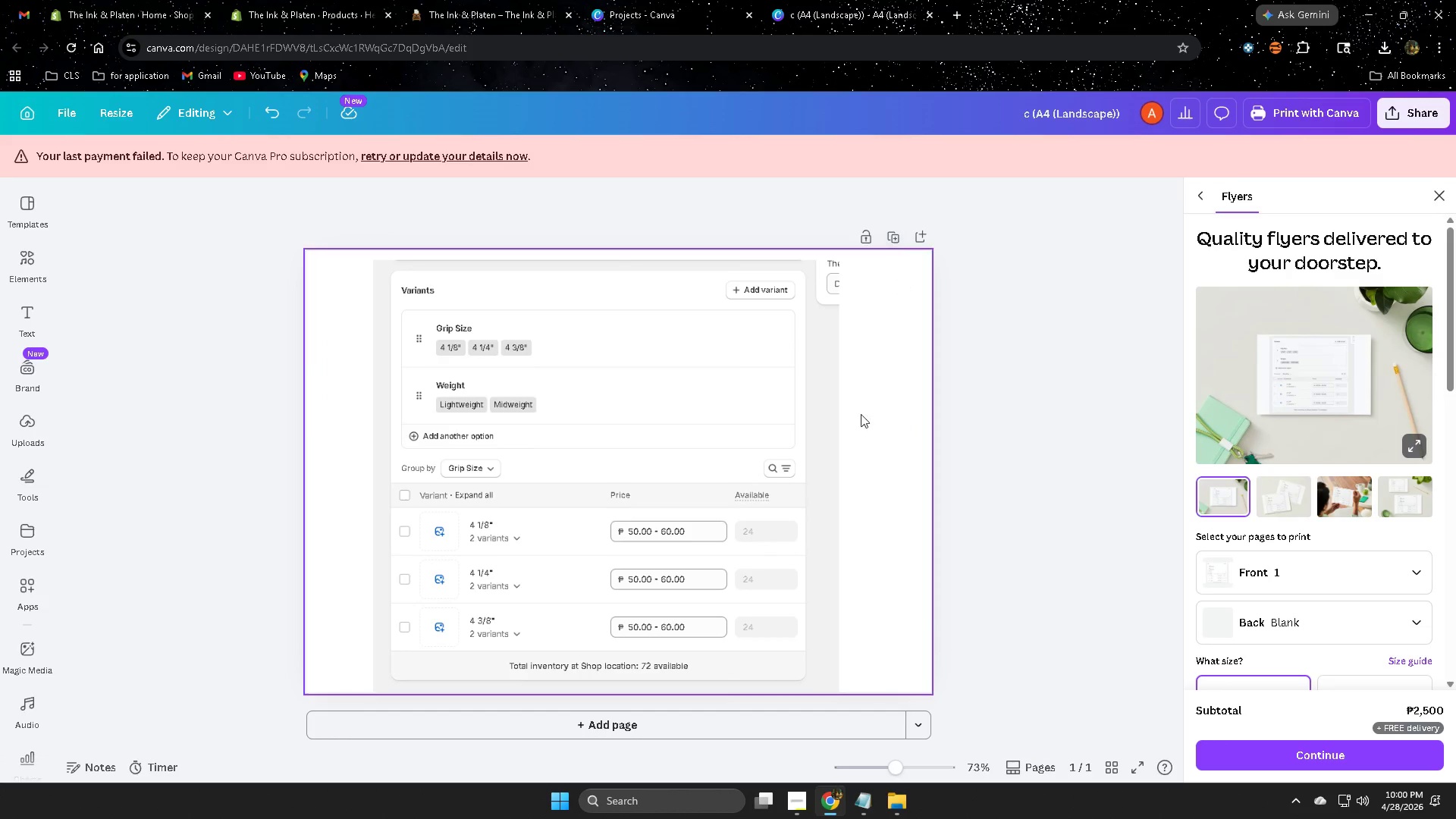 
left_click([752, 557])
 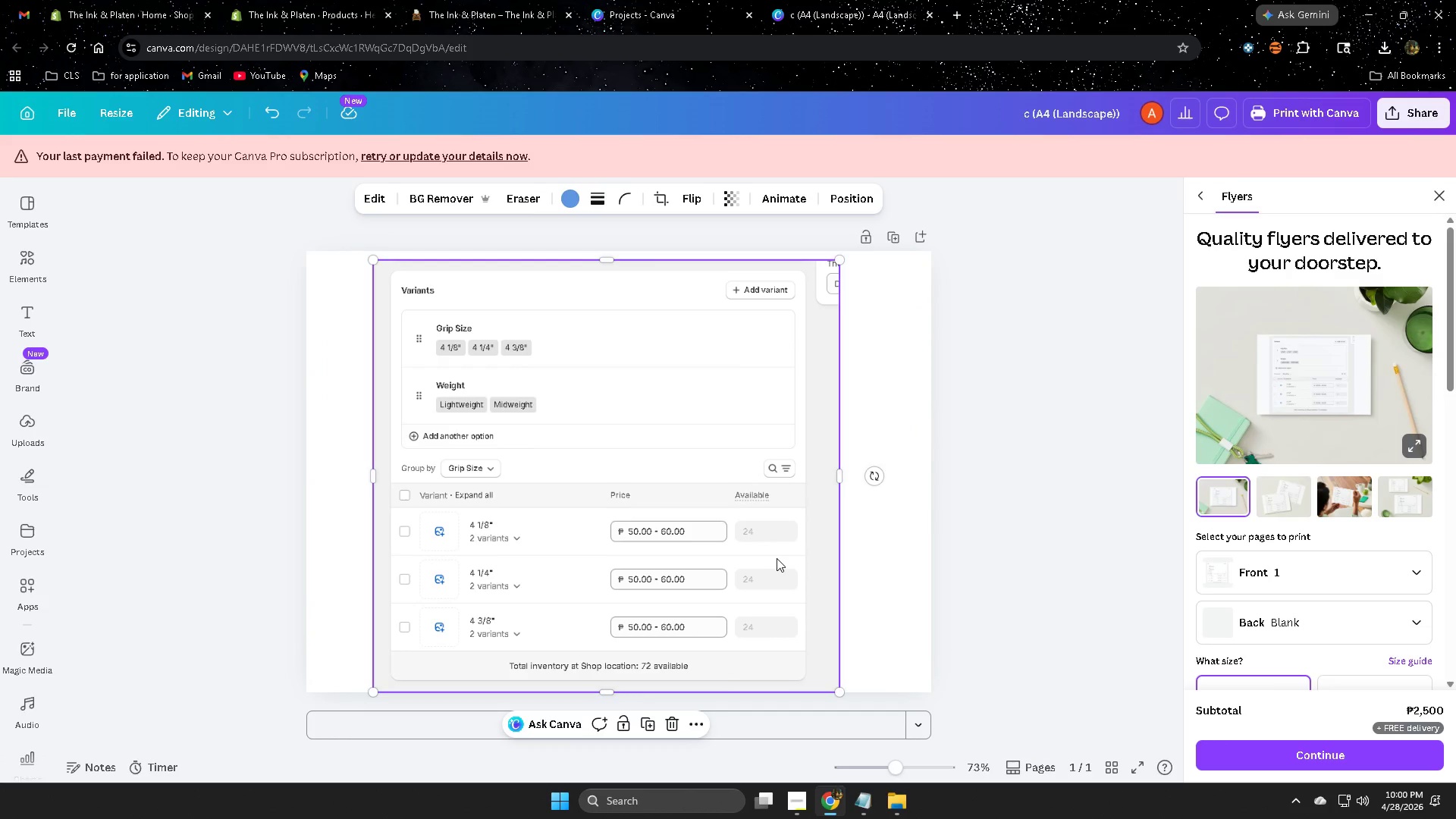 
key(Delete)
 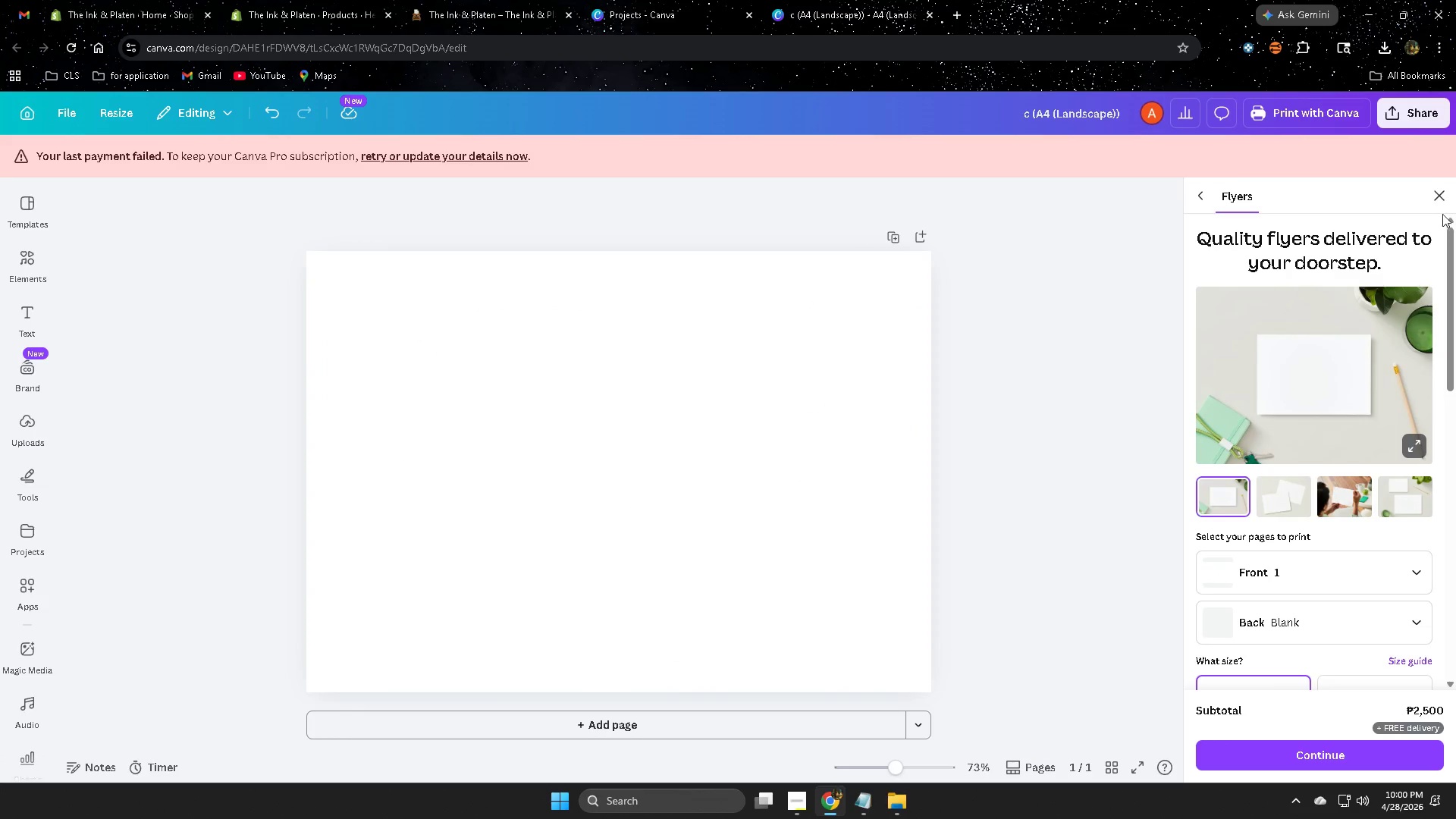 
left_click([1436, 196])
 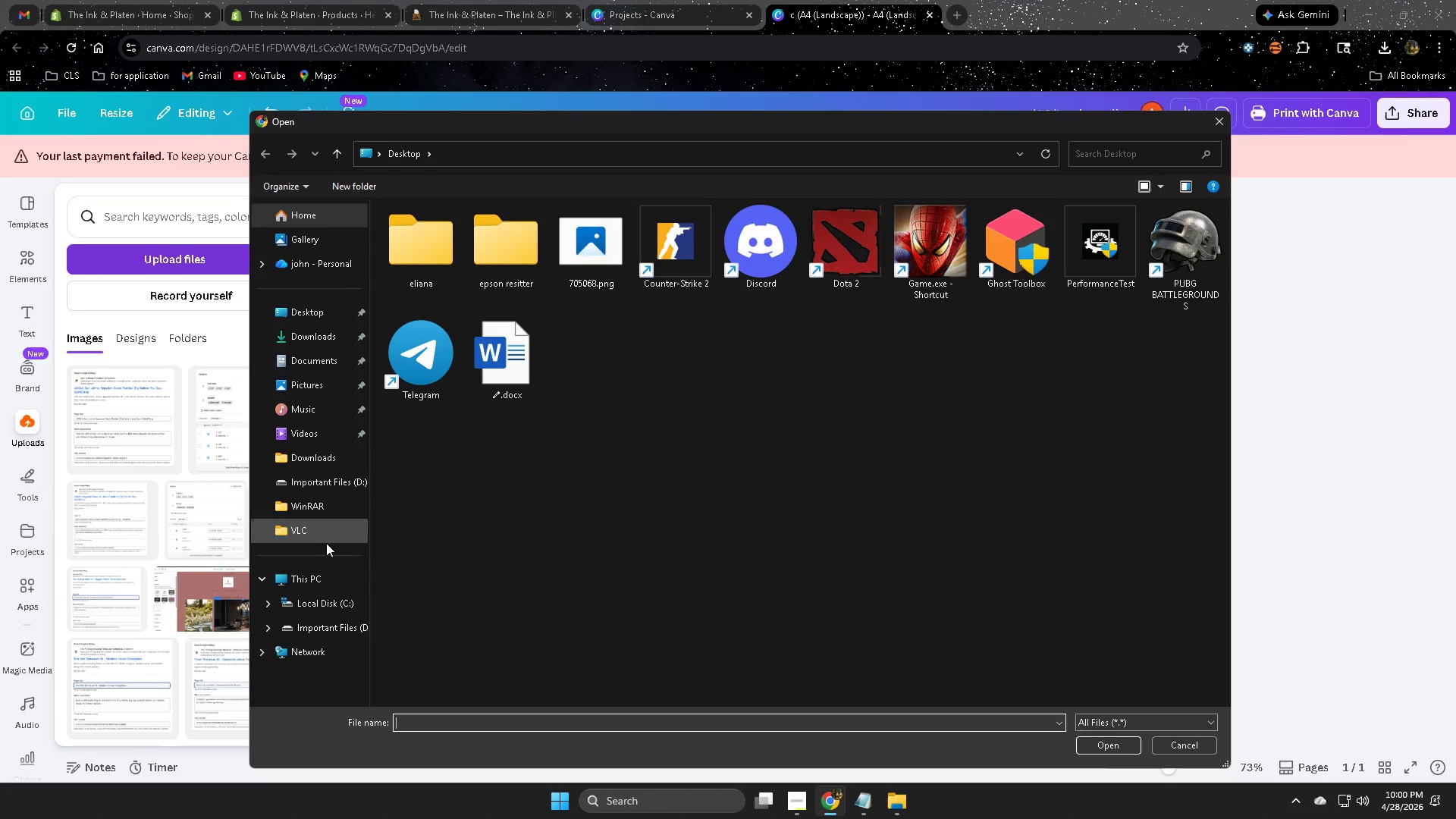 
wait(7.94)
 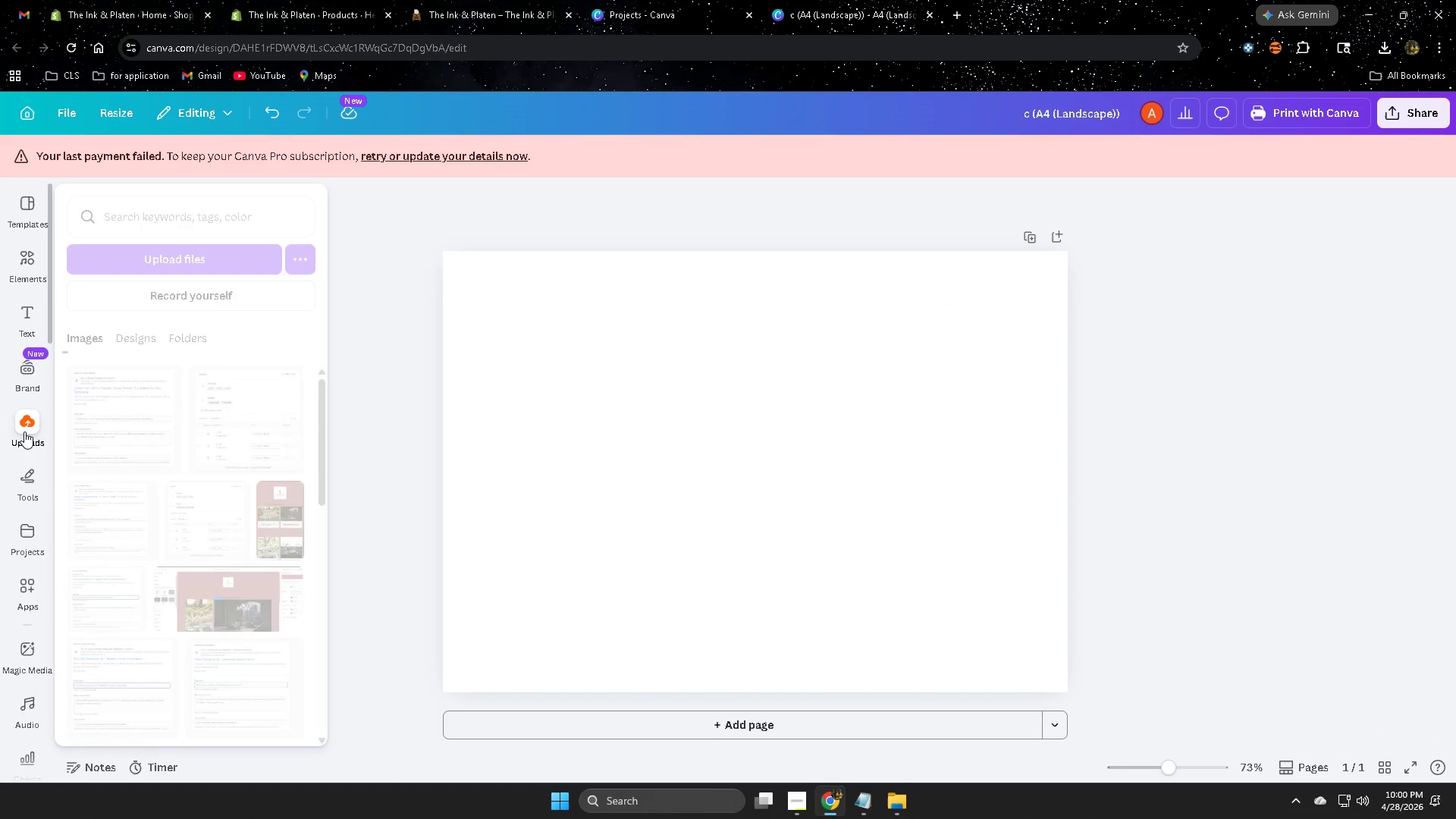 
left_click([322, 624])
 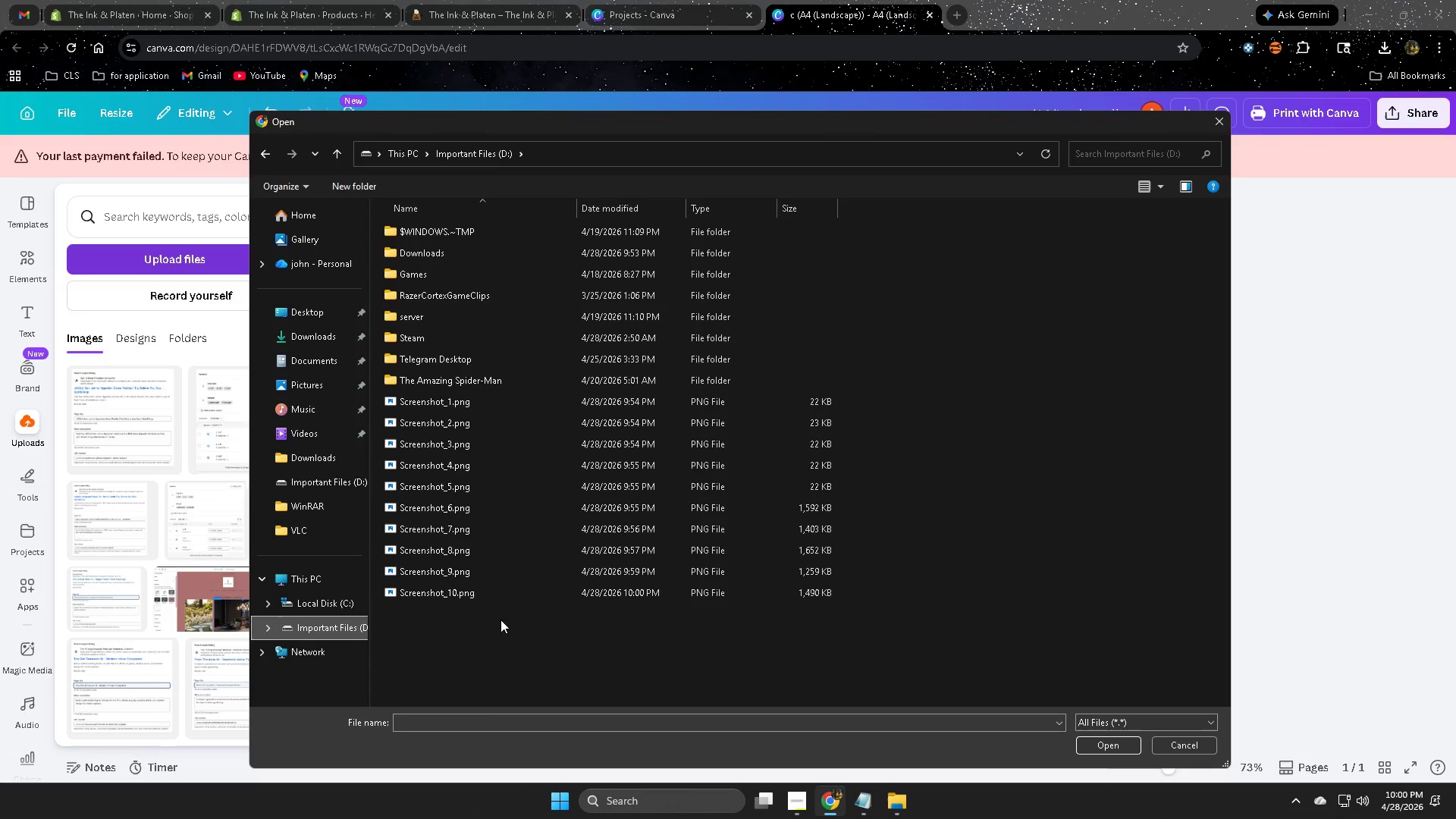 
left_click_drag(start_coordinate=[500, 626], to_coordinate=[510, 403])
 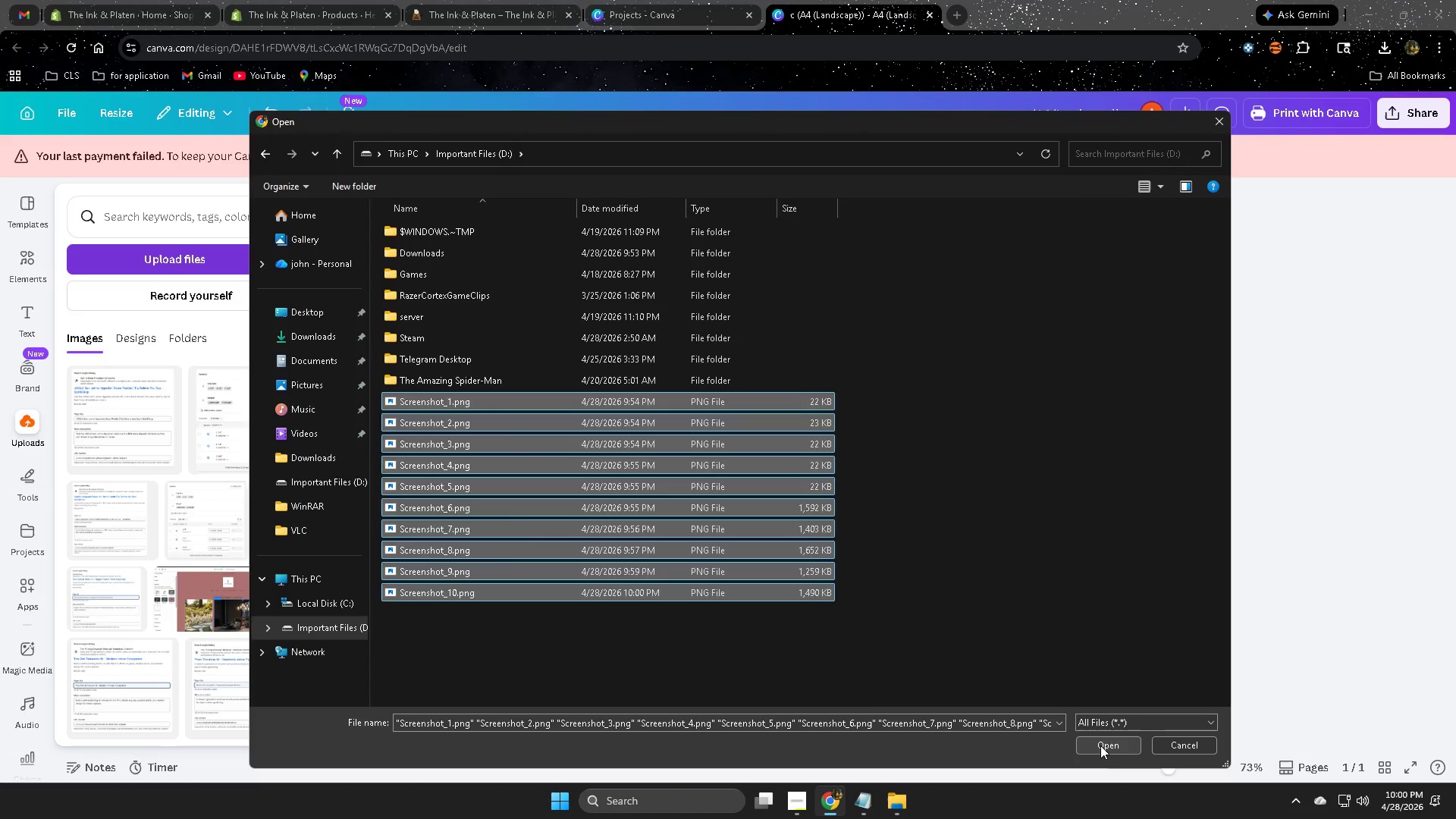 
left_click([1100, 745])
 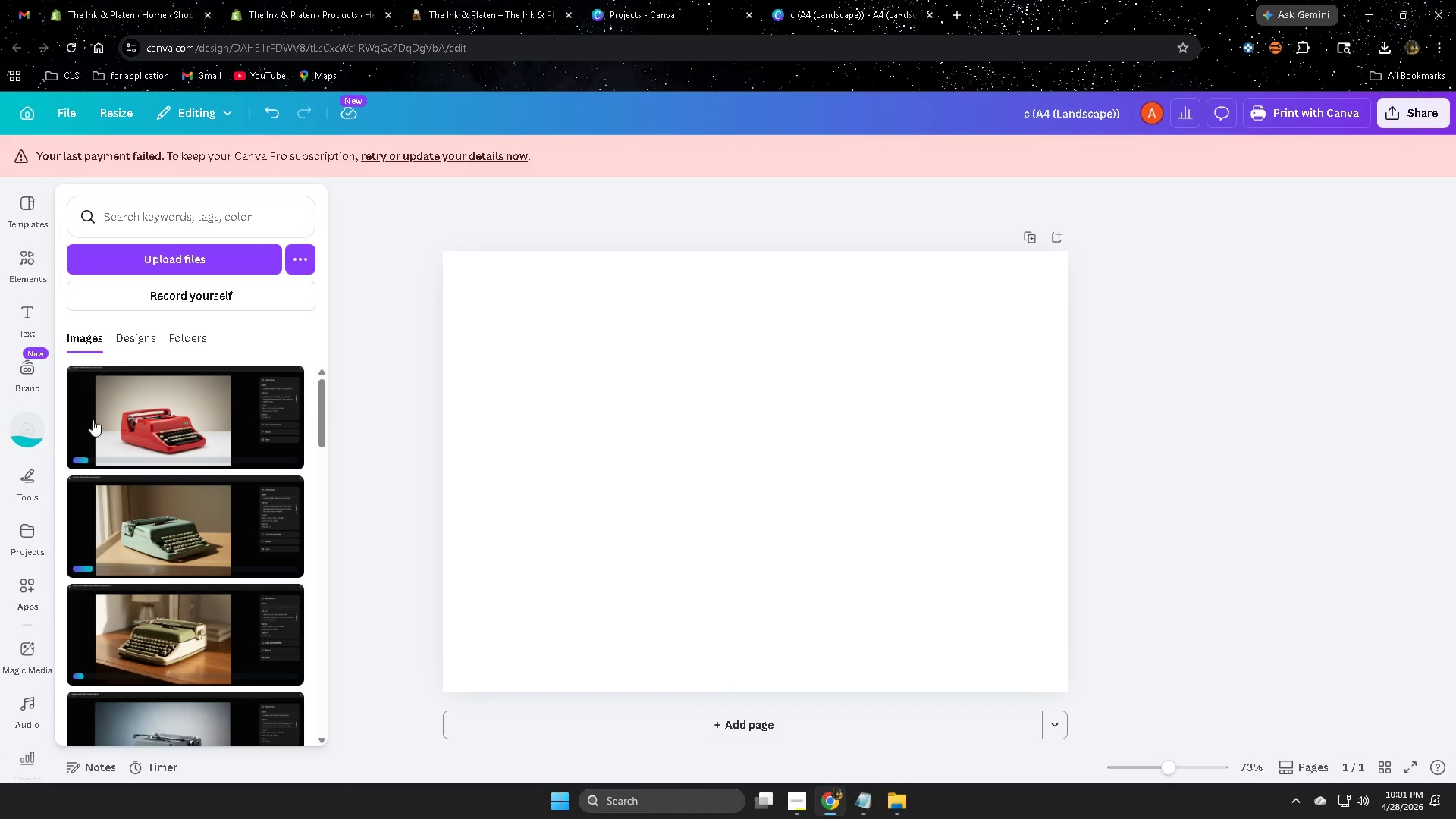 
scroll: coordinate [261, 454], scroll_direction: down, amount: 1.0
 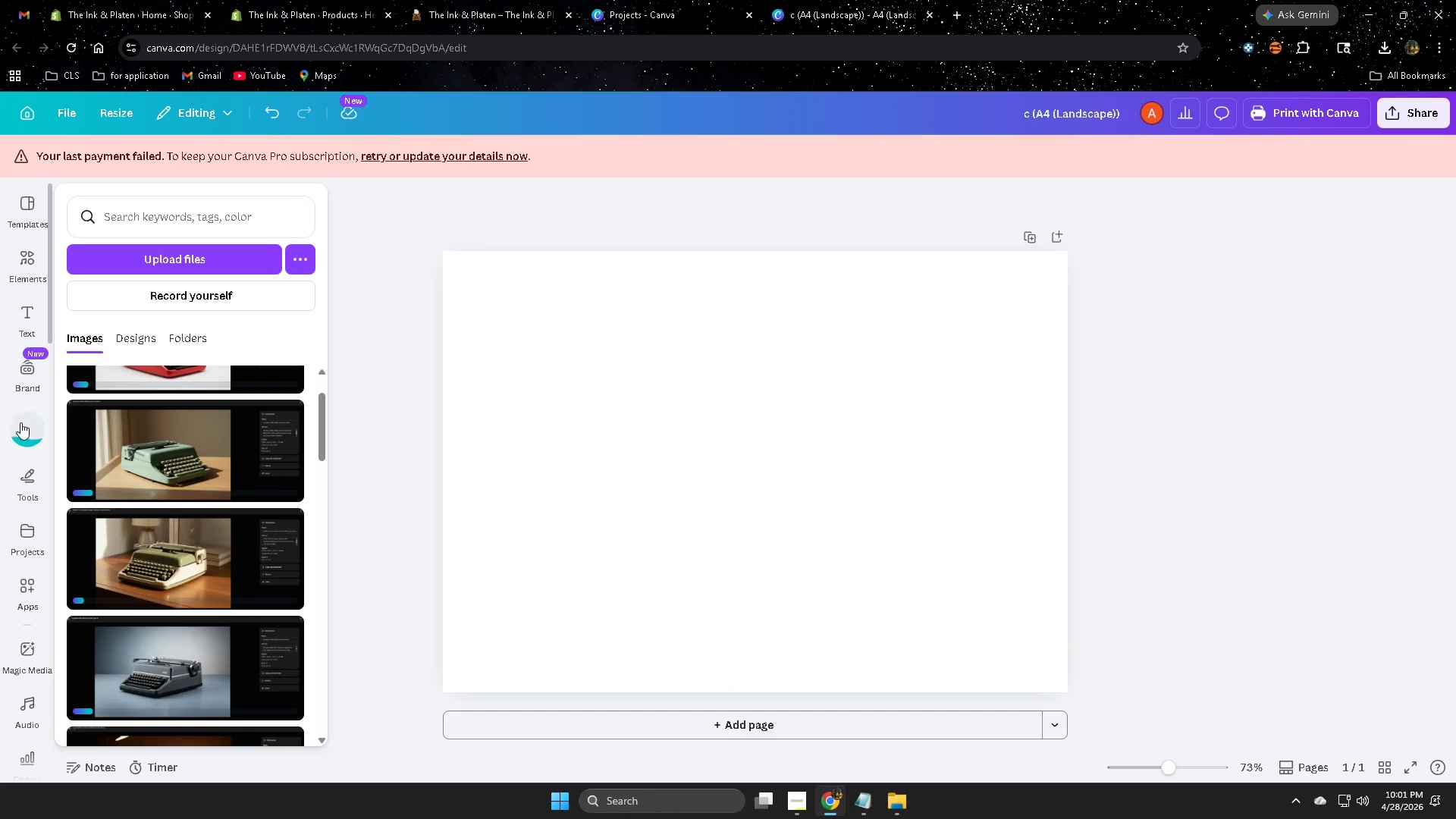 
left_click([20, 422])
 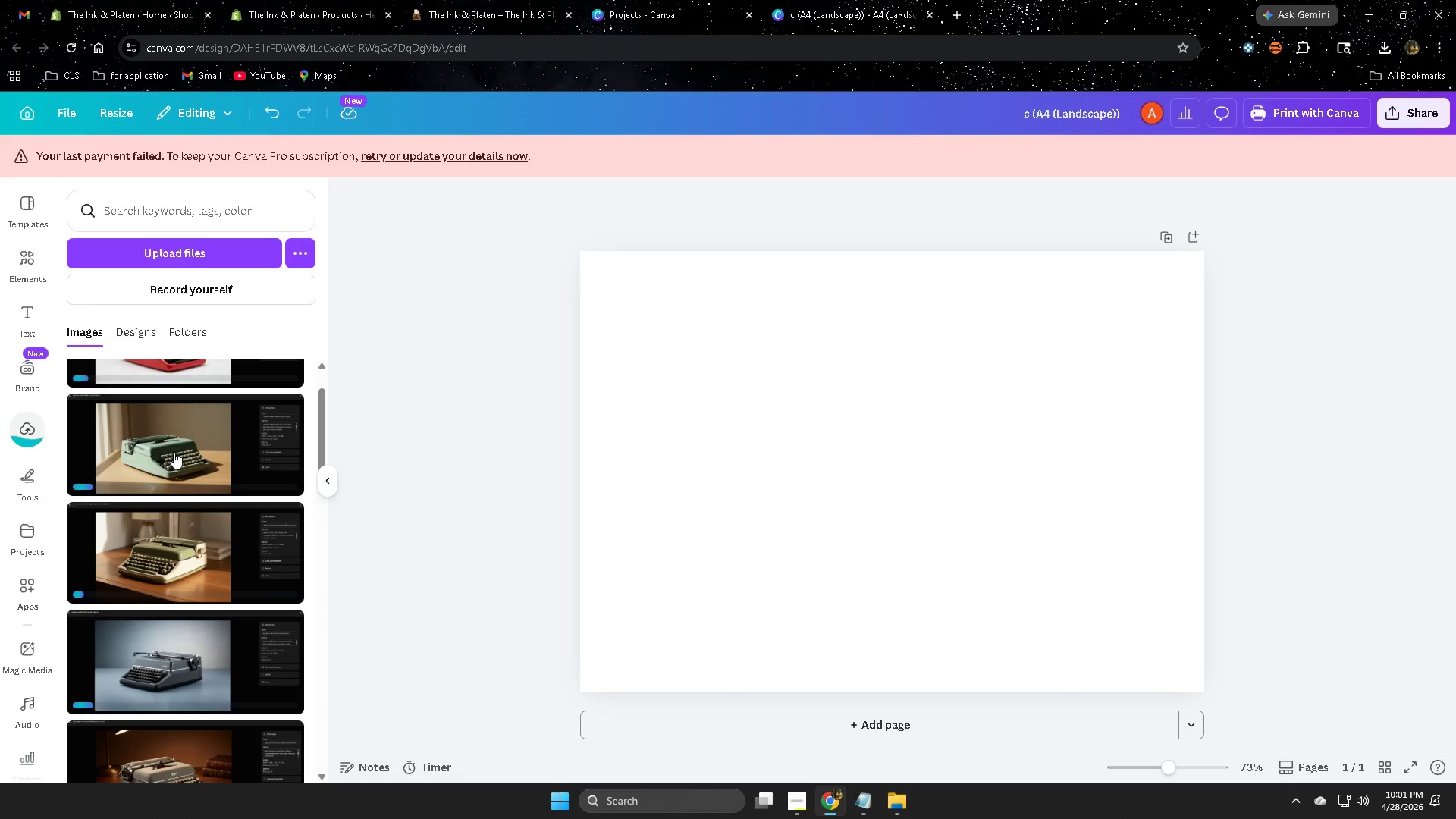 
scroll: coordinate [247, 517], scroll_direction: up, amount: 12.0
 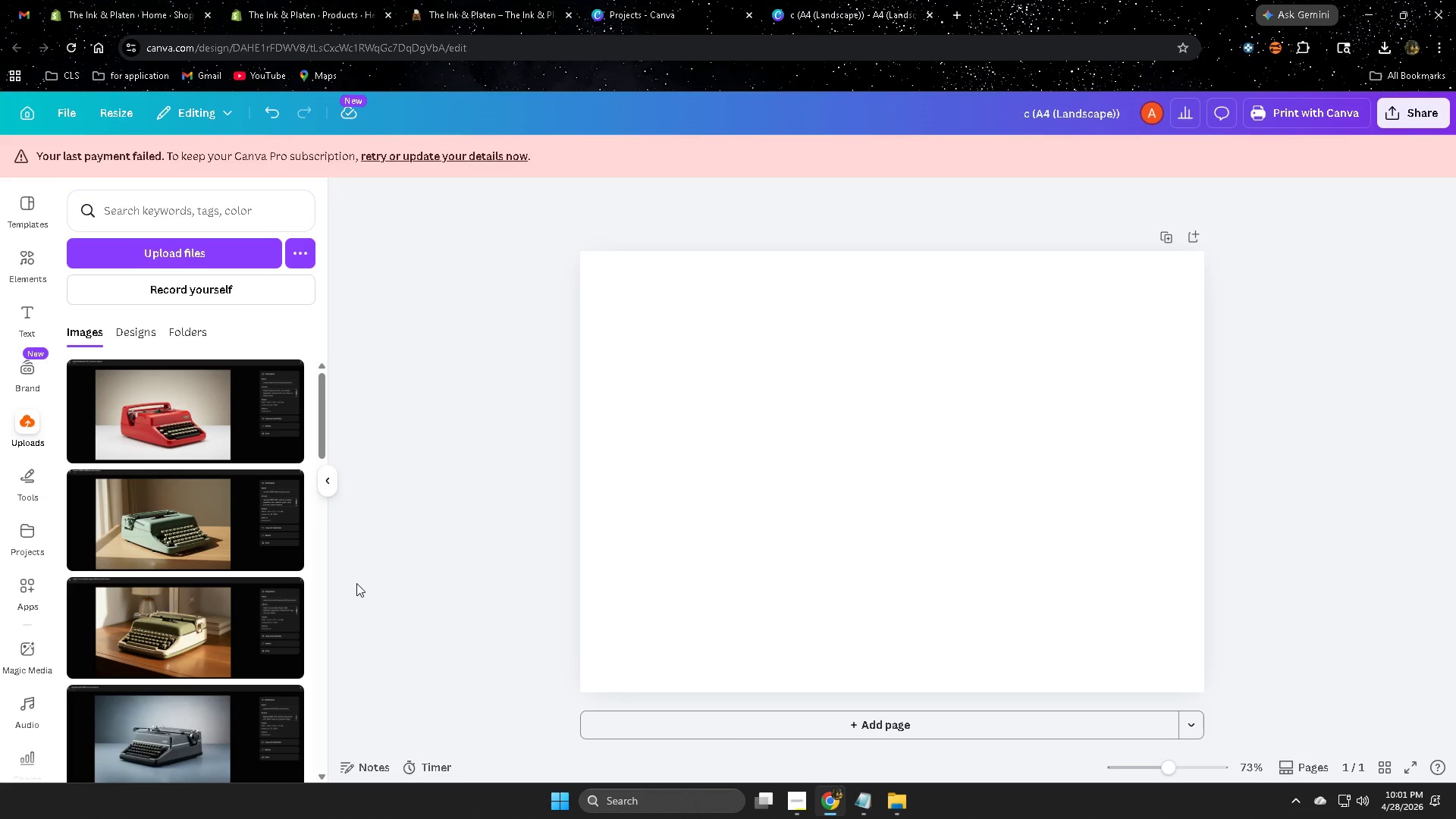 
wait(15.24)
 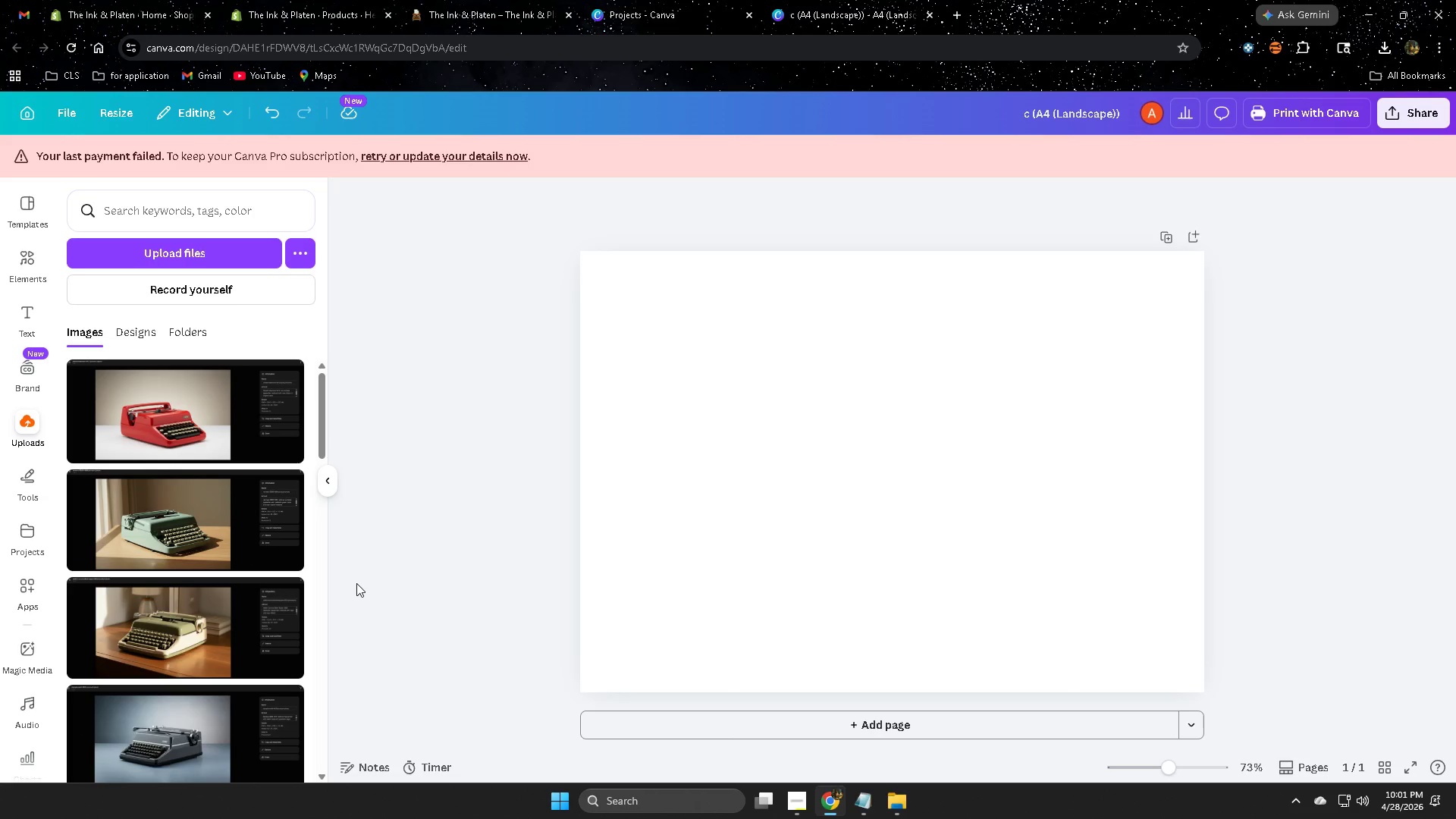 
scroll: coordinate [222, 561], scroll_direction: up, amount: 1.0
 